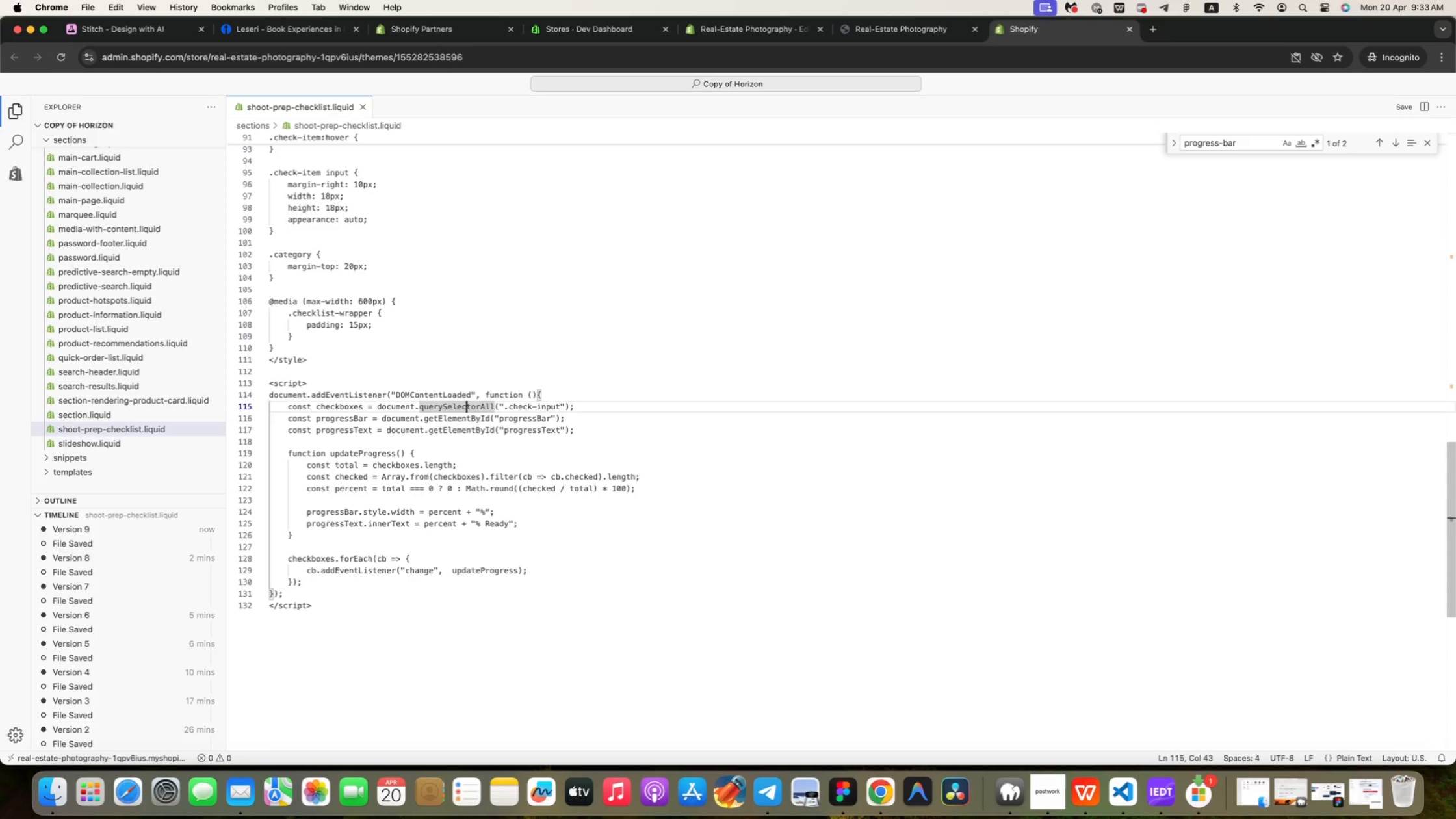 
key(ArrowRight)
 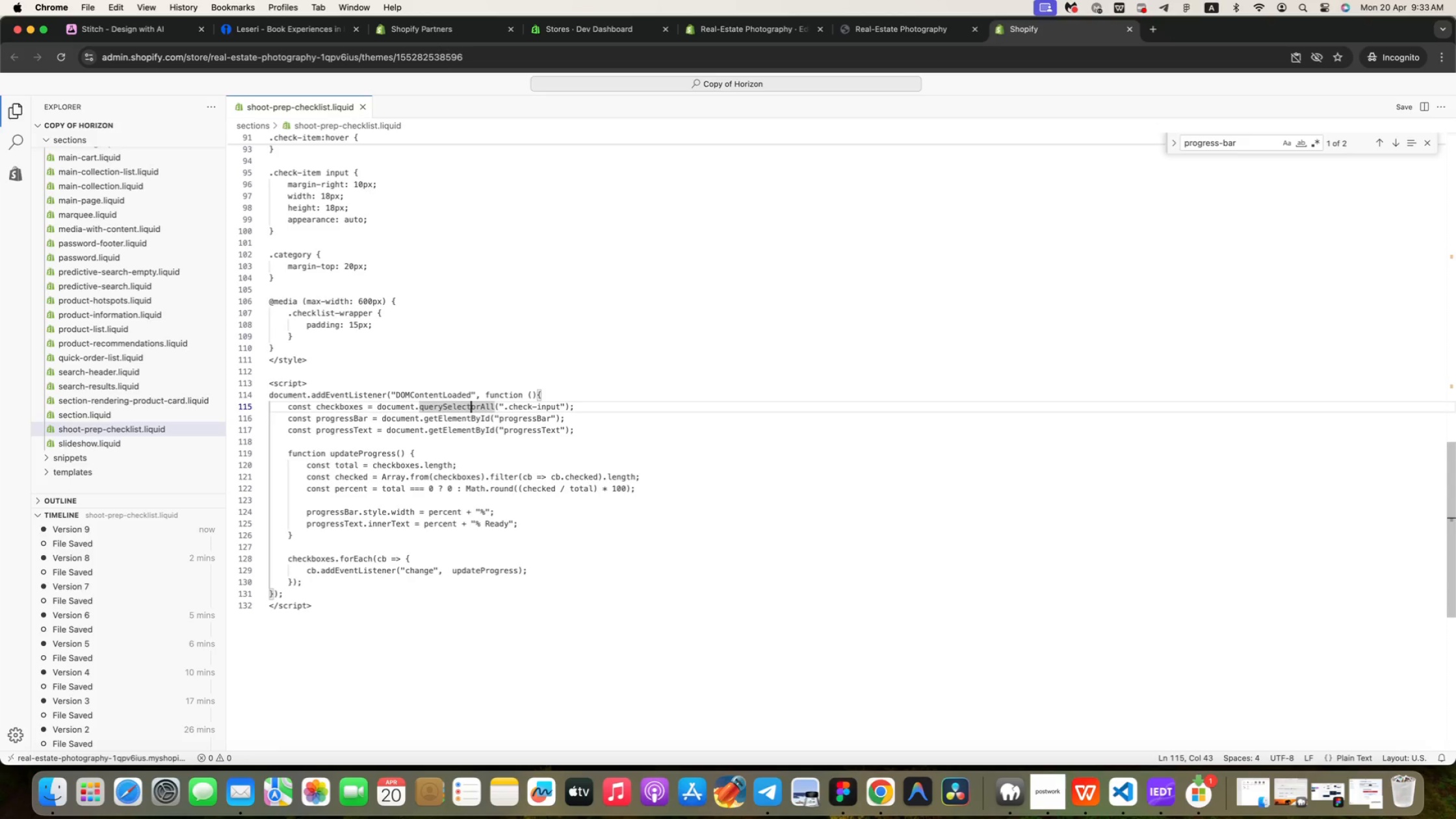 
key(ArrowRight)
 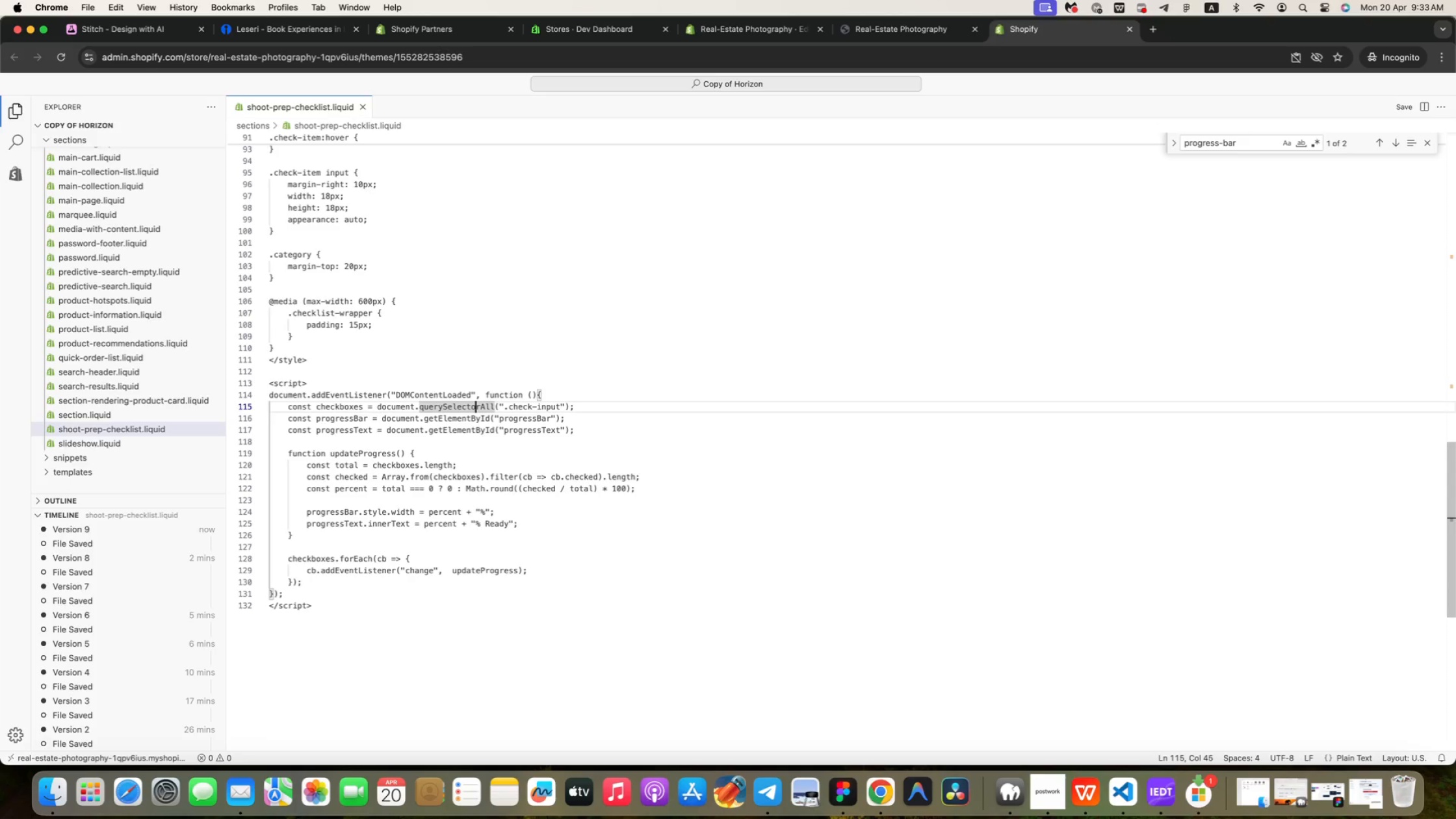 
key(ArrowRight)
 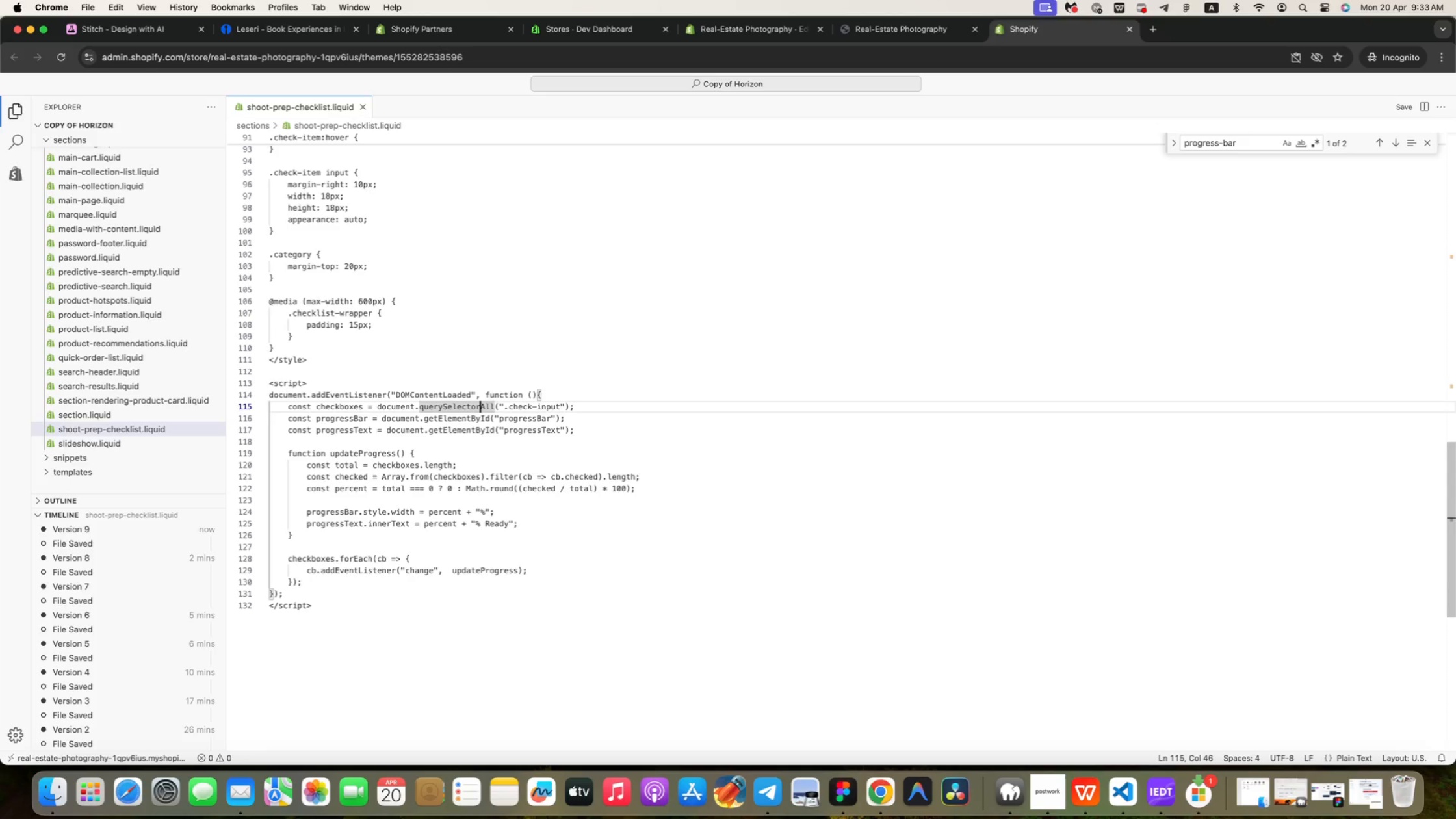 
key(ArrowRight)
 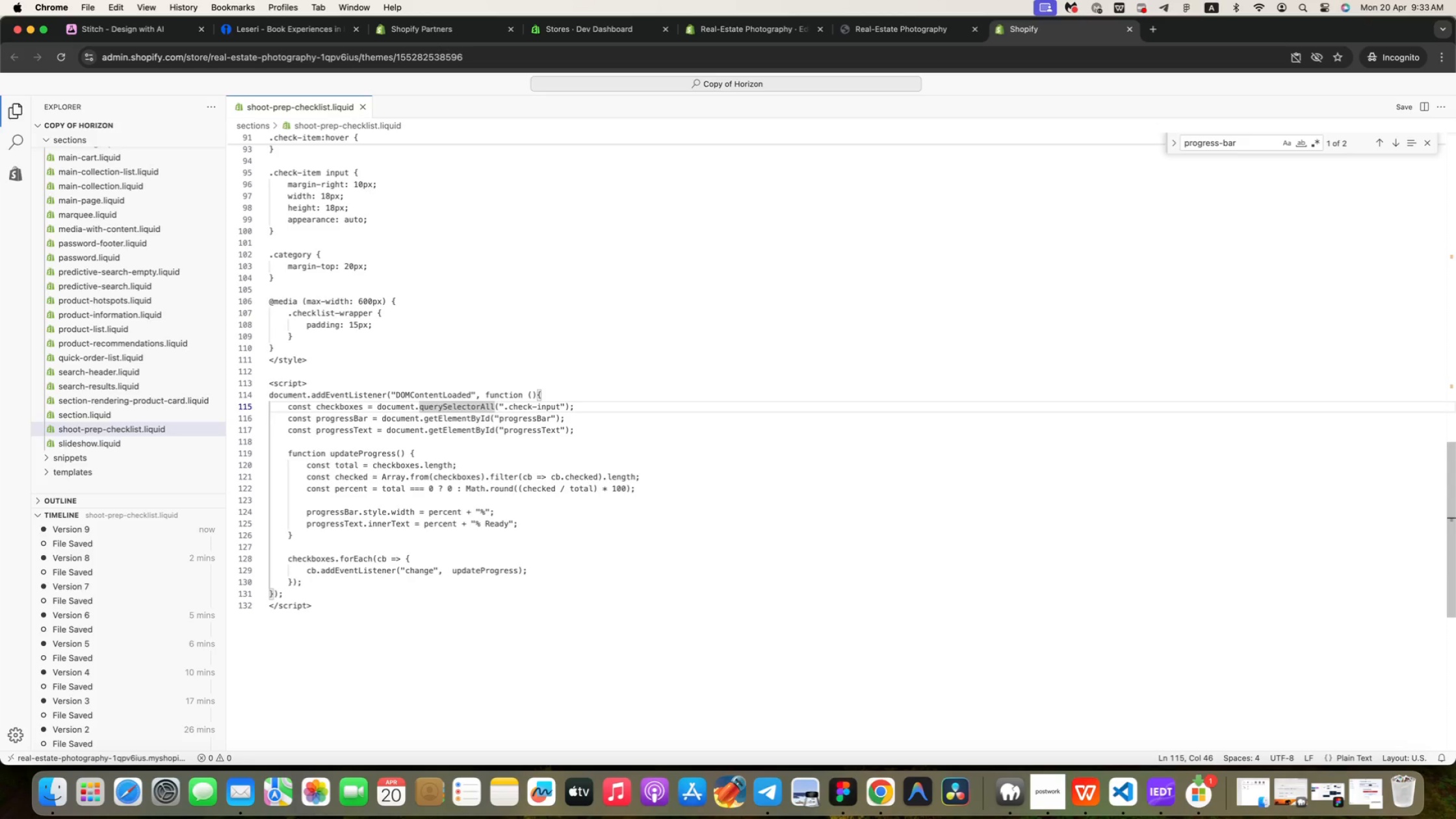 
key(ArrowRight)
 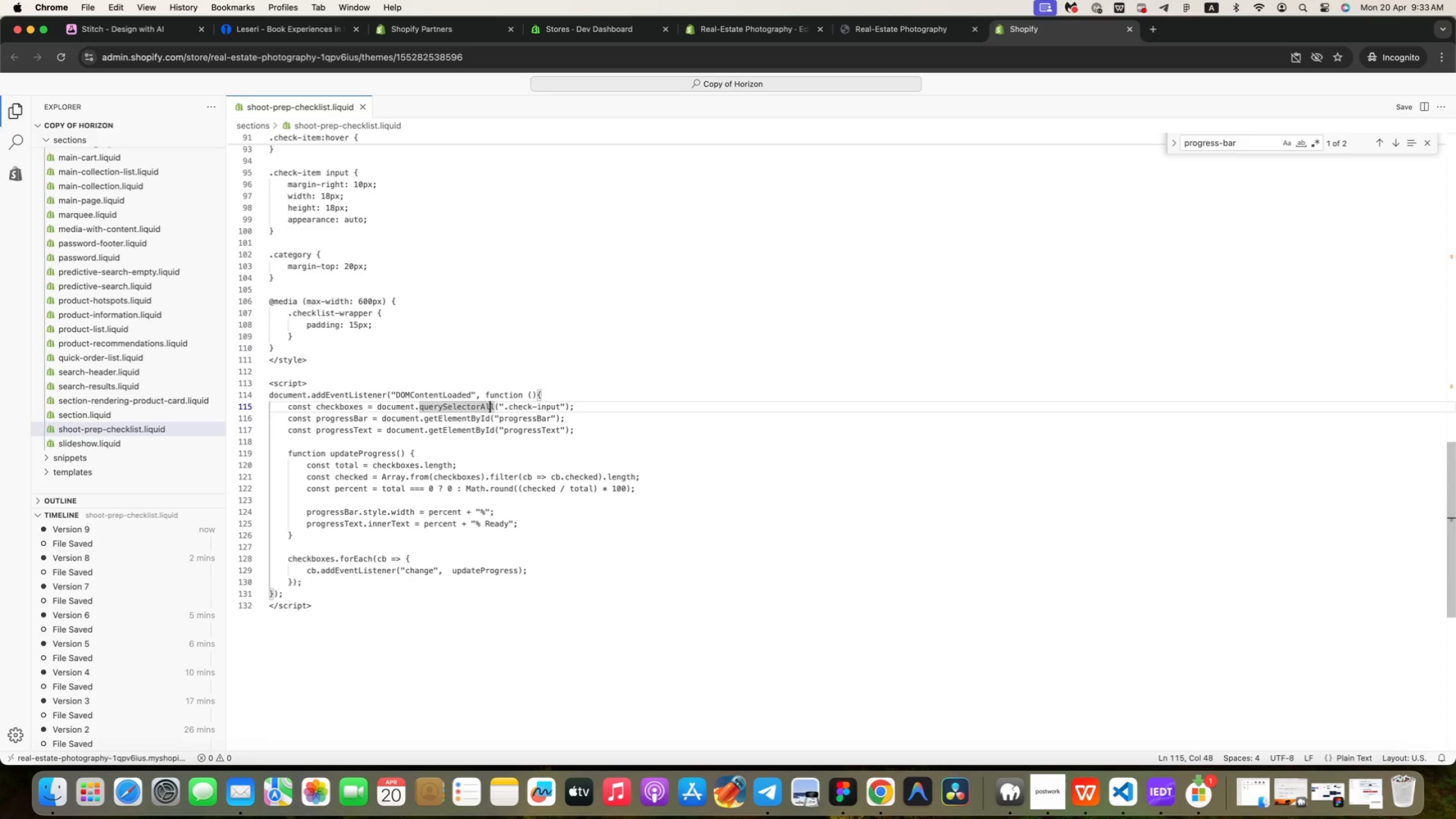 
key(ArrowRight)
 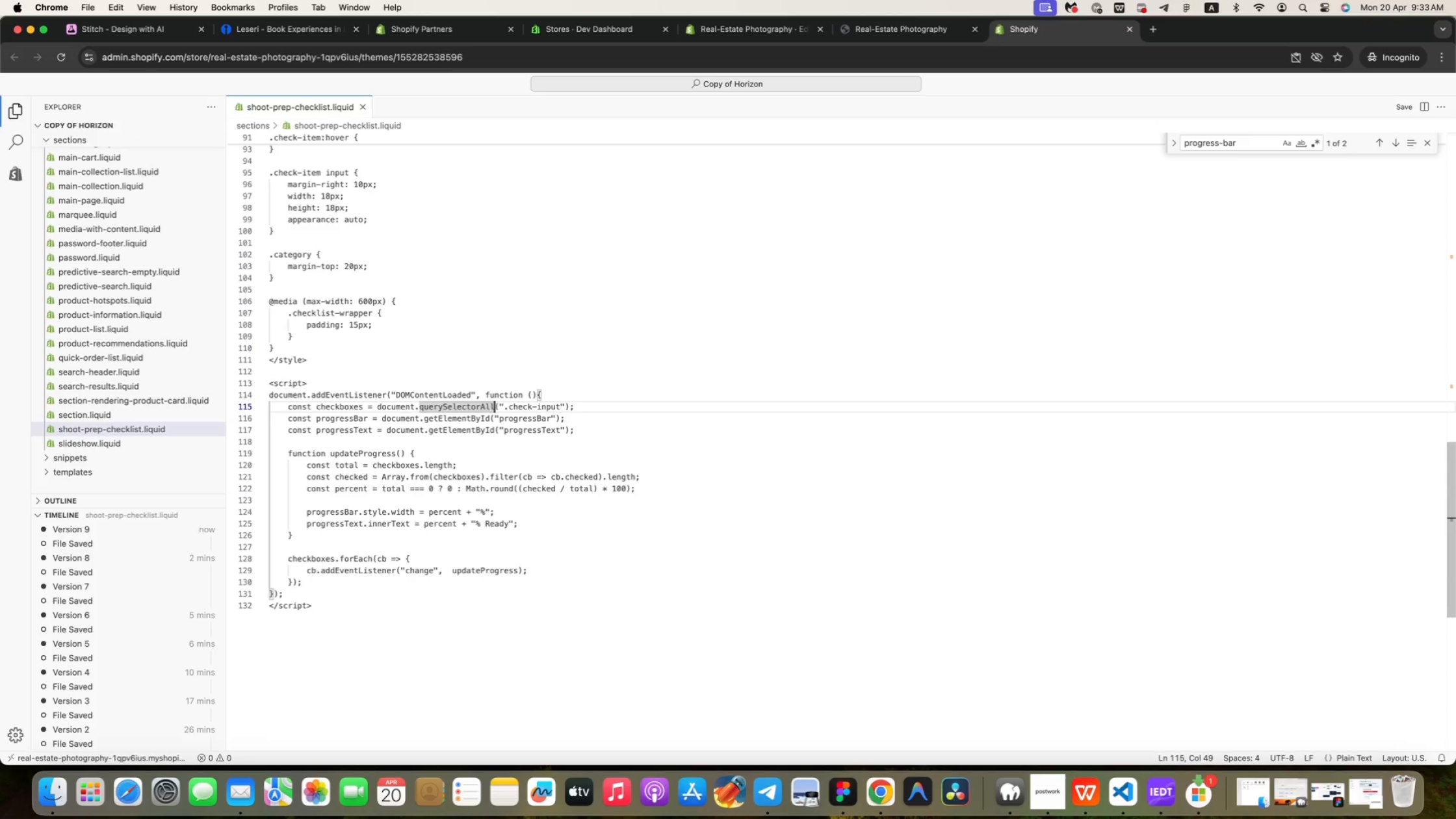 
key(ArrowRight)
 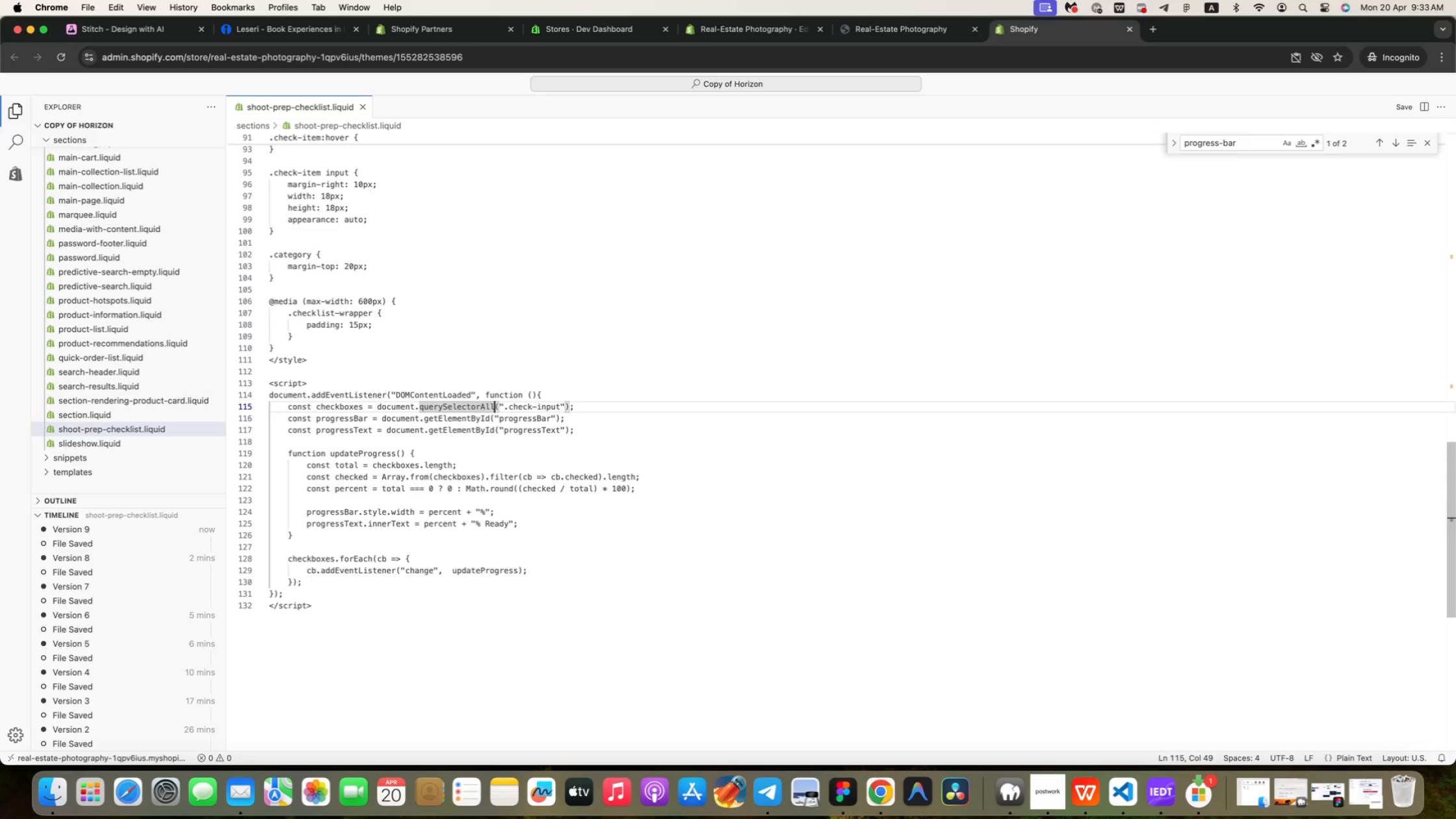 
key(ArrowRight)
 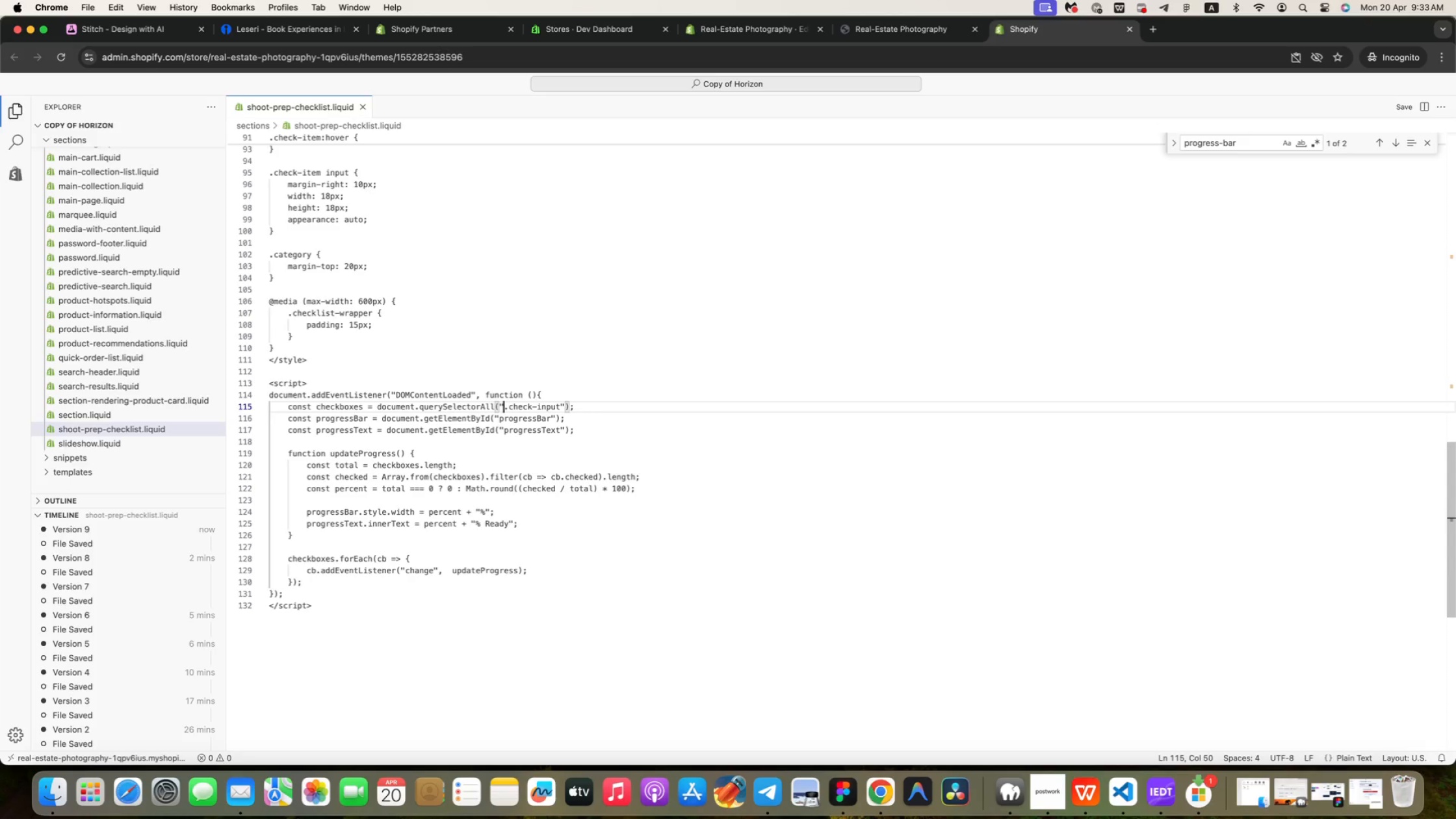 
key(ArrowRight)
 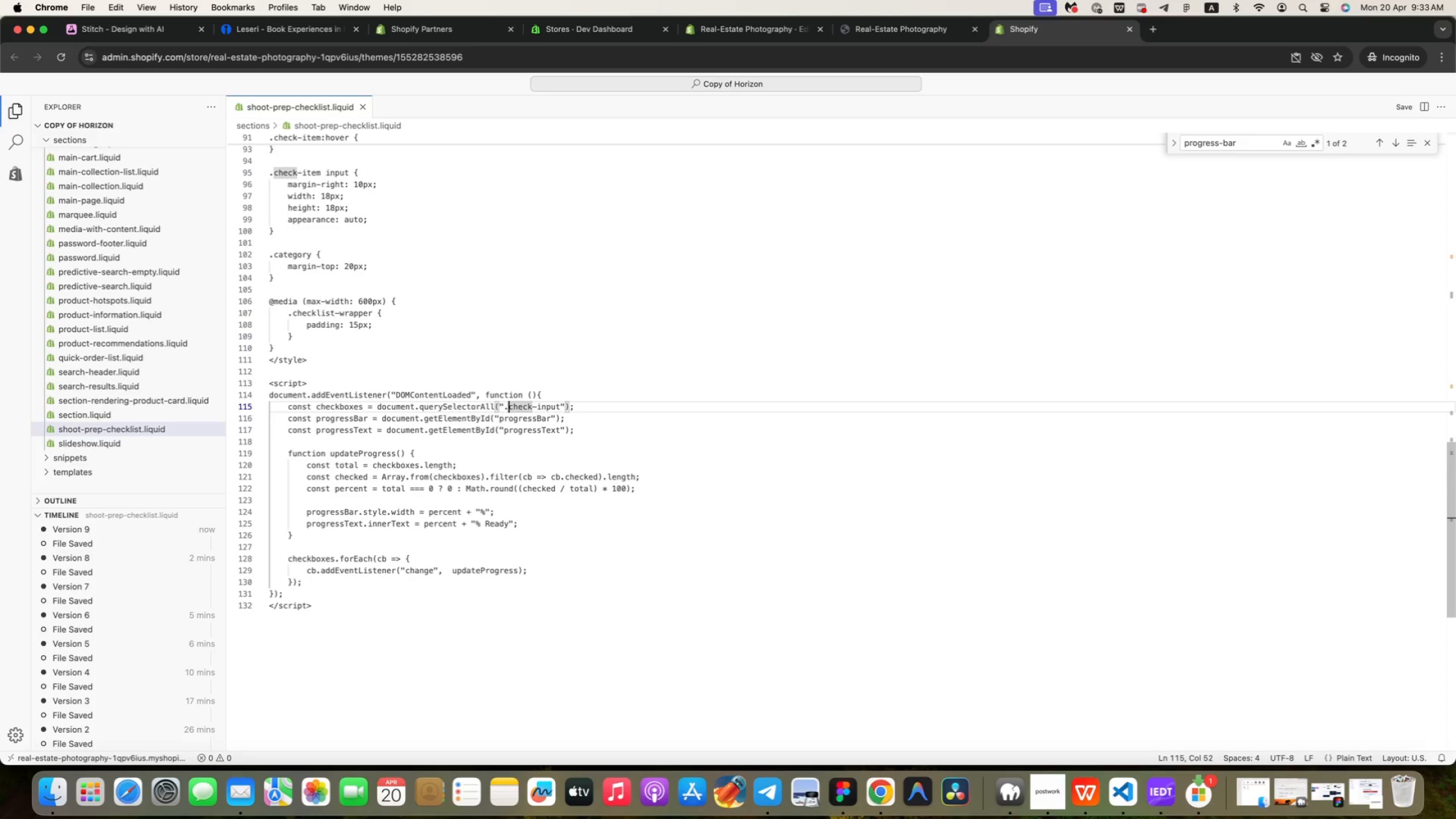 
key(ArrowRight)
 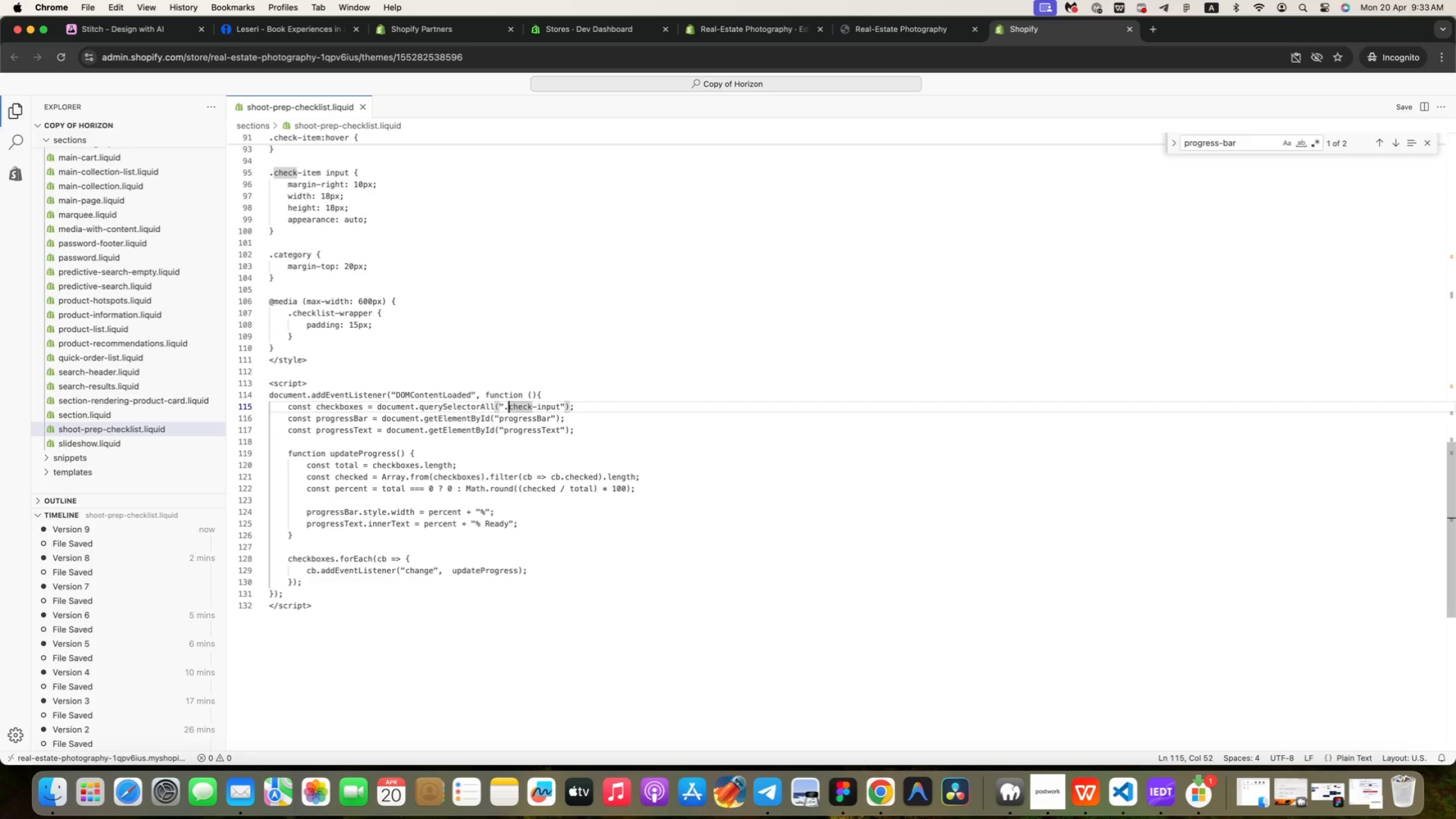 
wait(6.91)
 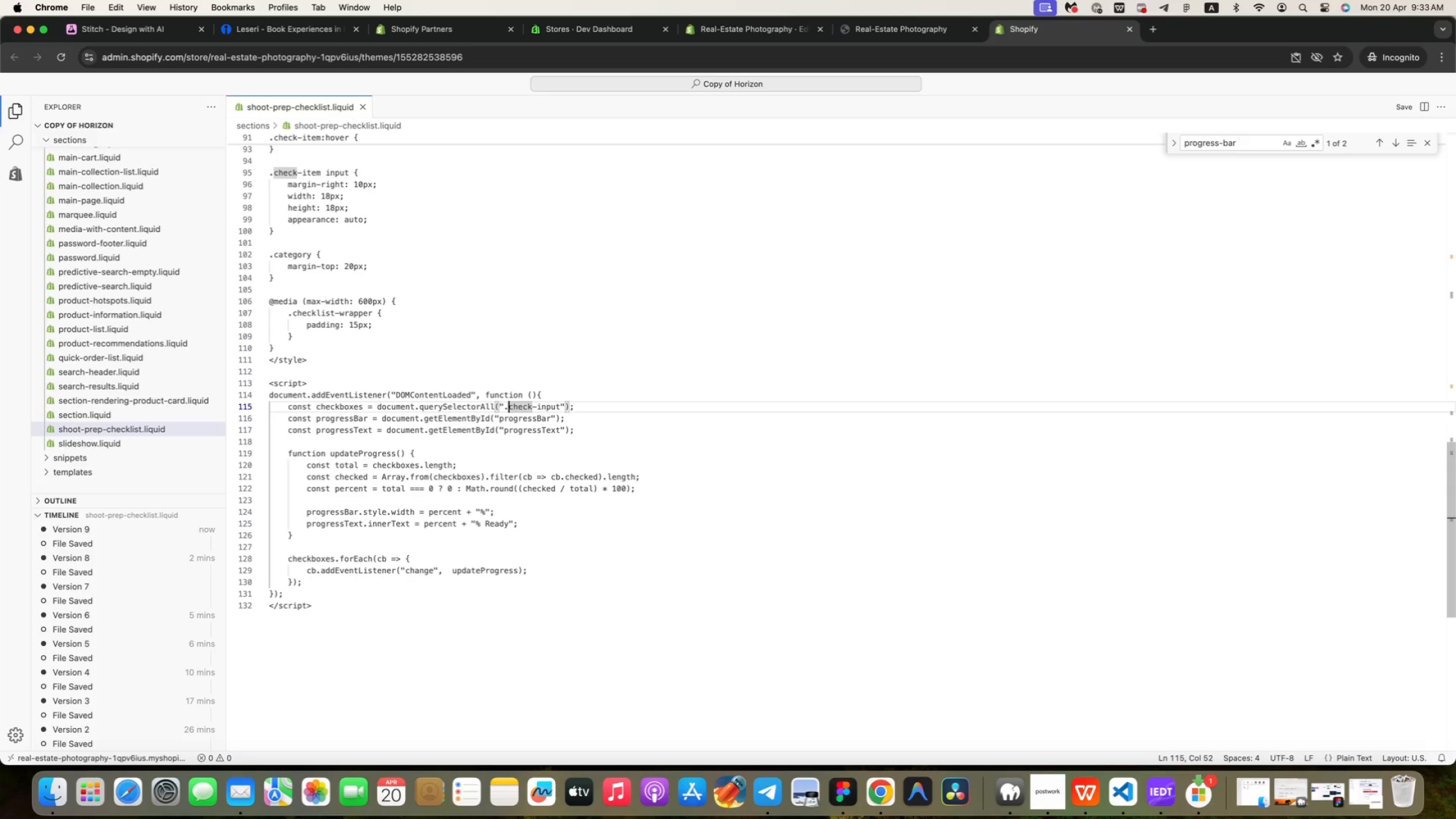 
key(ArrowRight)
 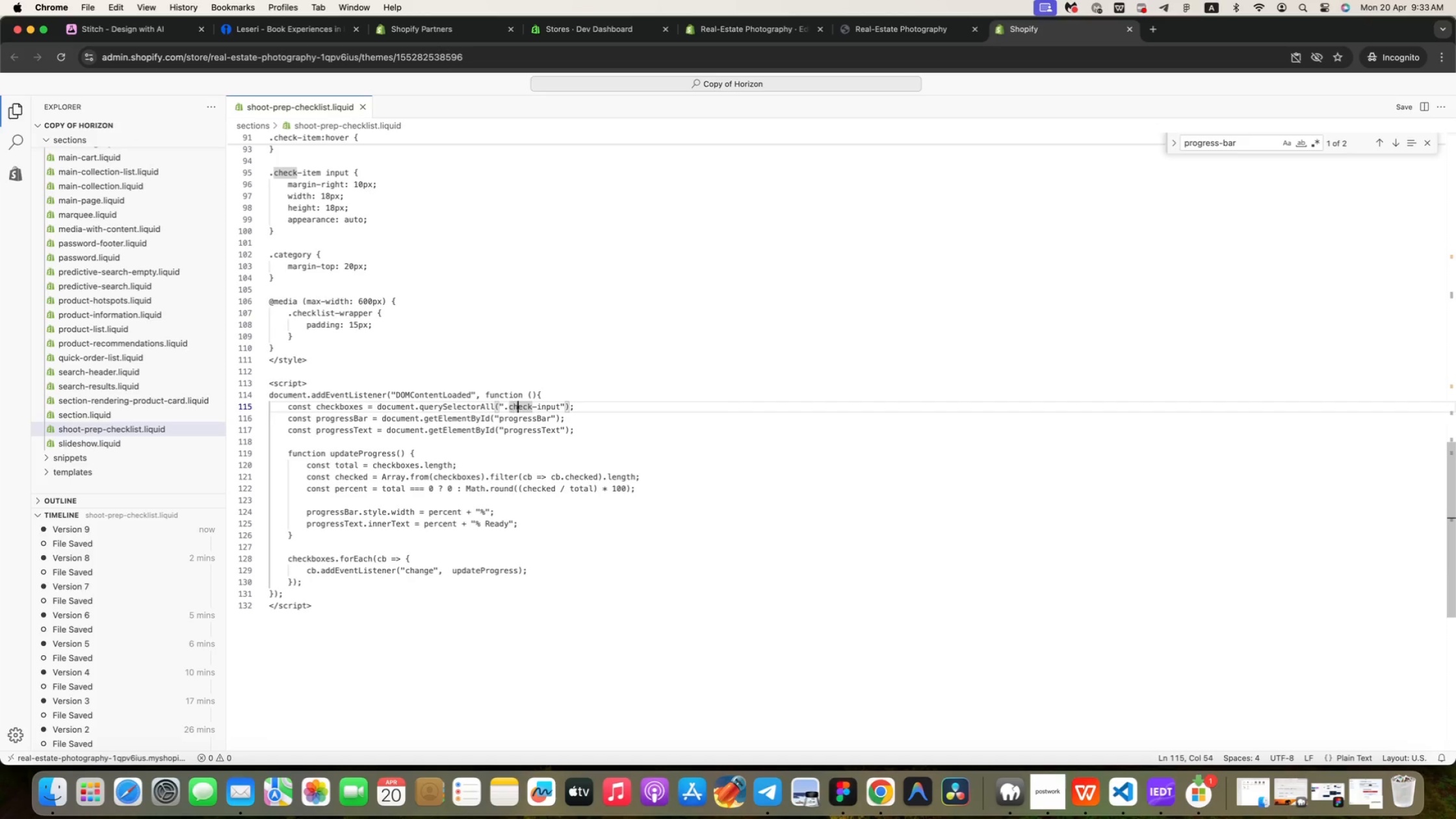 
key(ArrowRight)
 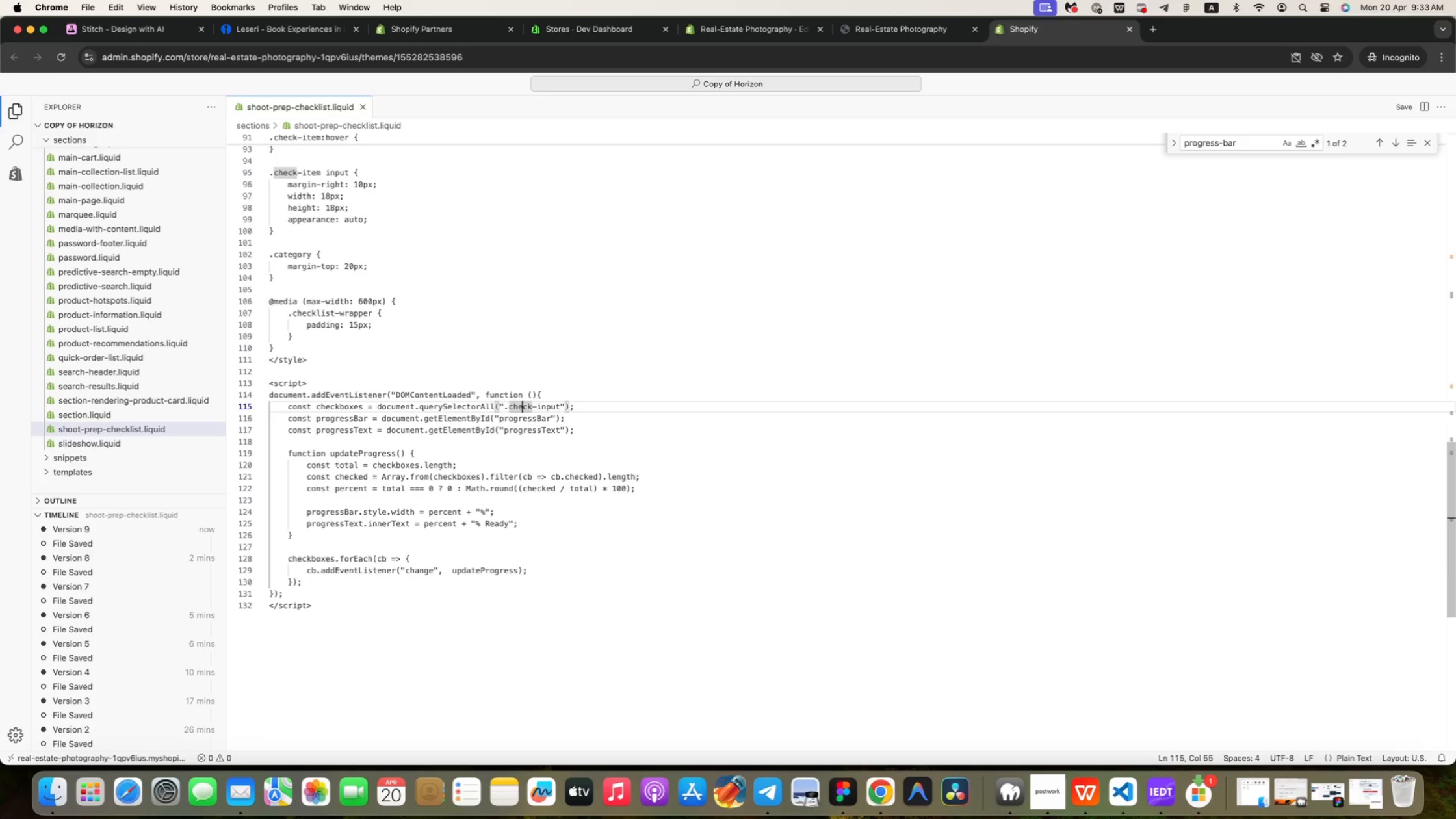 
key(ArrowRight)
 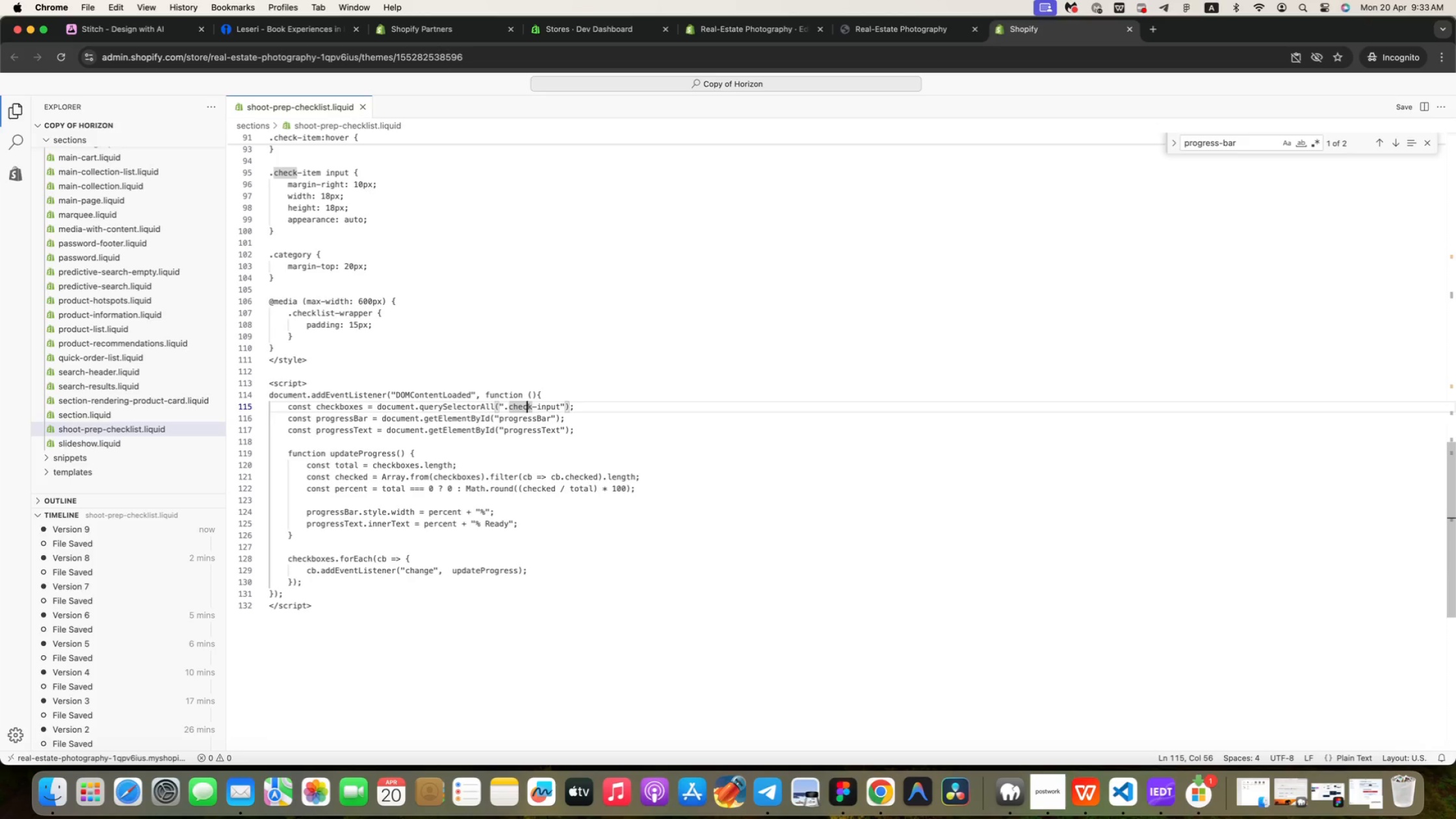 
key(ArrowRight)
 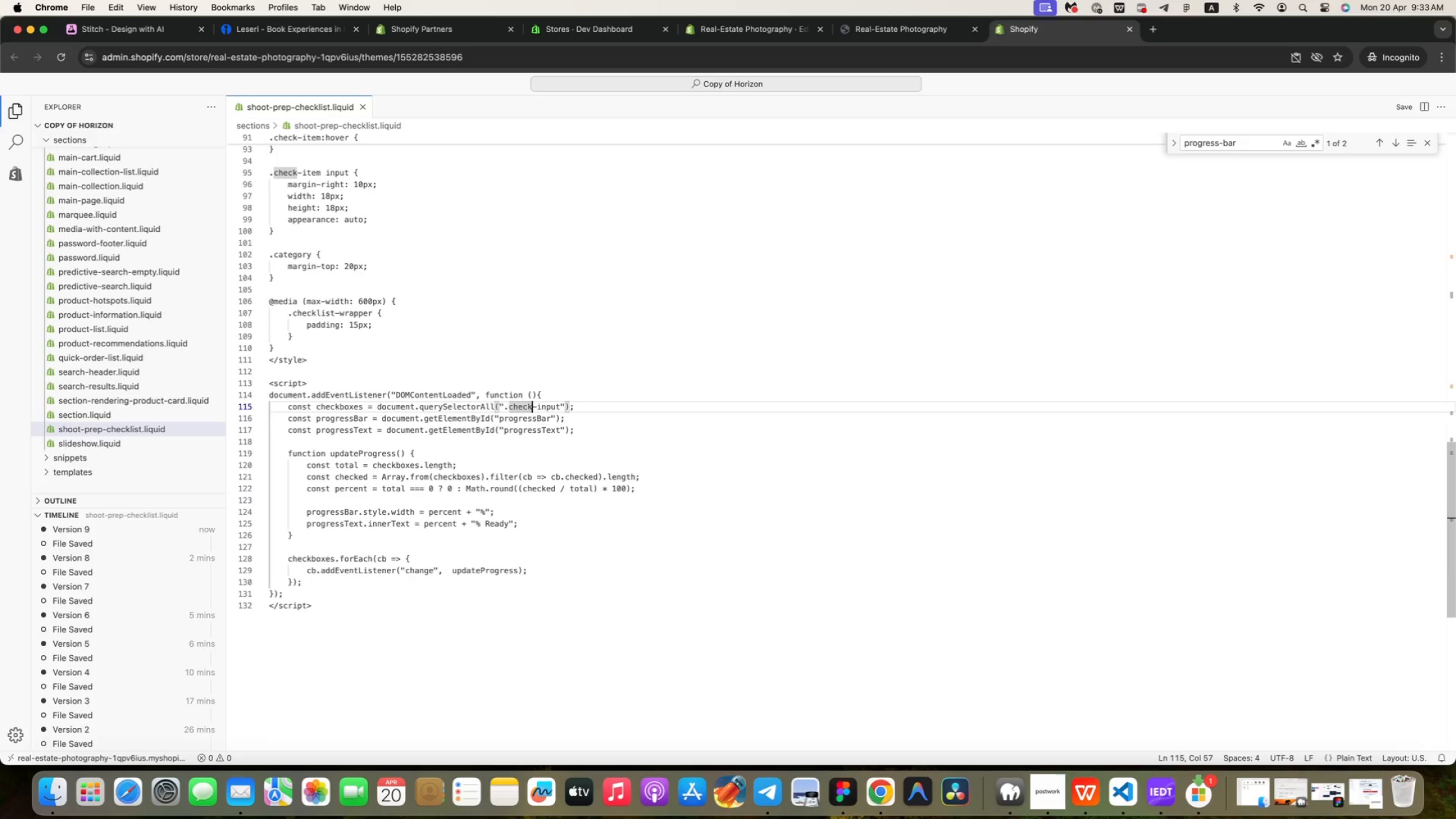 
key(ArrowRight)
 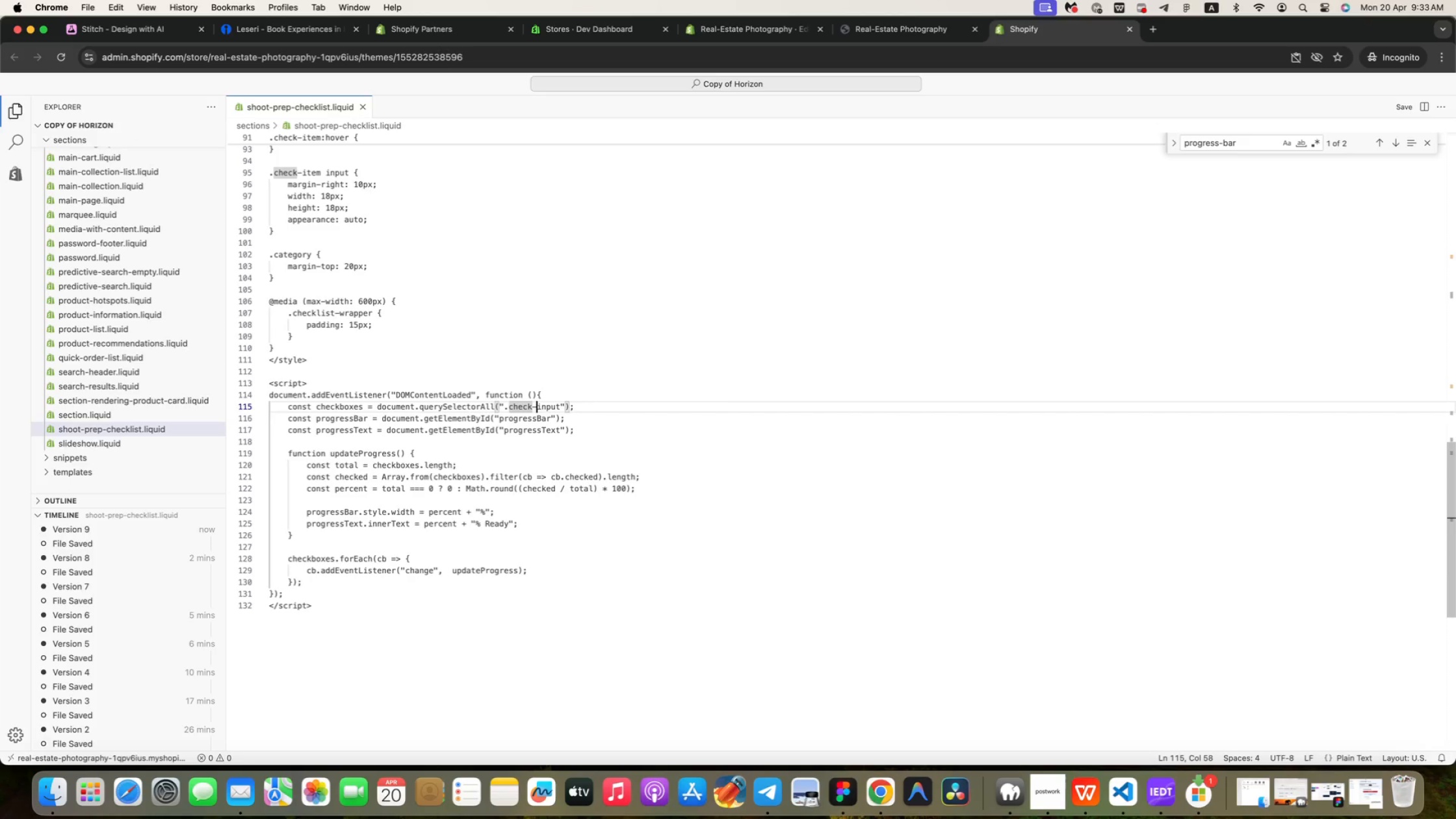 
key(ArrowRight)
 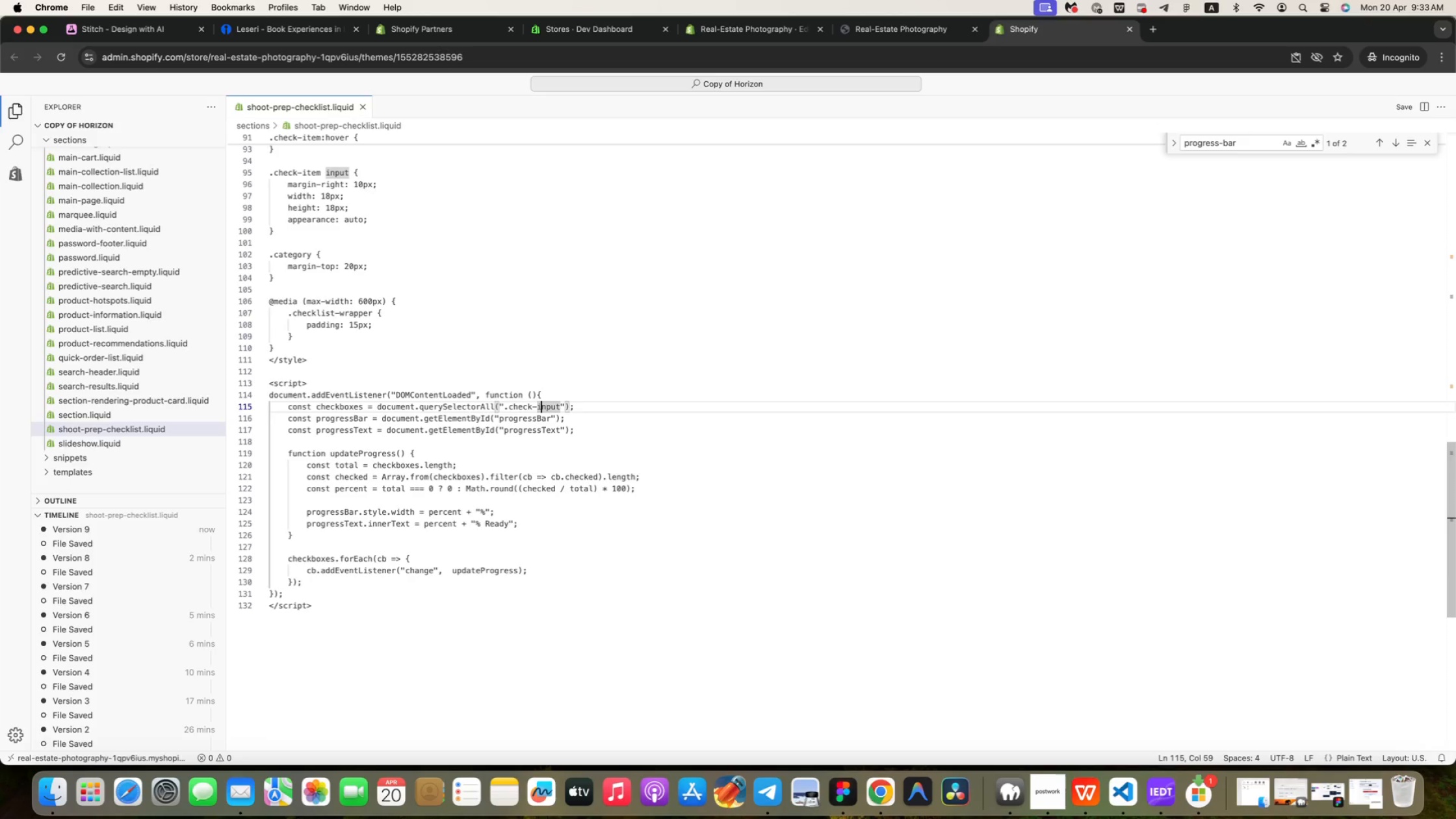 
key(ArrowRight)
 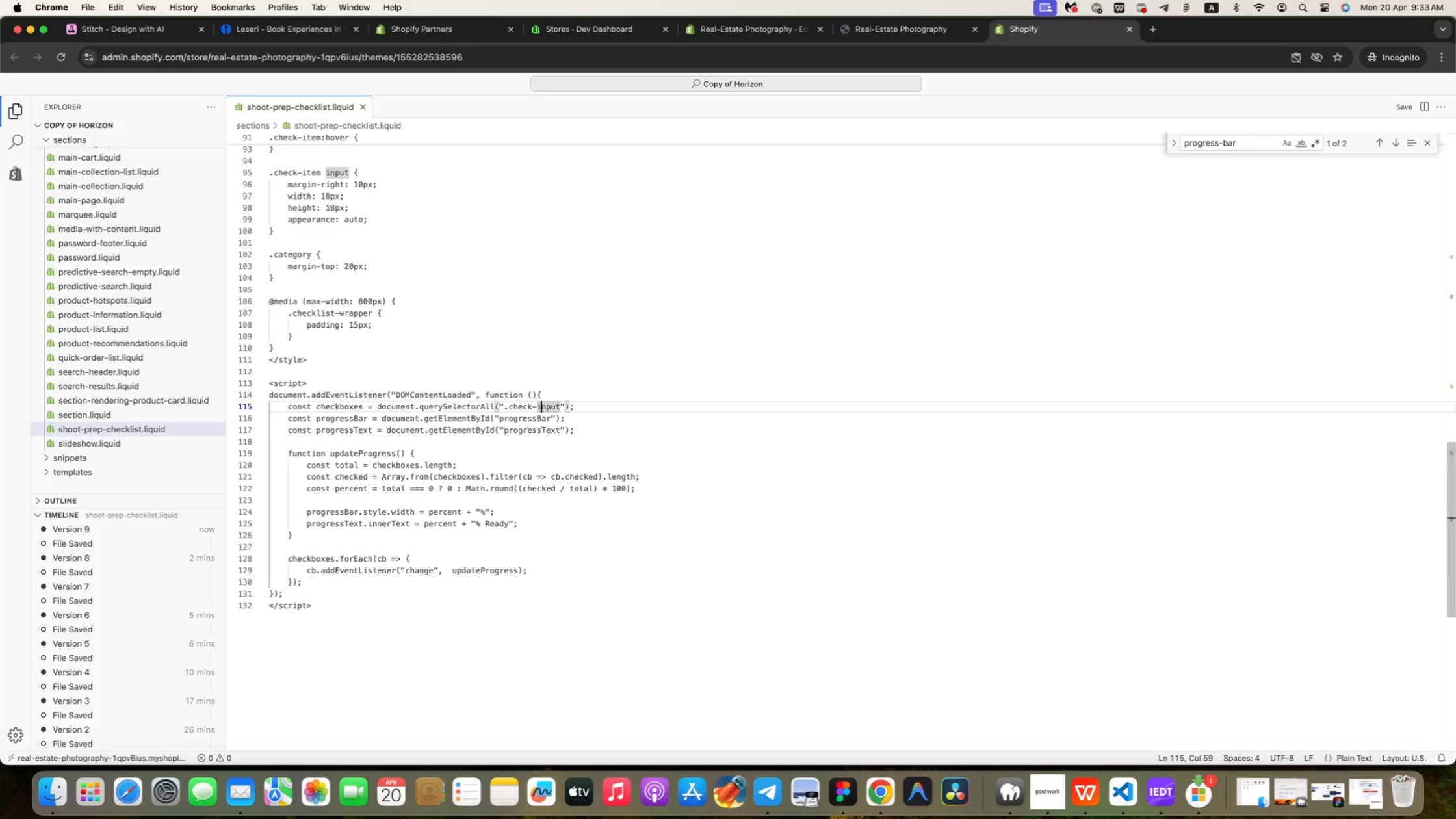 
key(ArrowRight)
 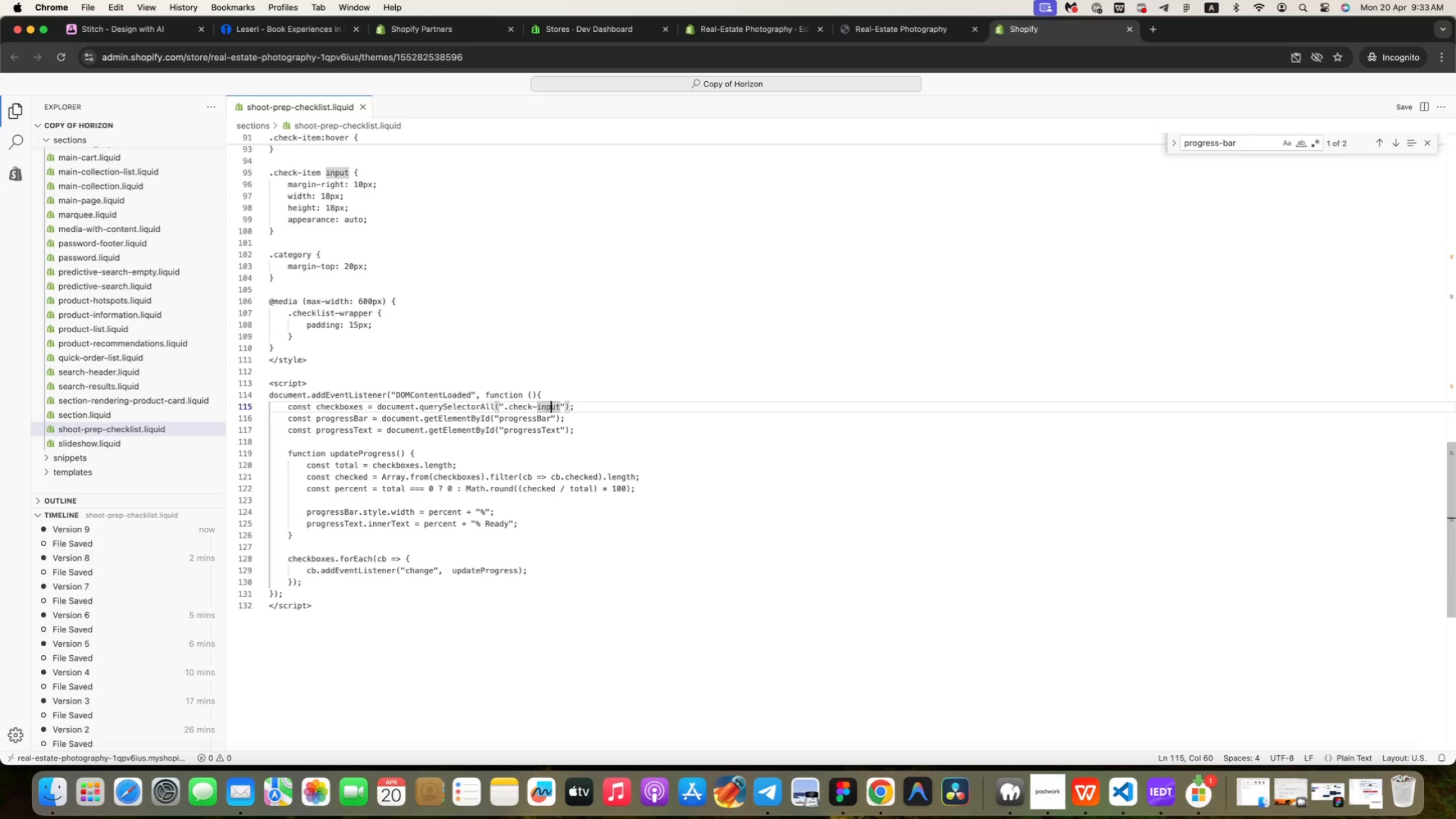 
key(ArrowRight)
 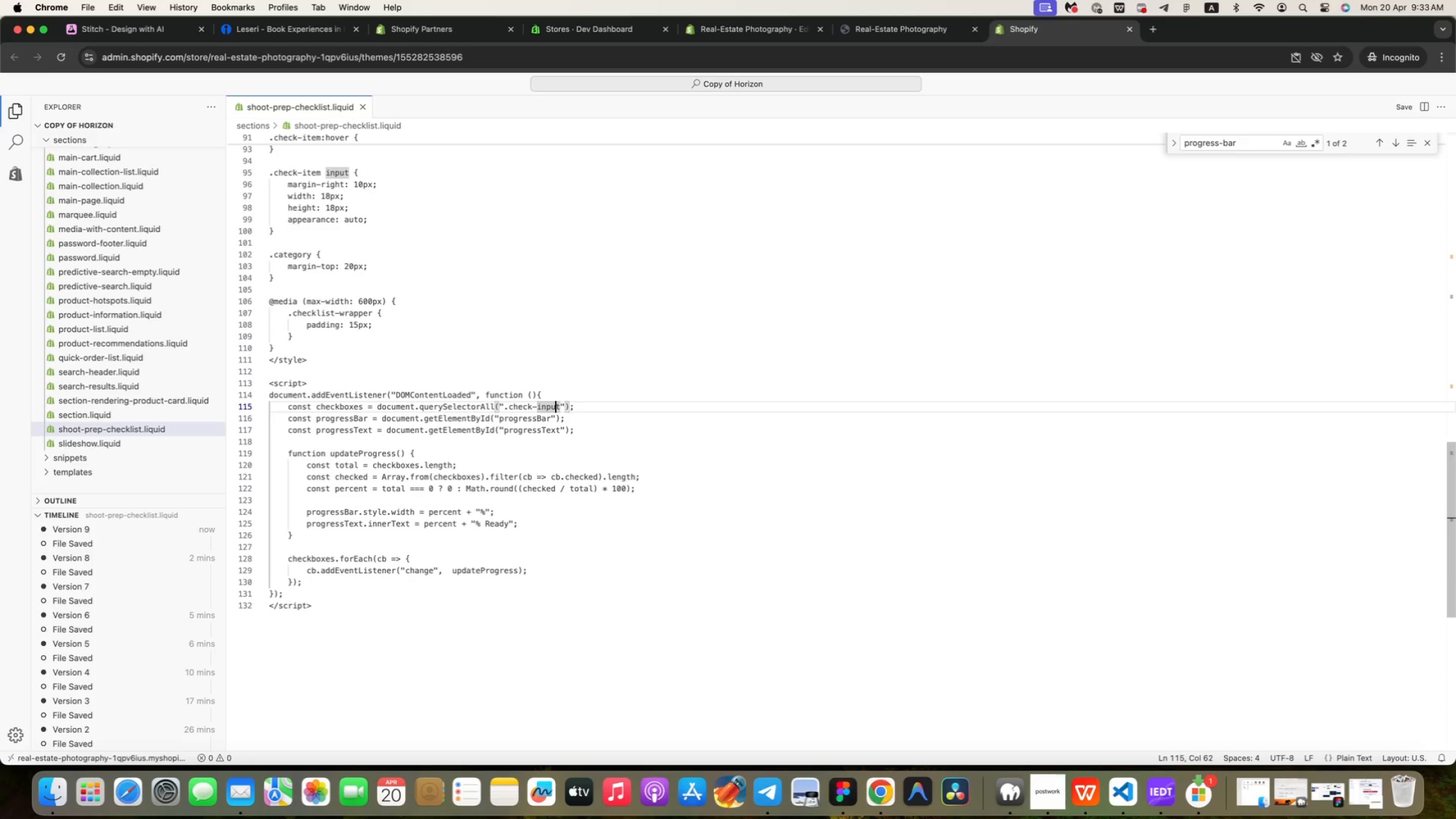 
key(ArrowRight)
 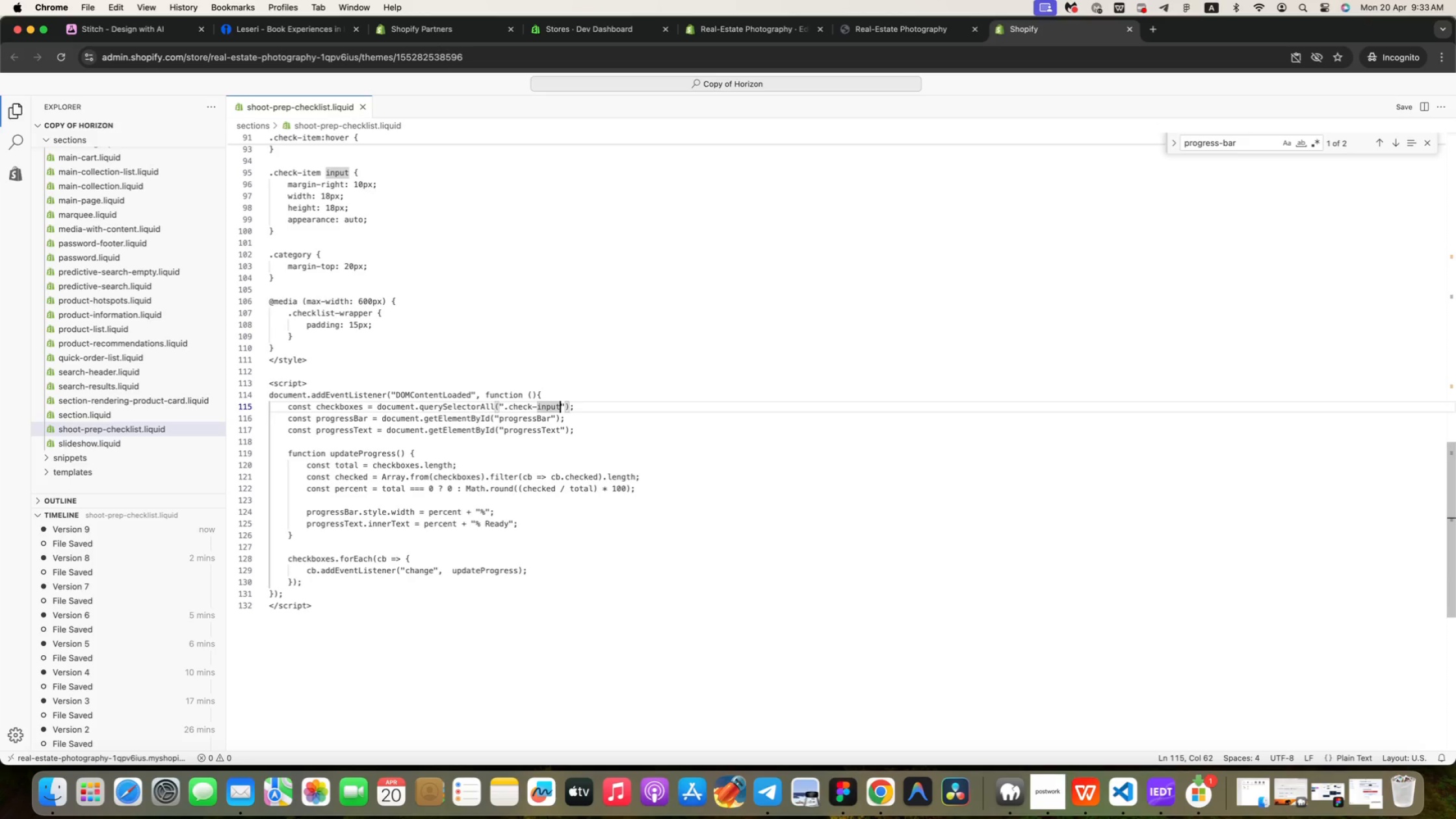 
key(ArrowRight)
 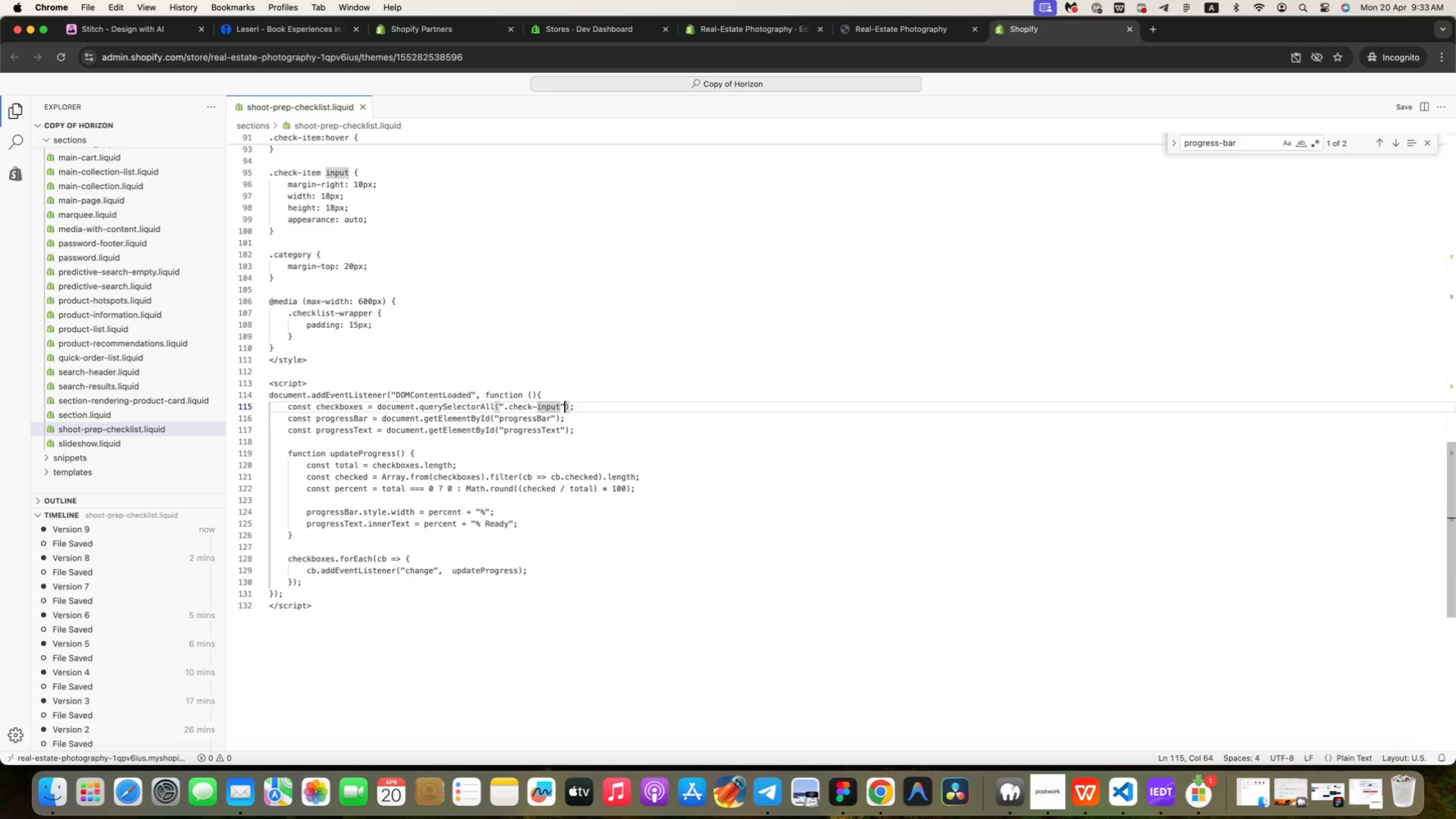 
key(ArrowRight)
 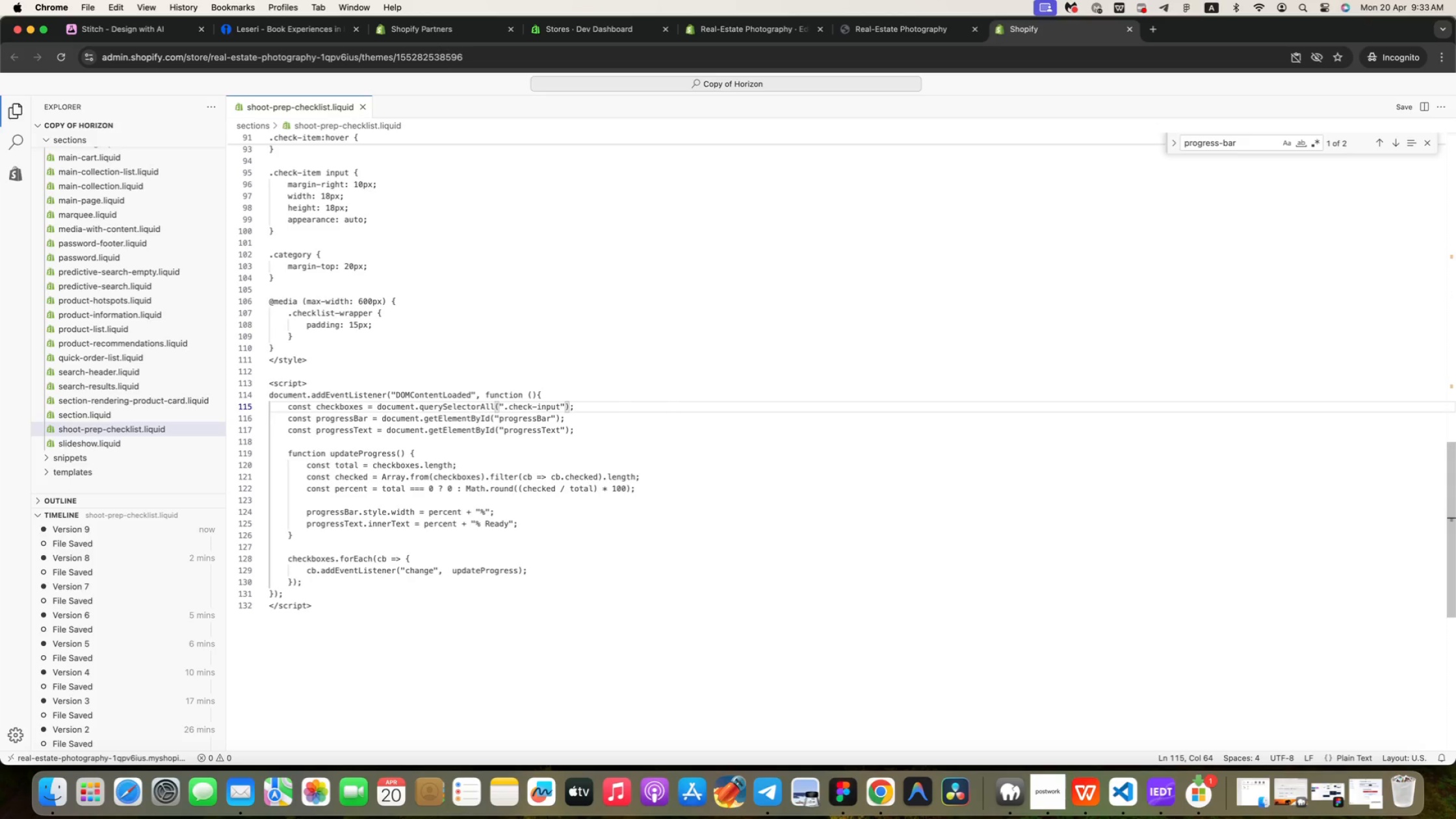 
key(ArrowDown)
 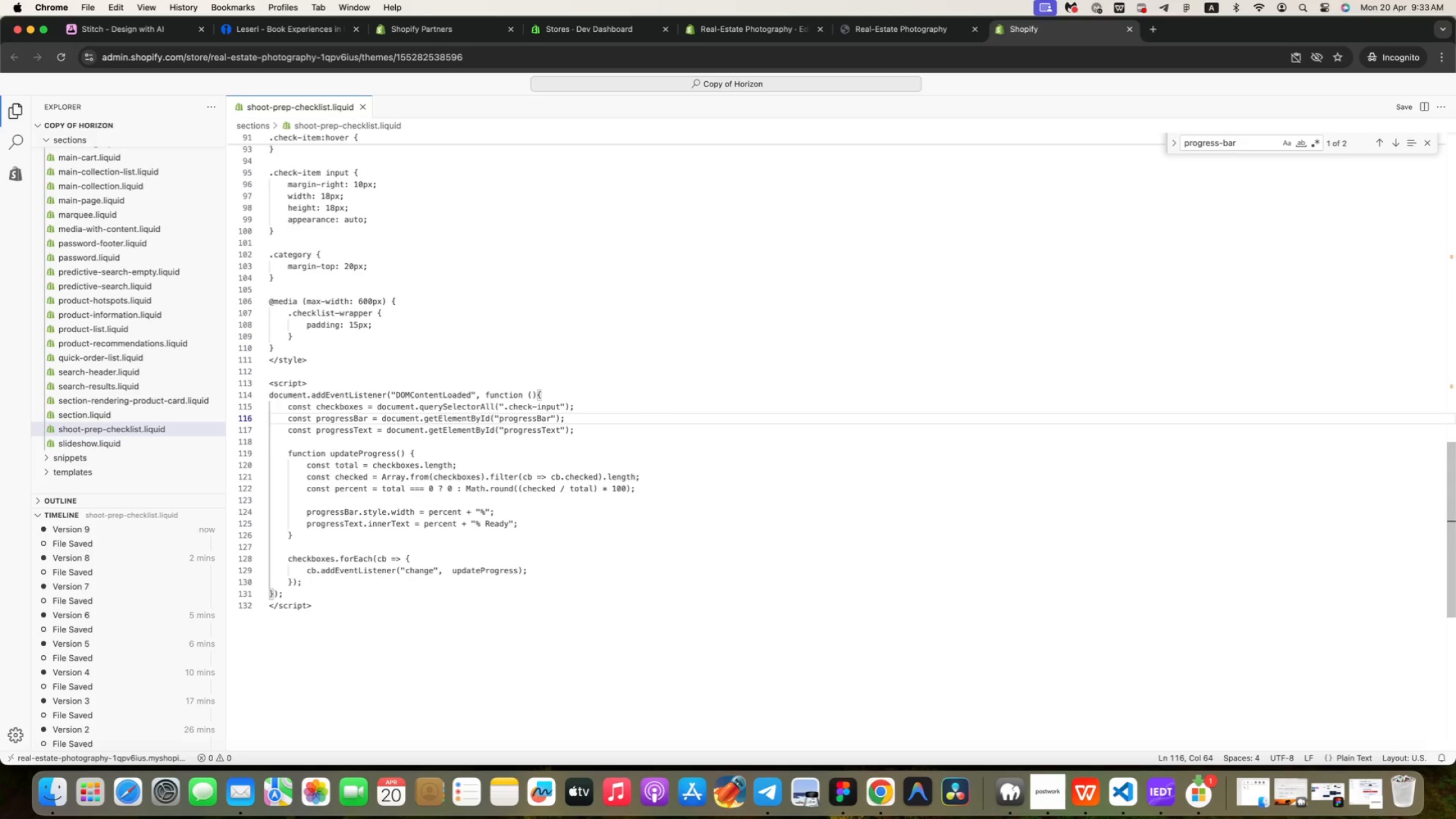 
key(ArrowLeft)
 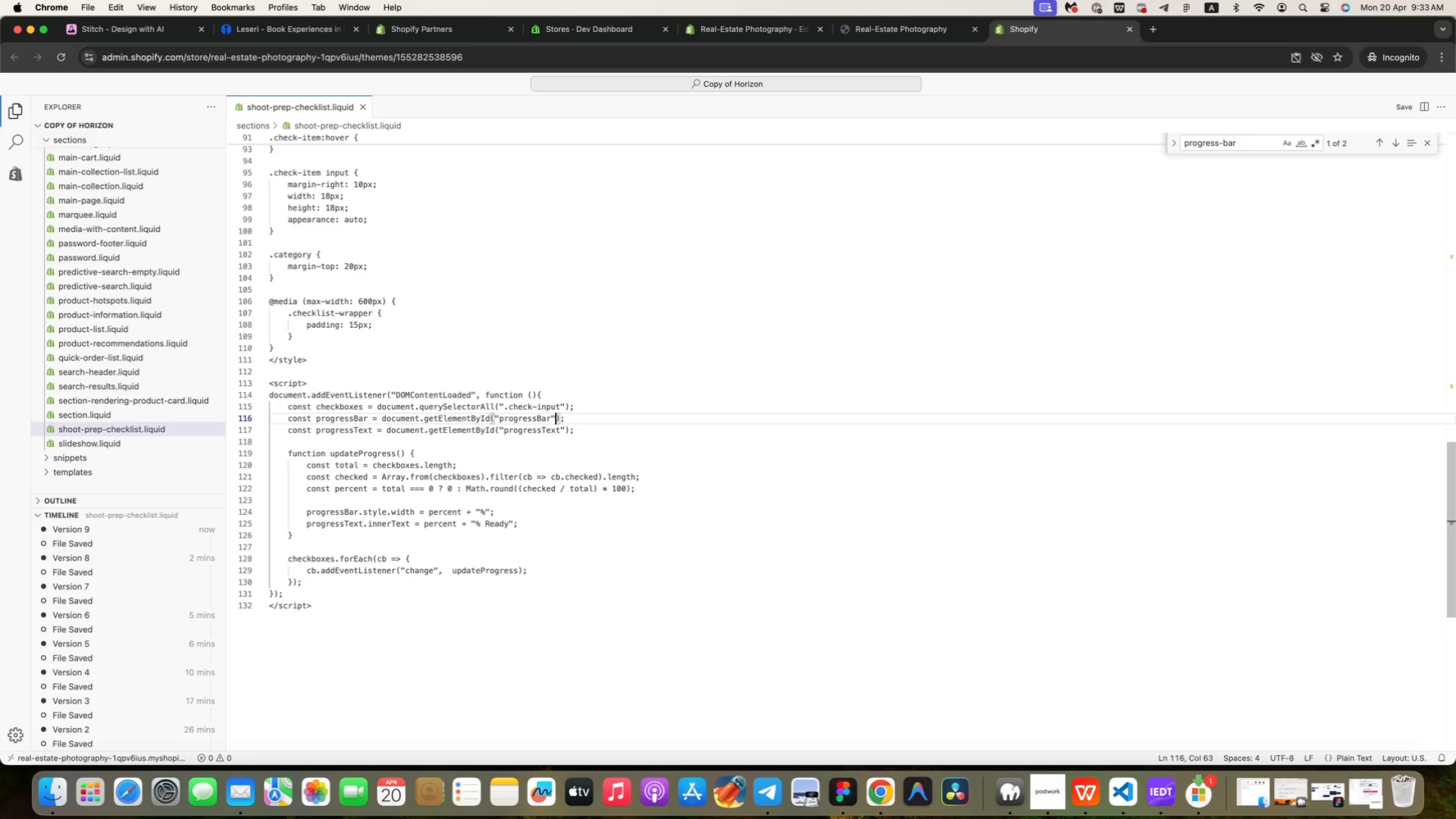 
key(ArrowLeft)
 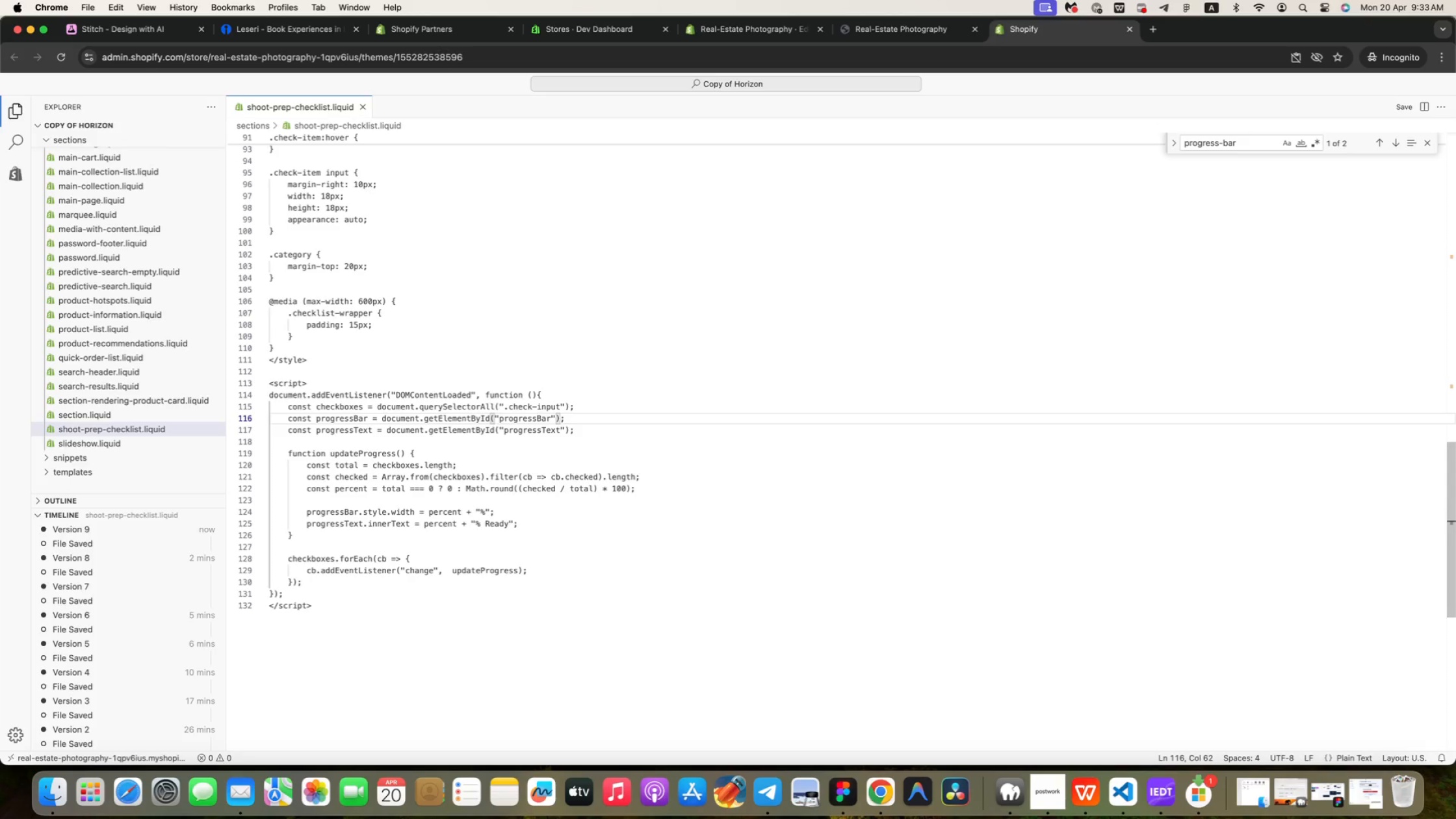 
key(ArrowLeft)
 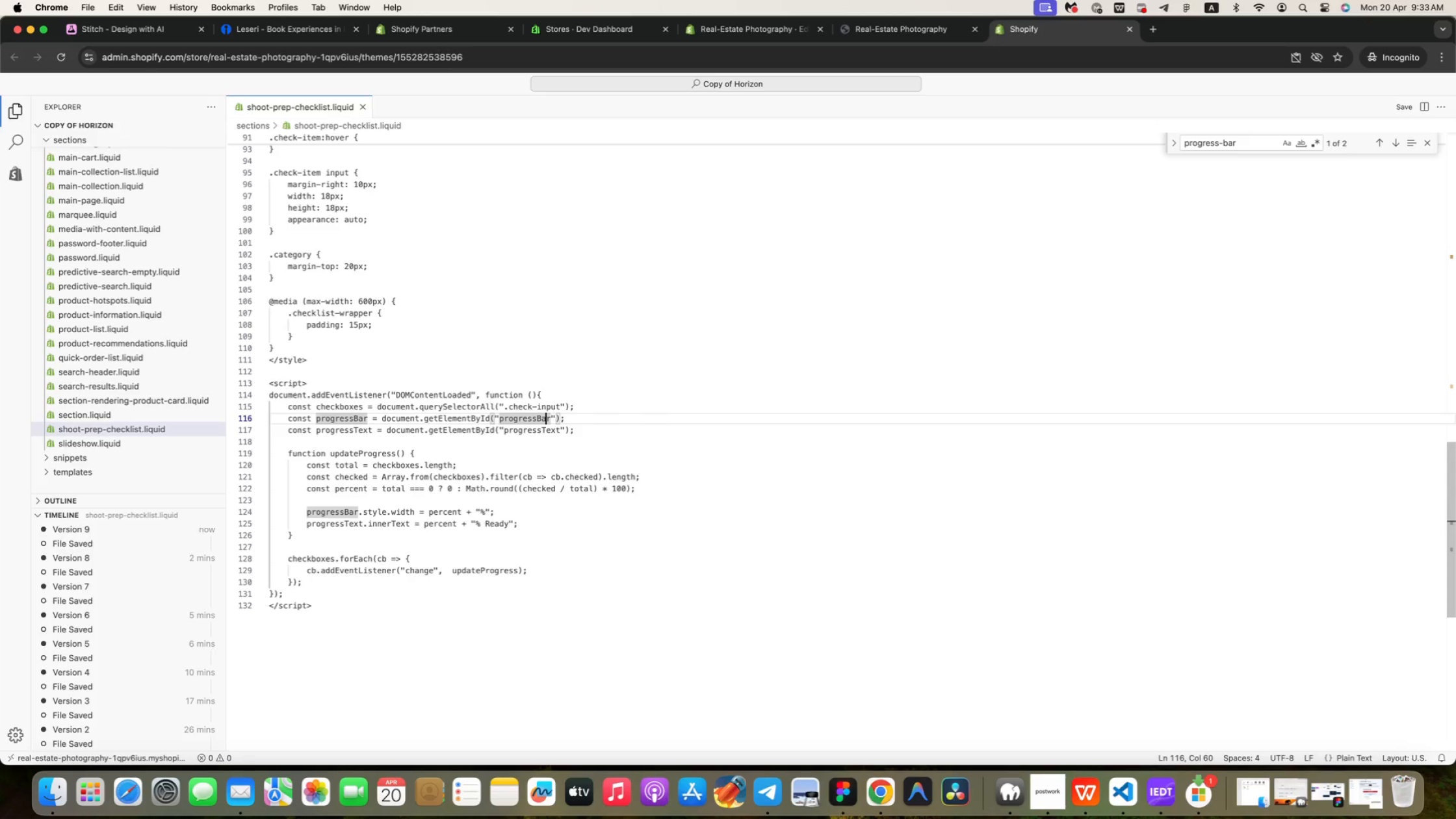 
key(ArrowLeft)
 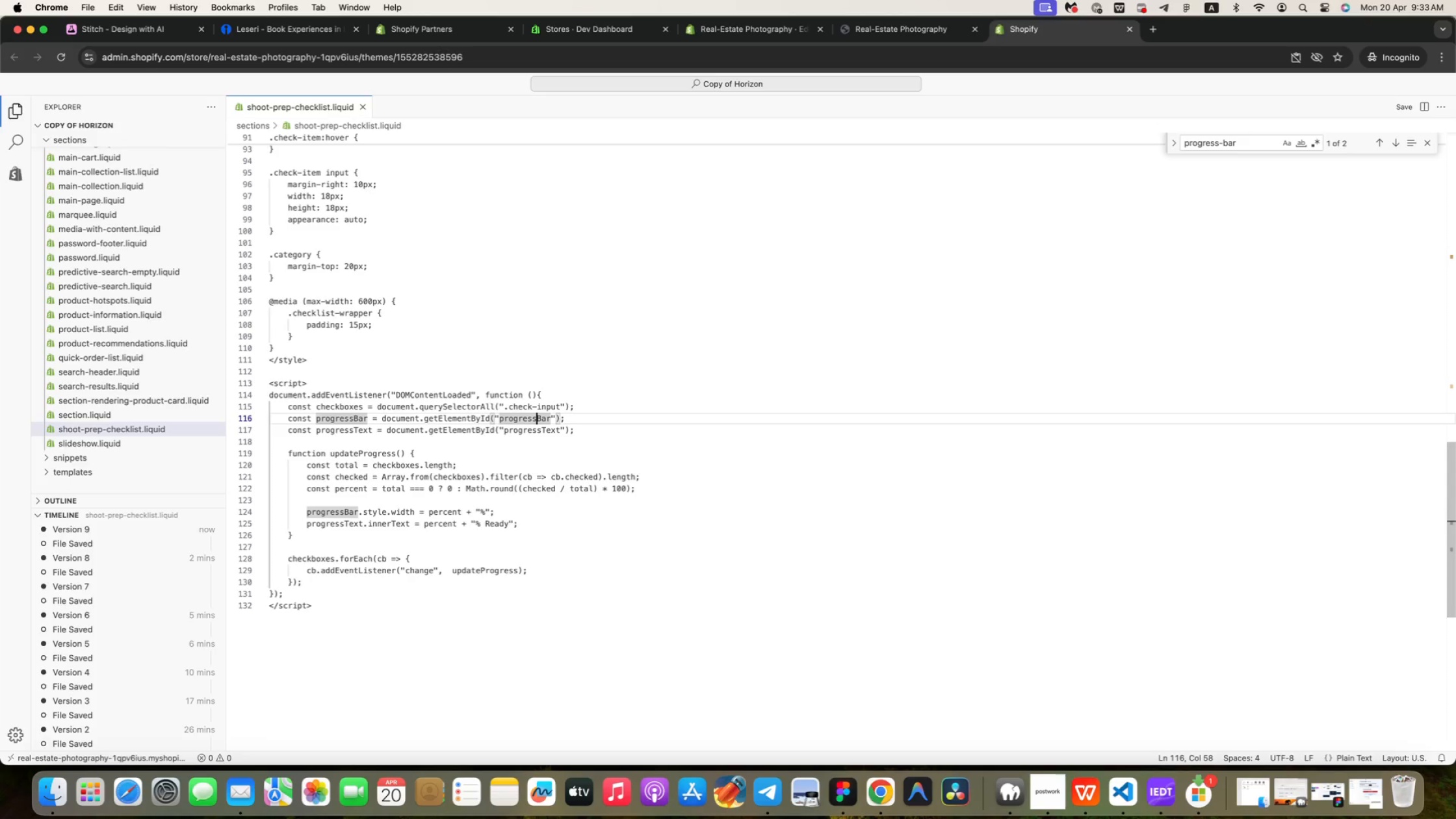 
key(ArrowLeft)
 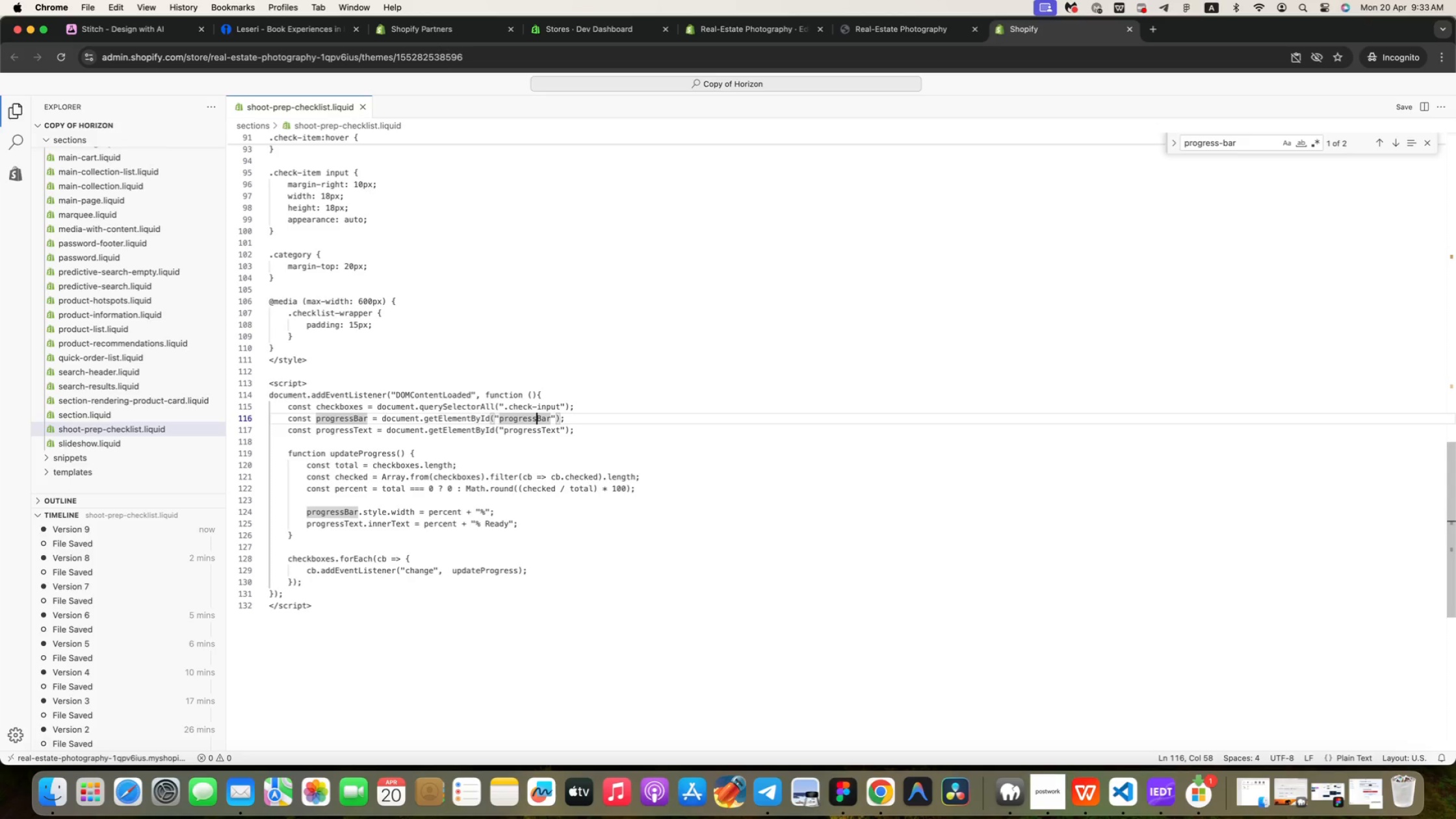 
key(ArrowLeft)
 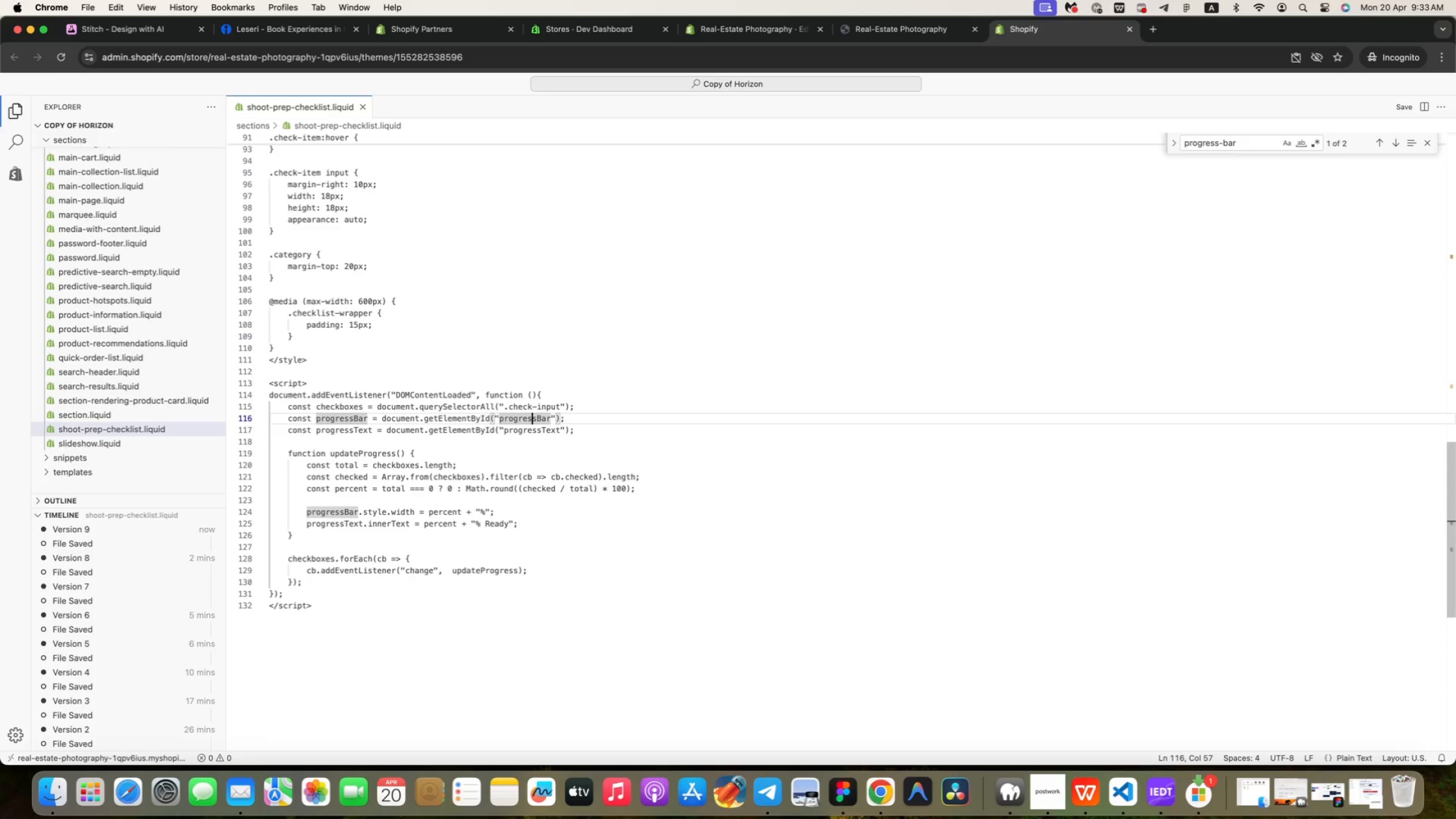 
key(ArrowLeft)
 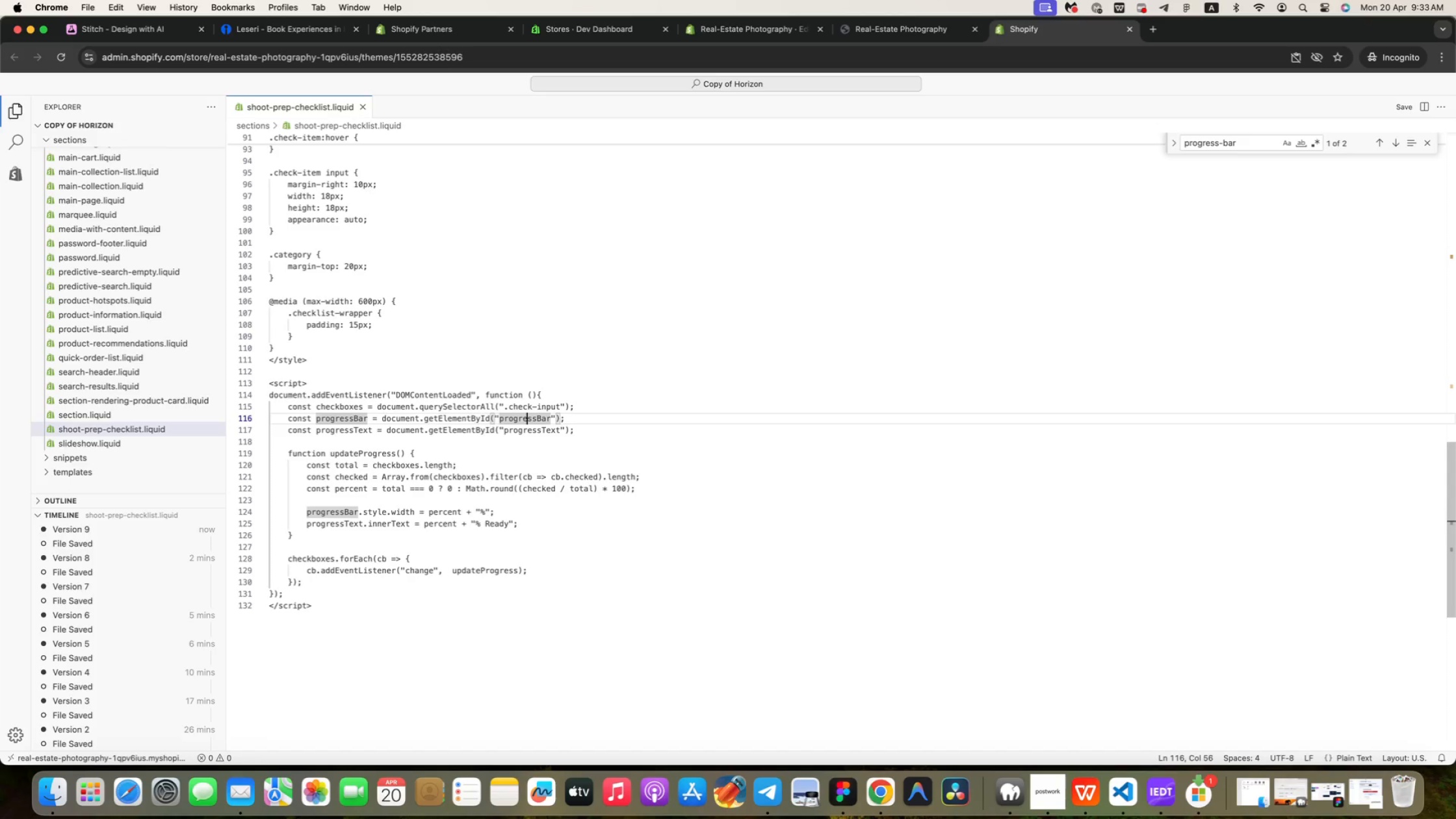 
key(ArrowLeft)
 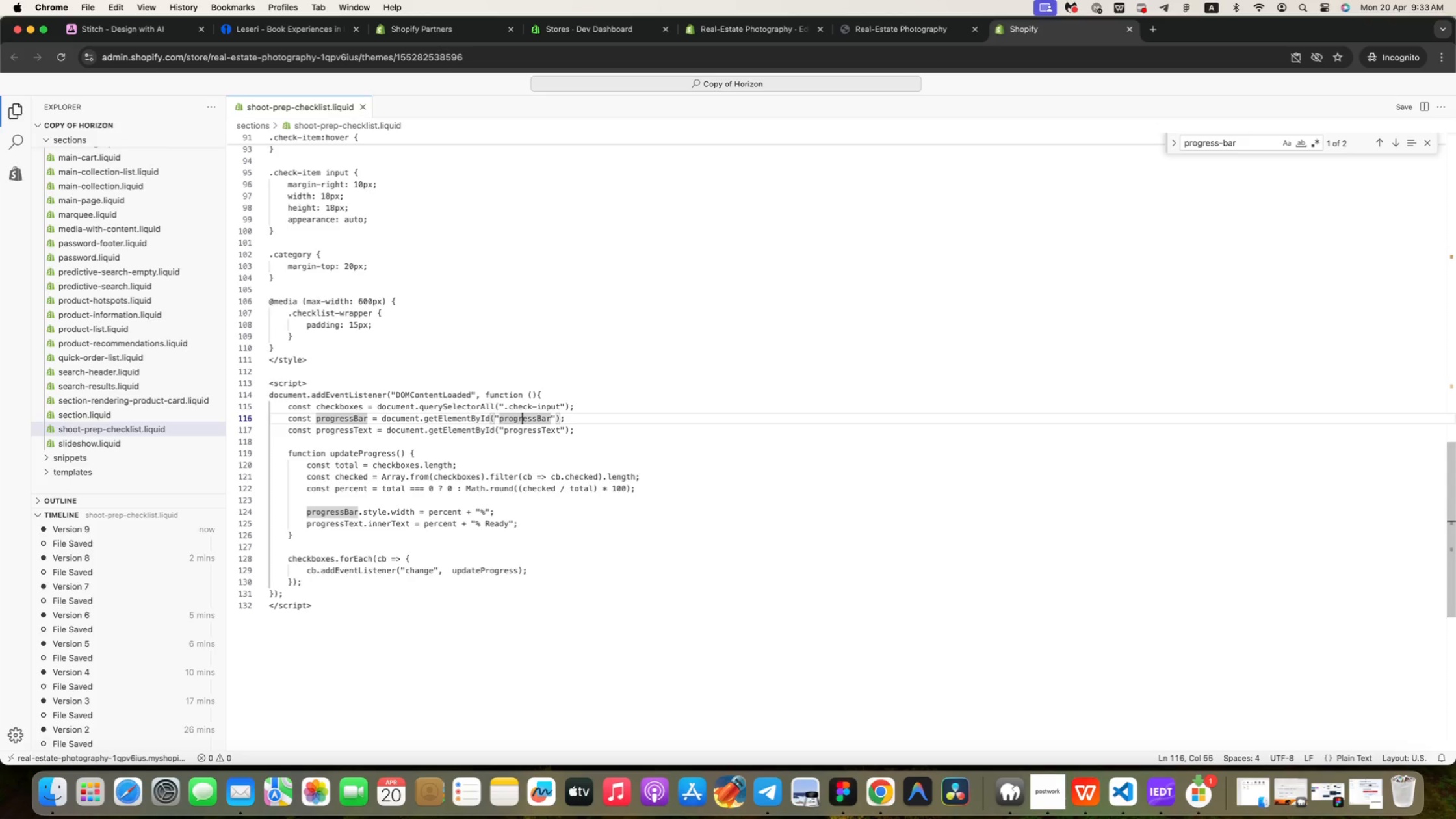 
key(ArrowLeft)
 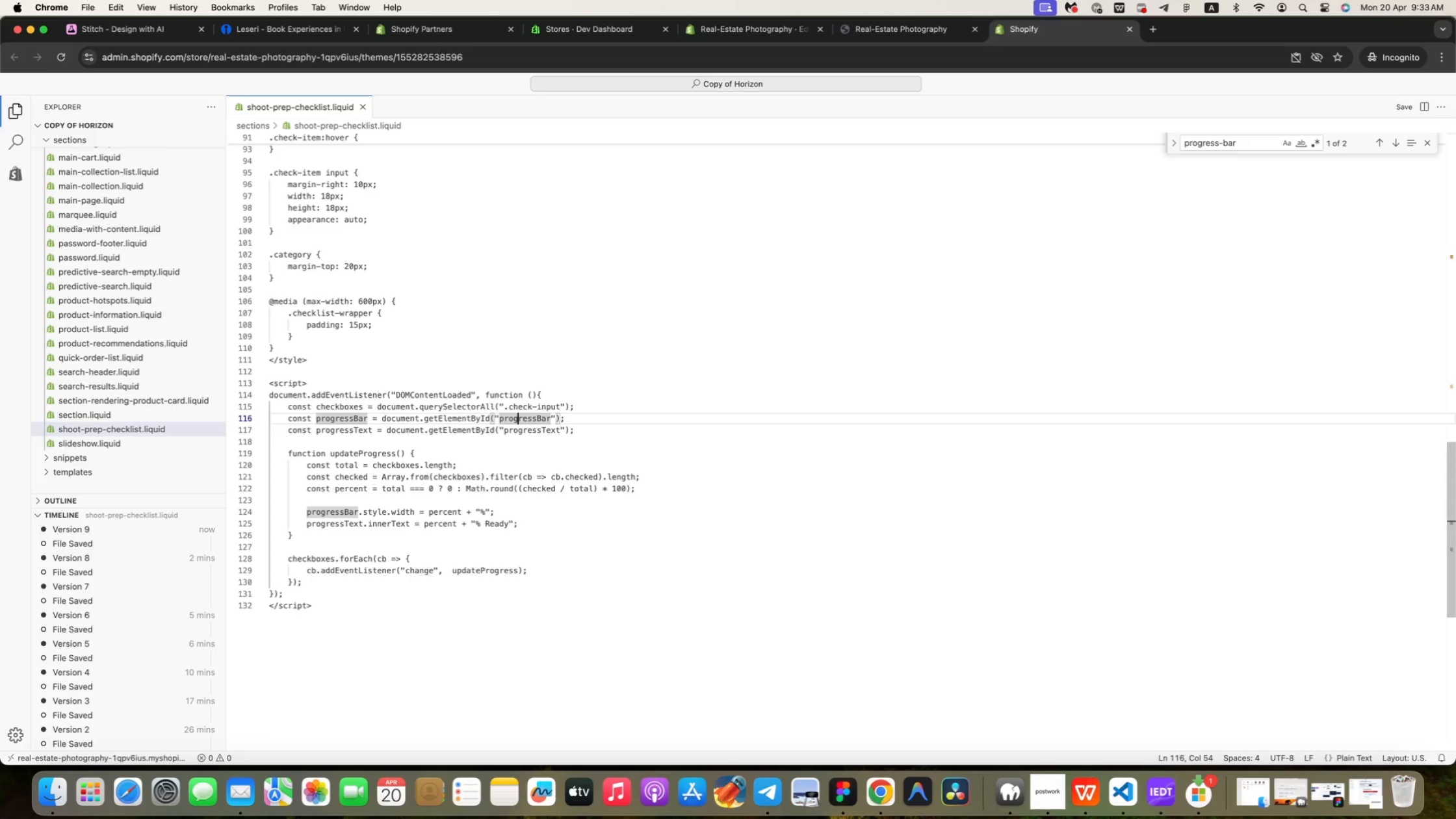 
key(ArrowLeft)
 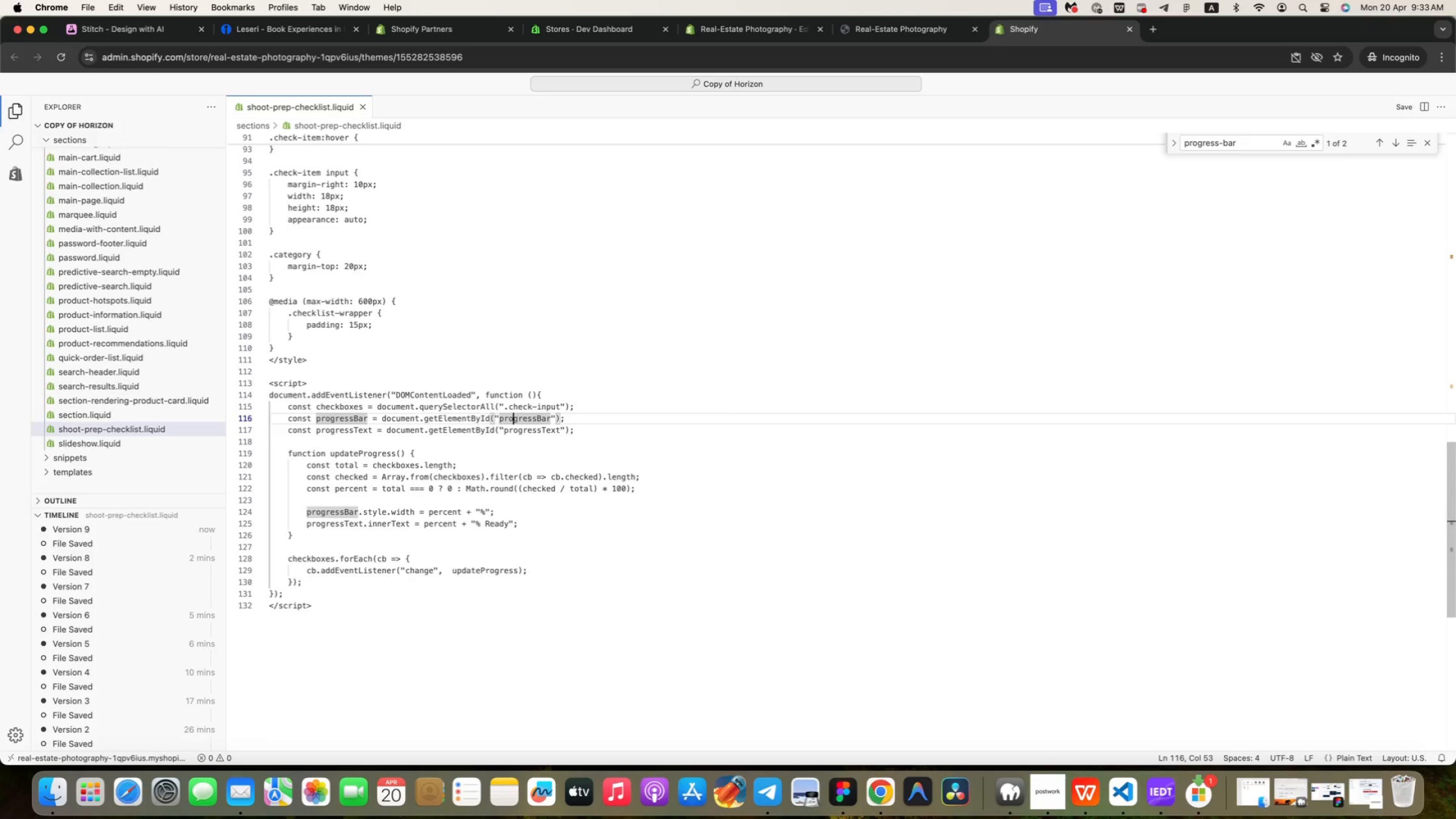 
key(ArrowLeft)
 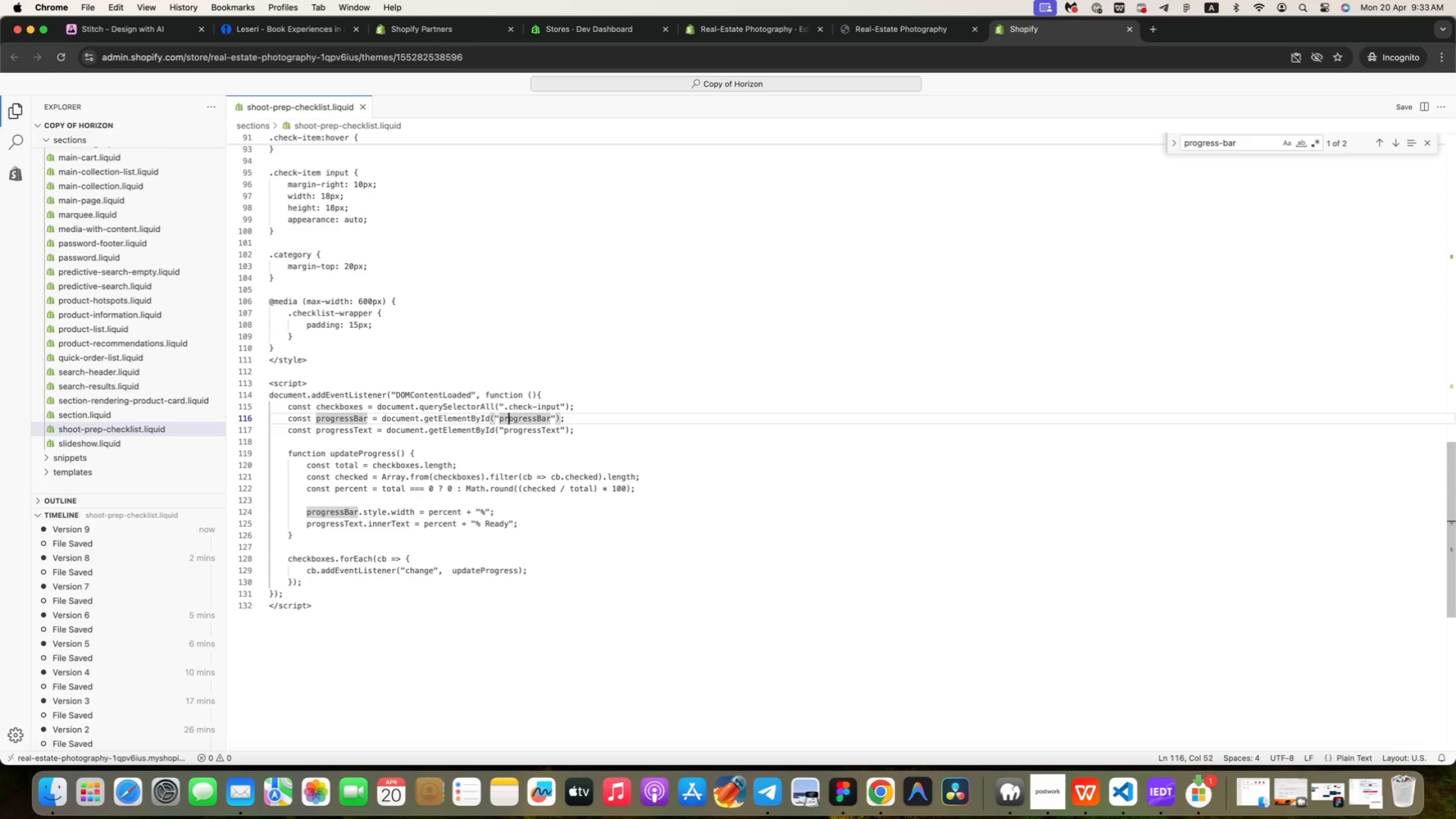 
key(ArrowLeft)
 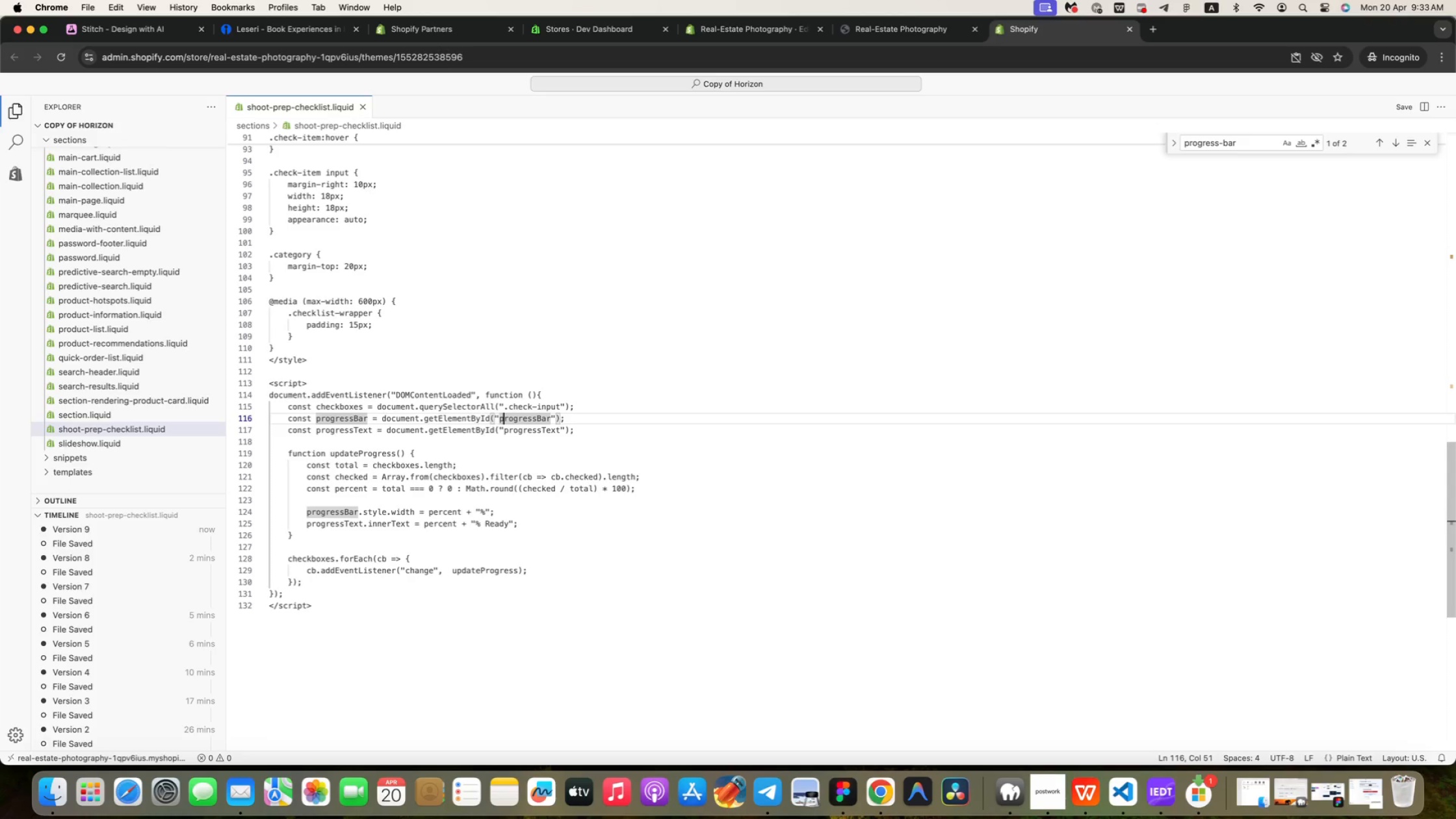 
key(ArrowLeft)
 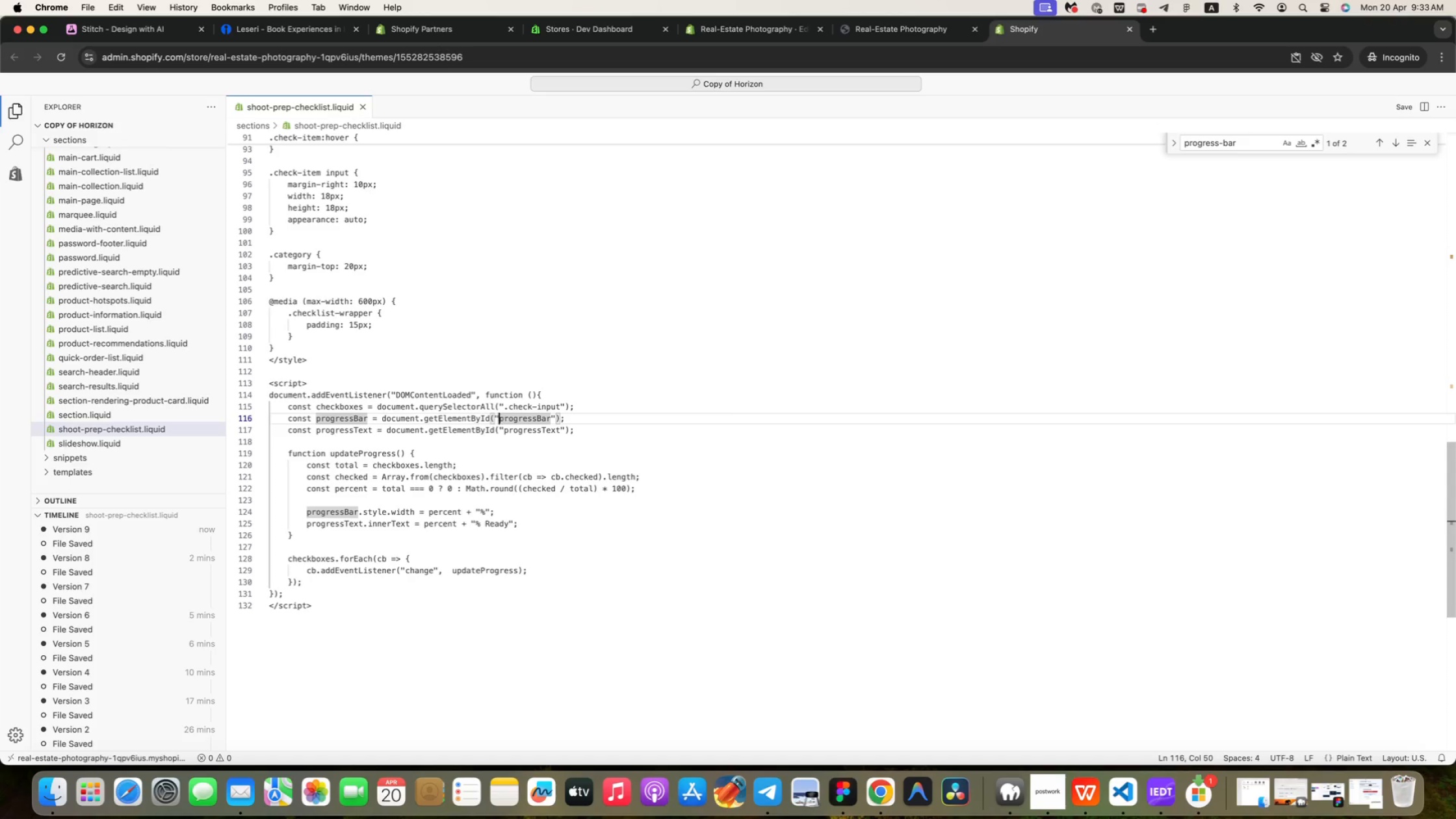 
key(ArrowLeft)
 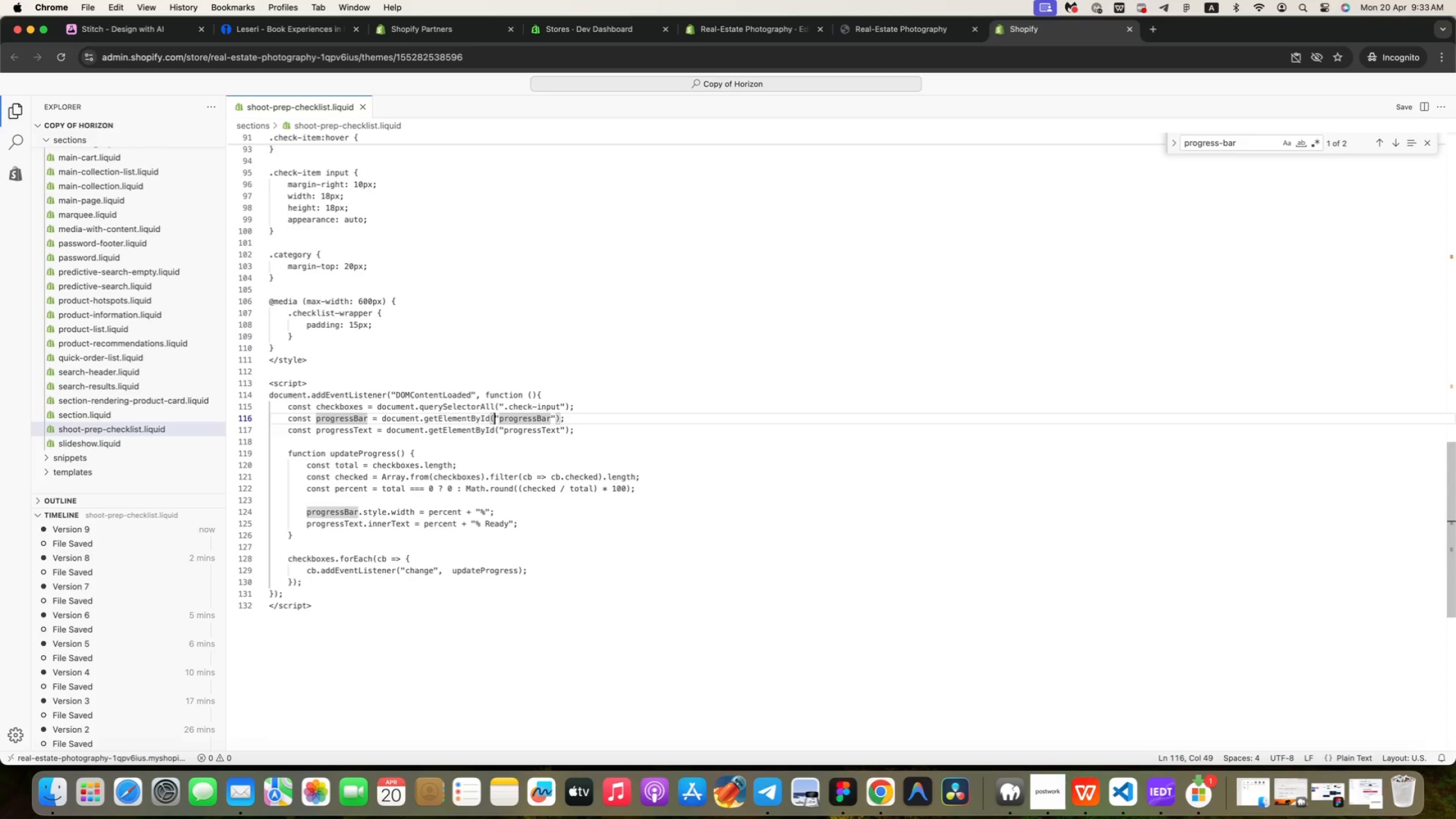 
key(ArrowLeft)
 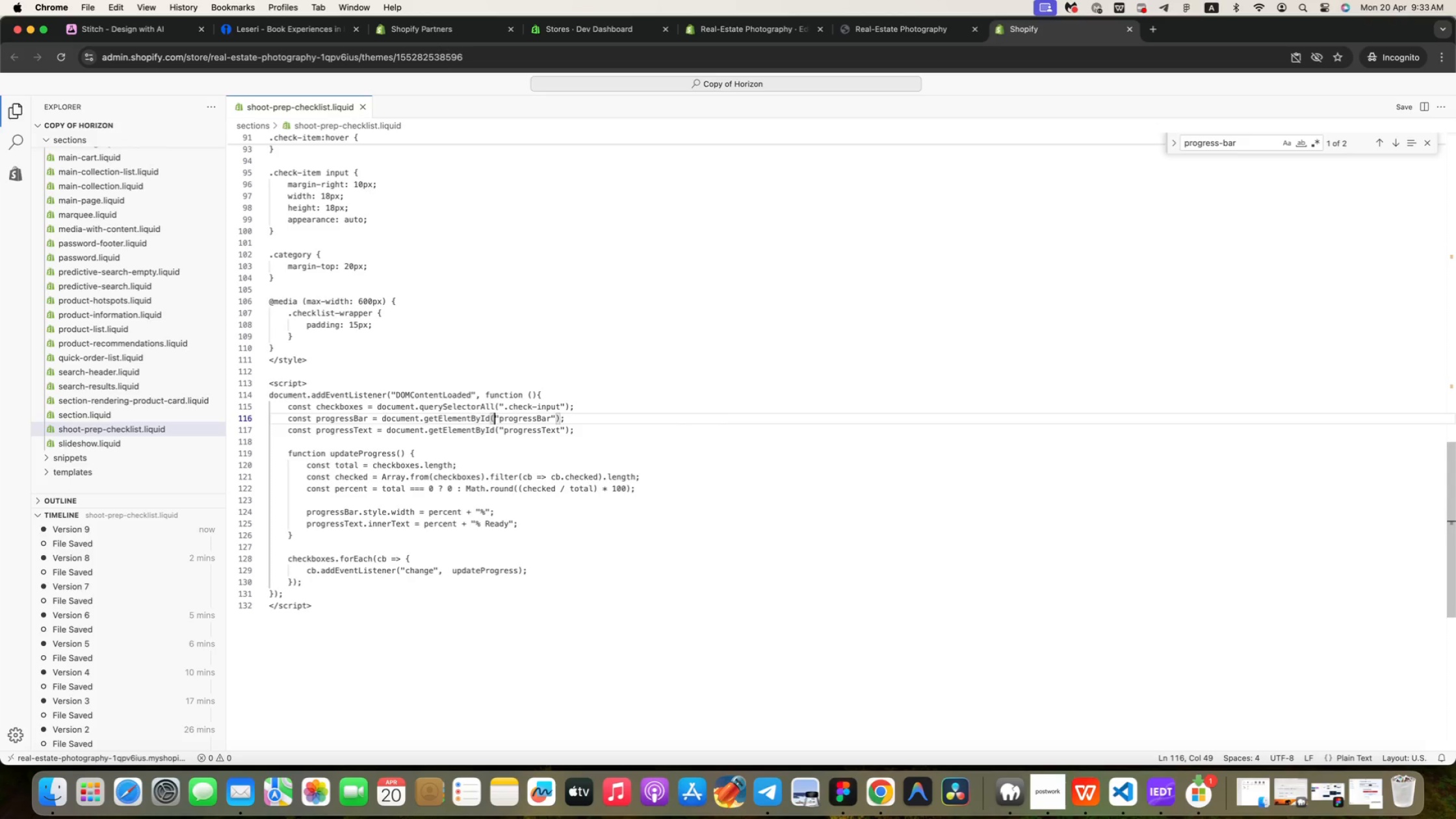 
key(ArrowLeft)
 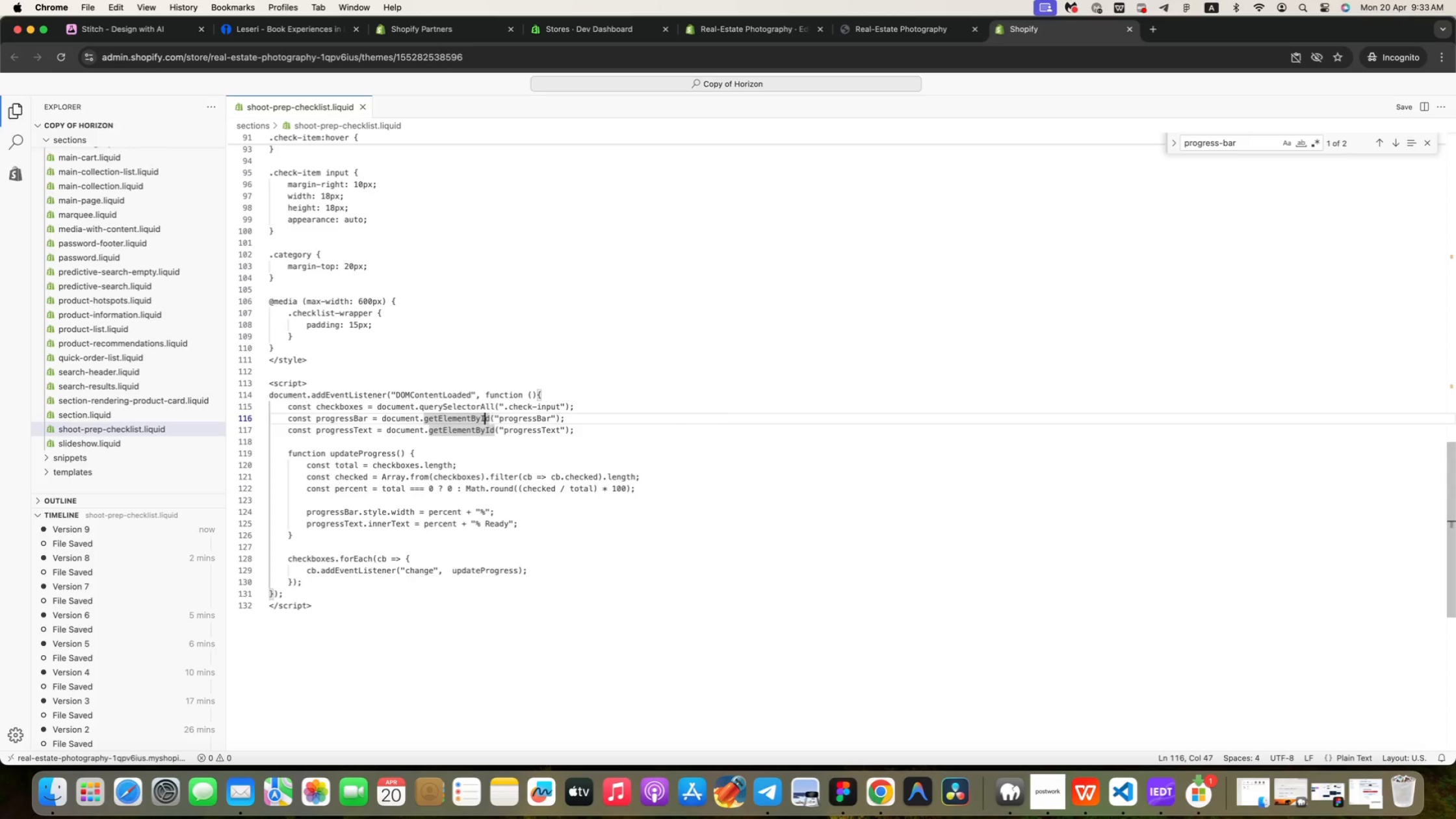 
key(ArrowLeft)
 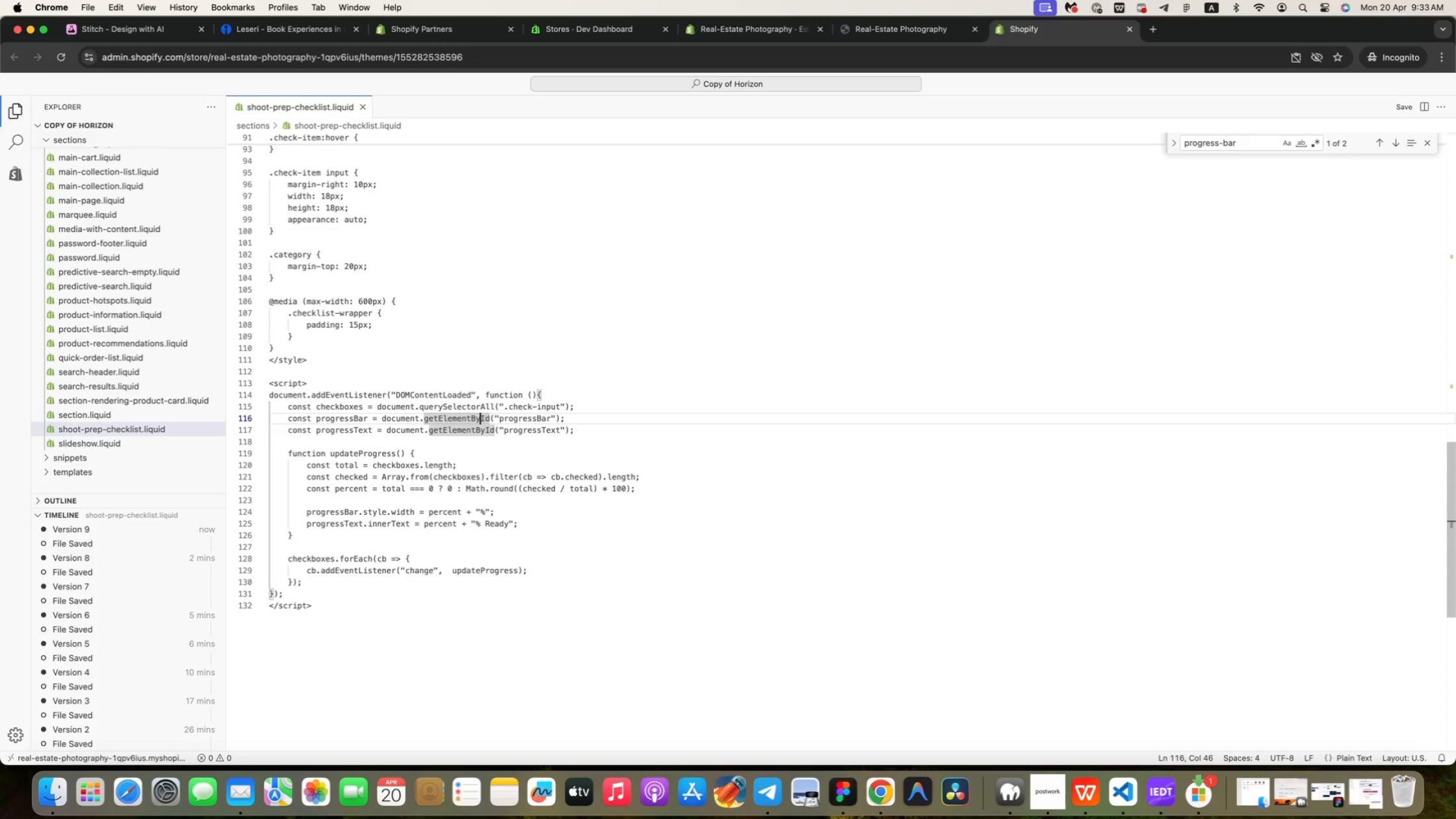 
key(ArrowLeft)
 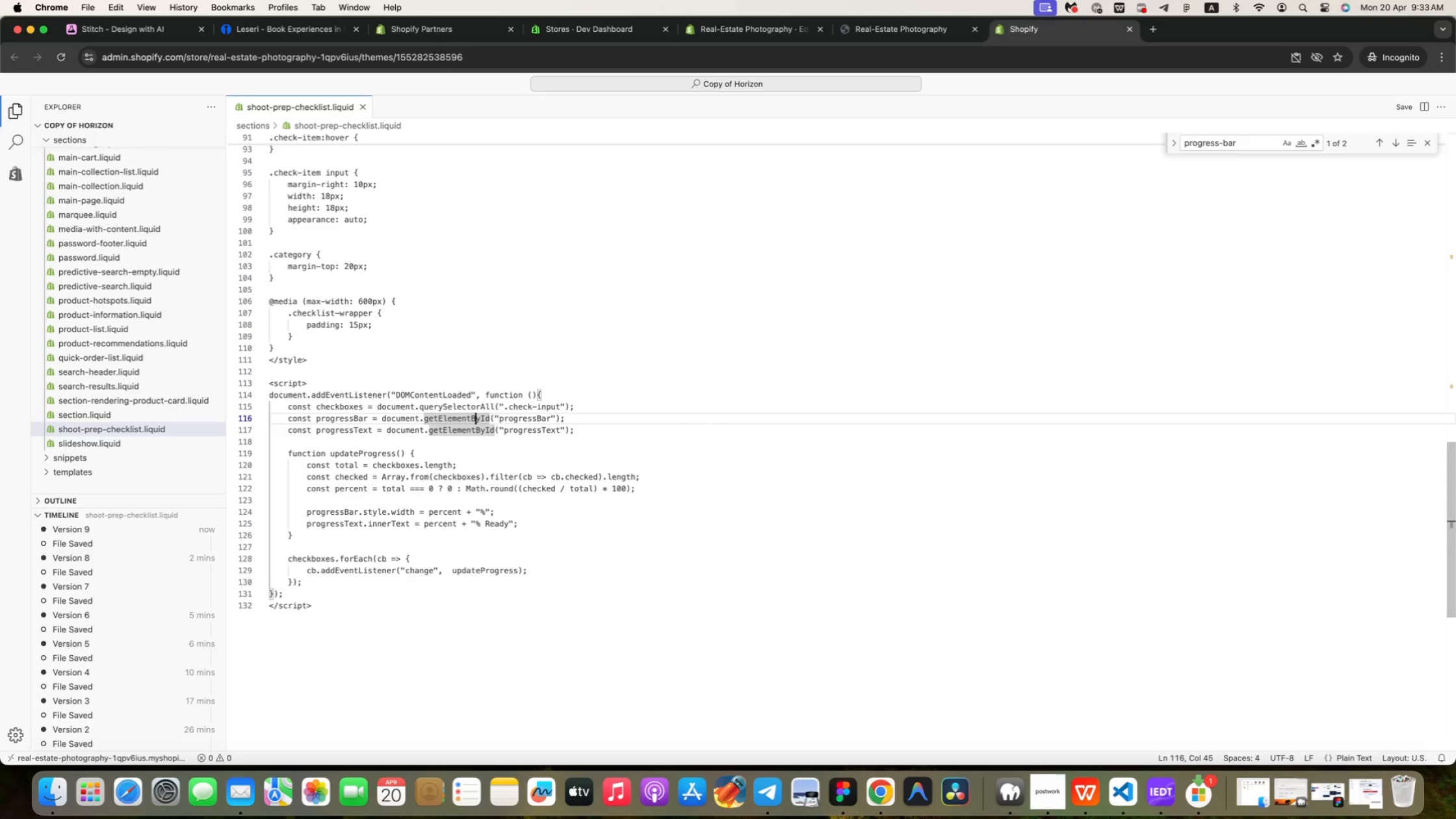 
key(ArrowLeft)
 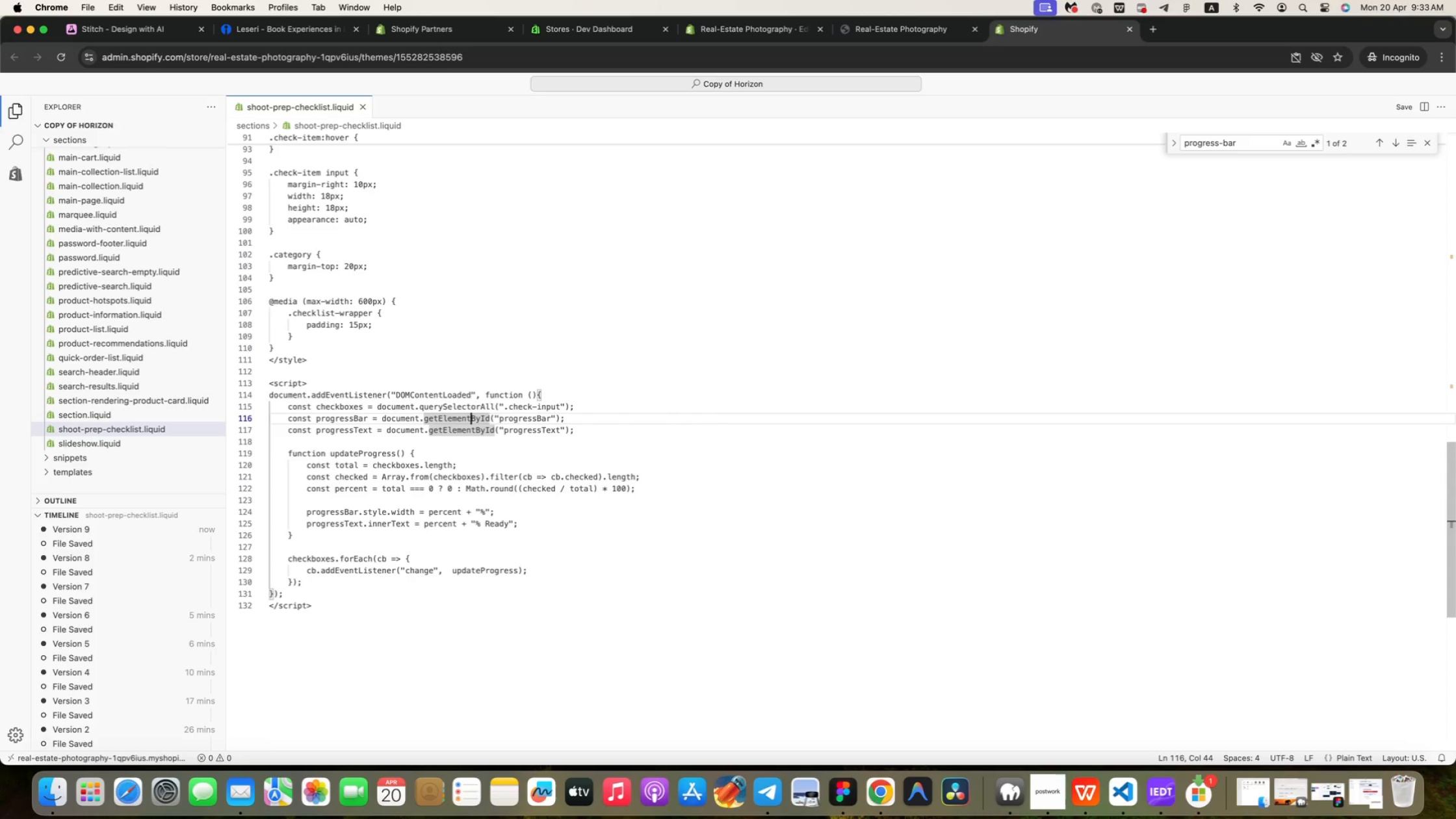 
key(ArrowLeft)
 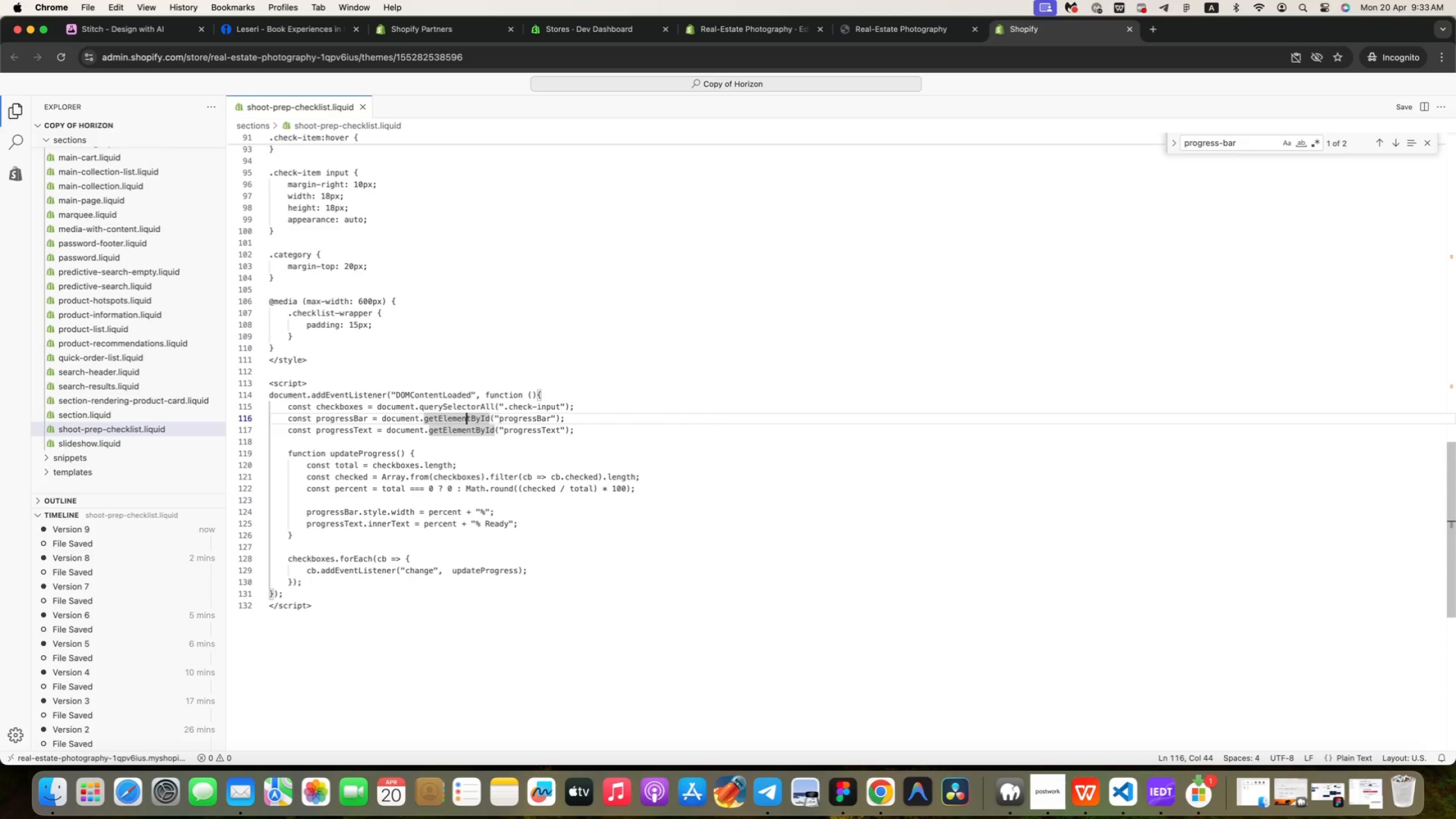 
key(ArrowLeft)
 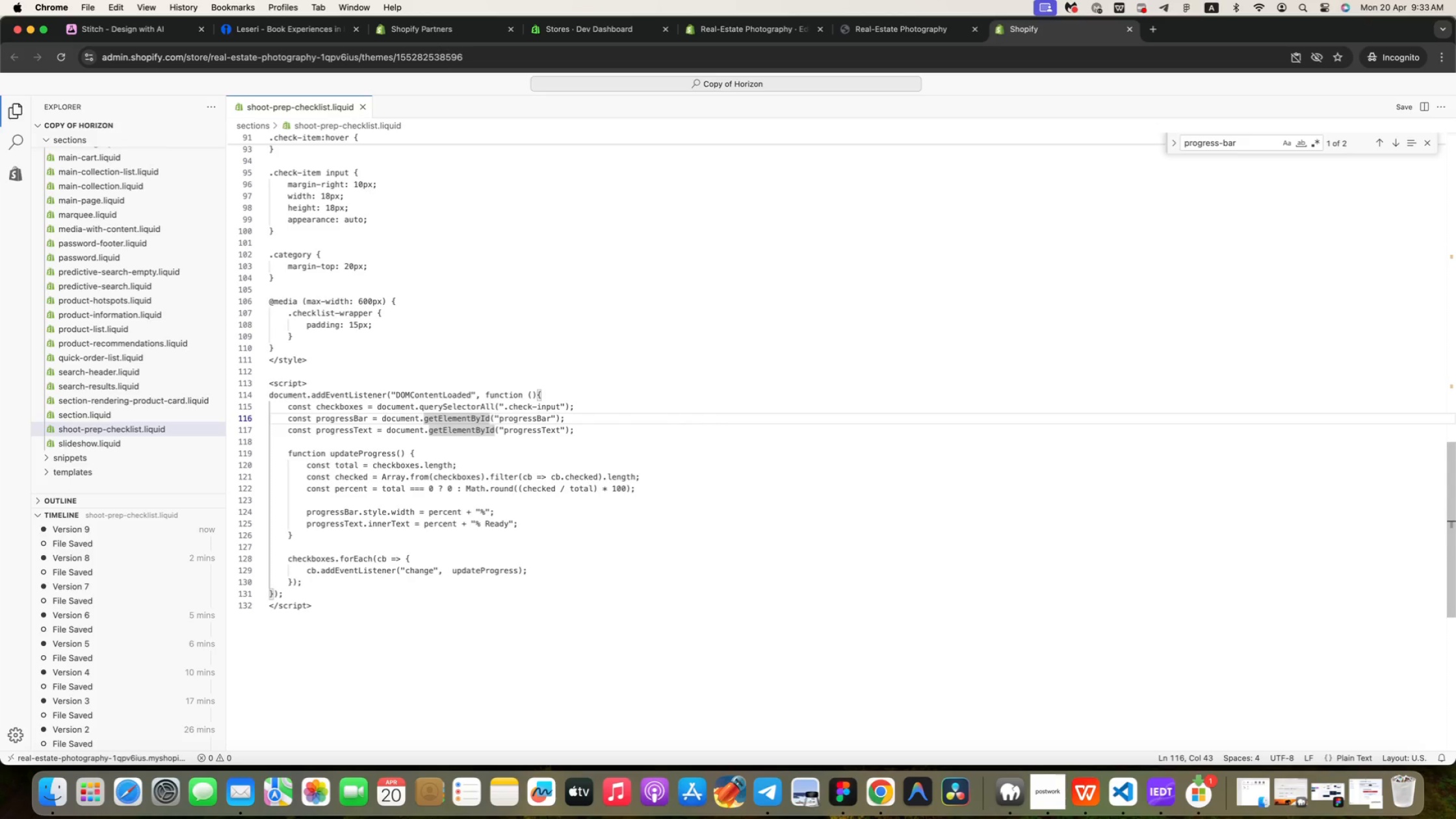 
key(ArrowLeft)
 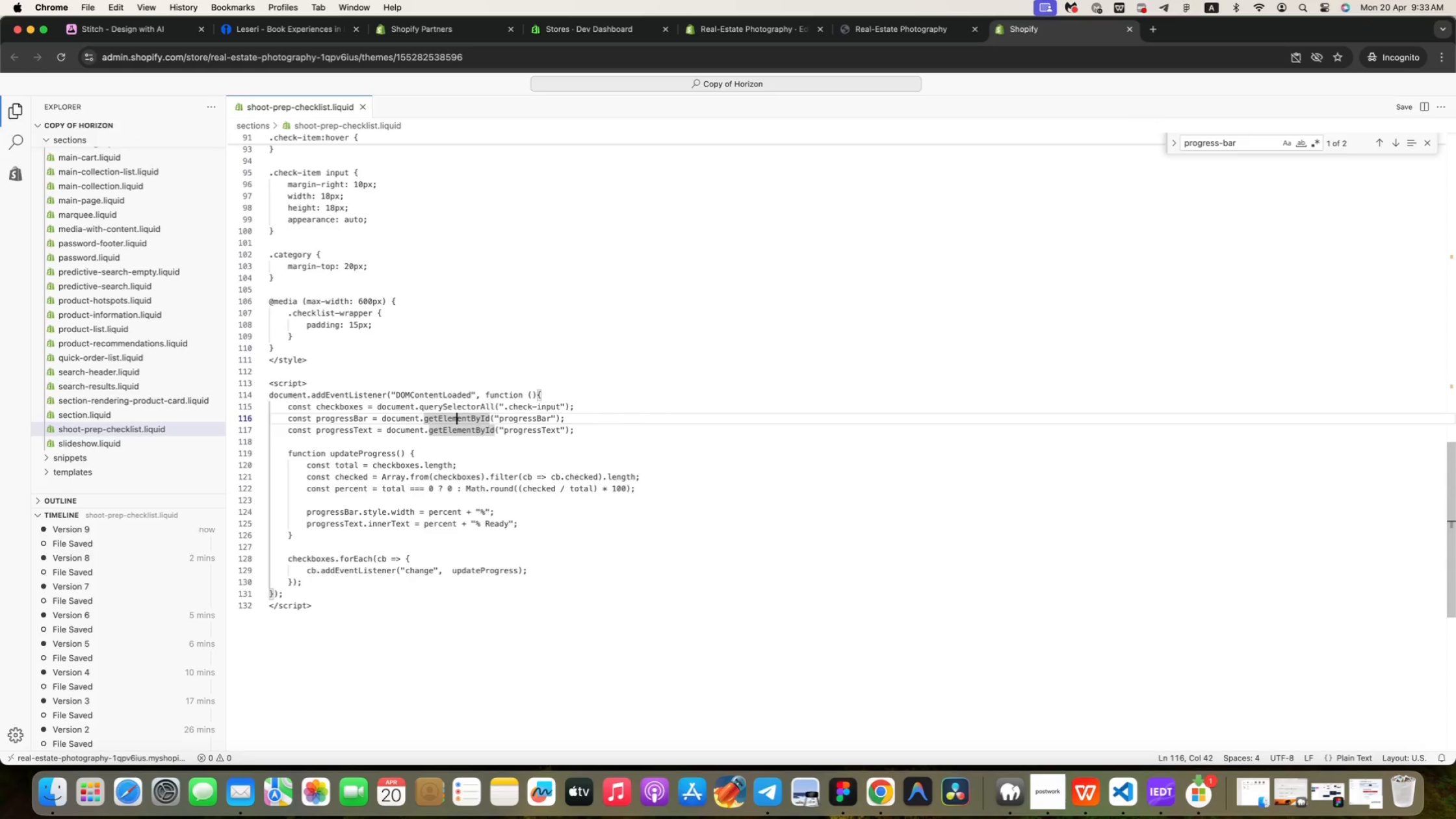 
key(ArrowLeft)
 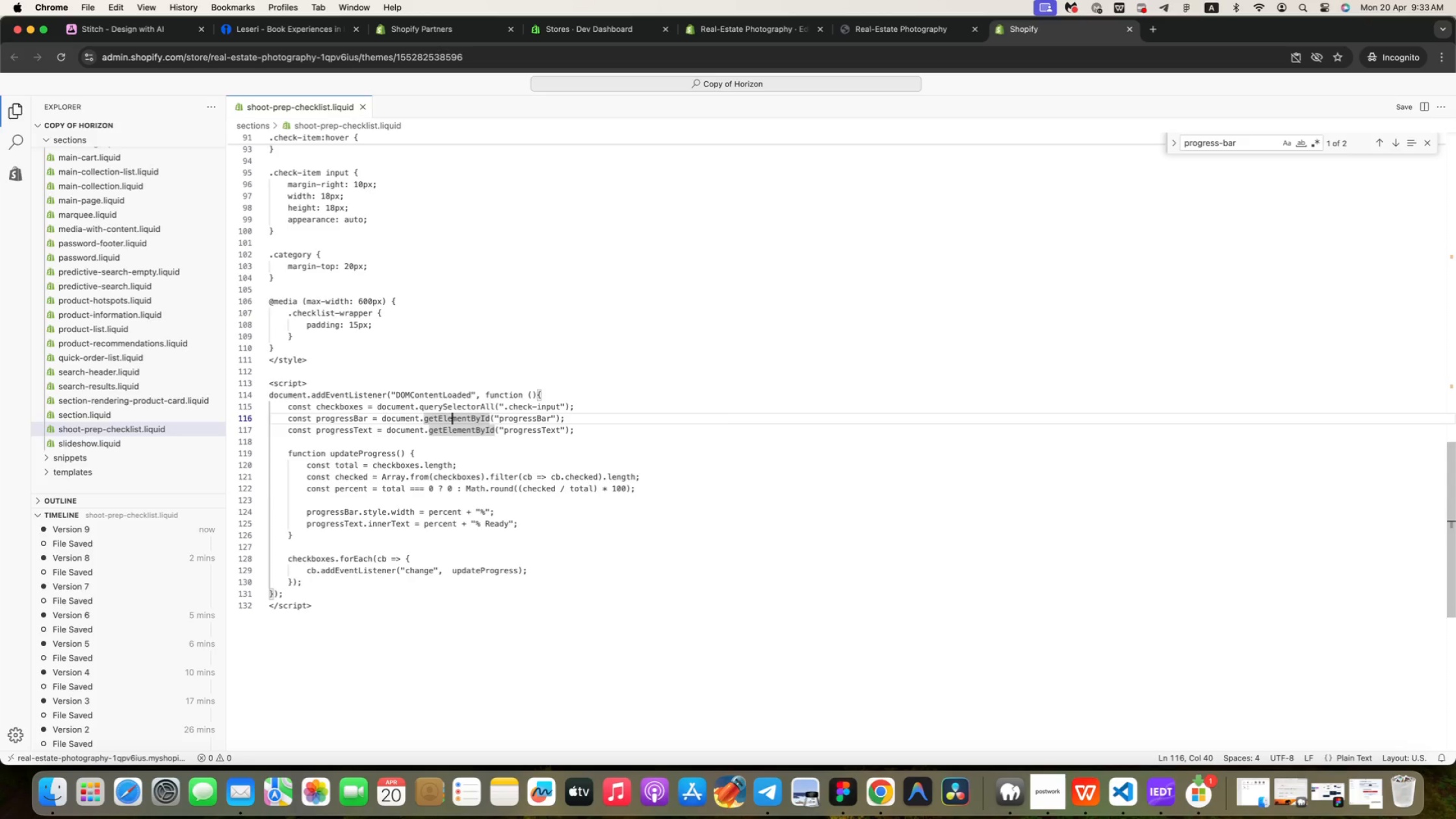 
key(ArrowLeft)
 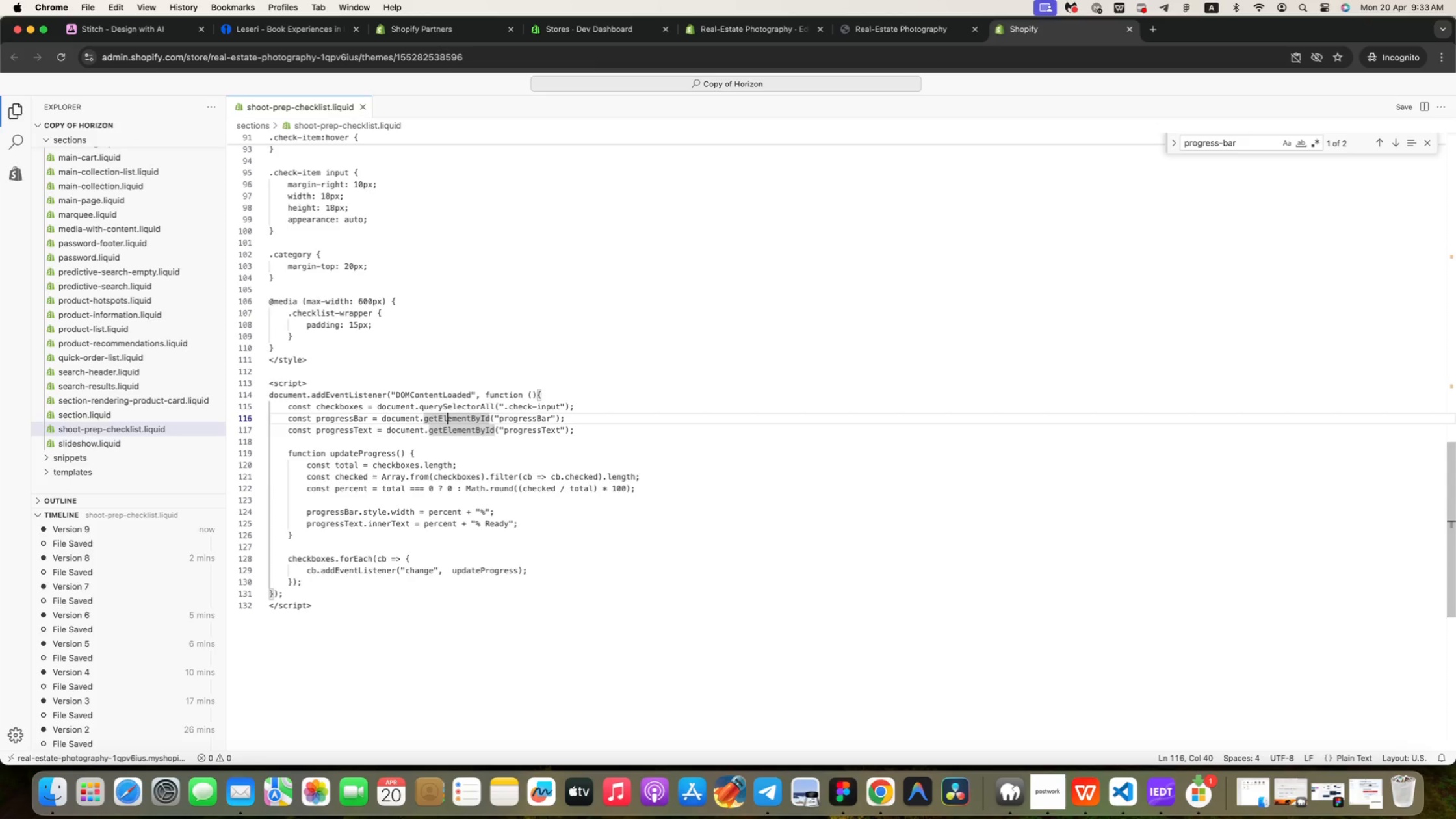 
key(ArrowLeft)
 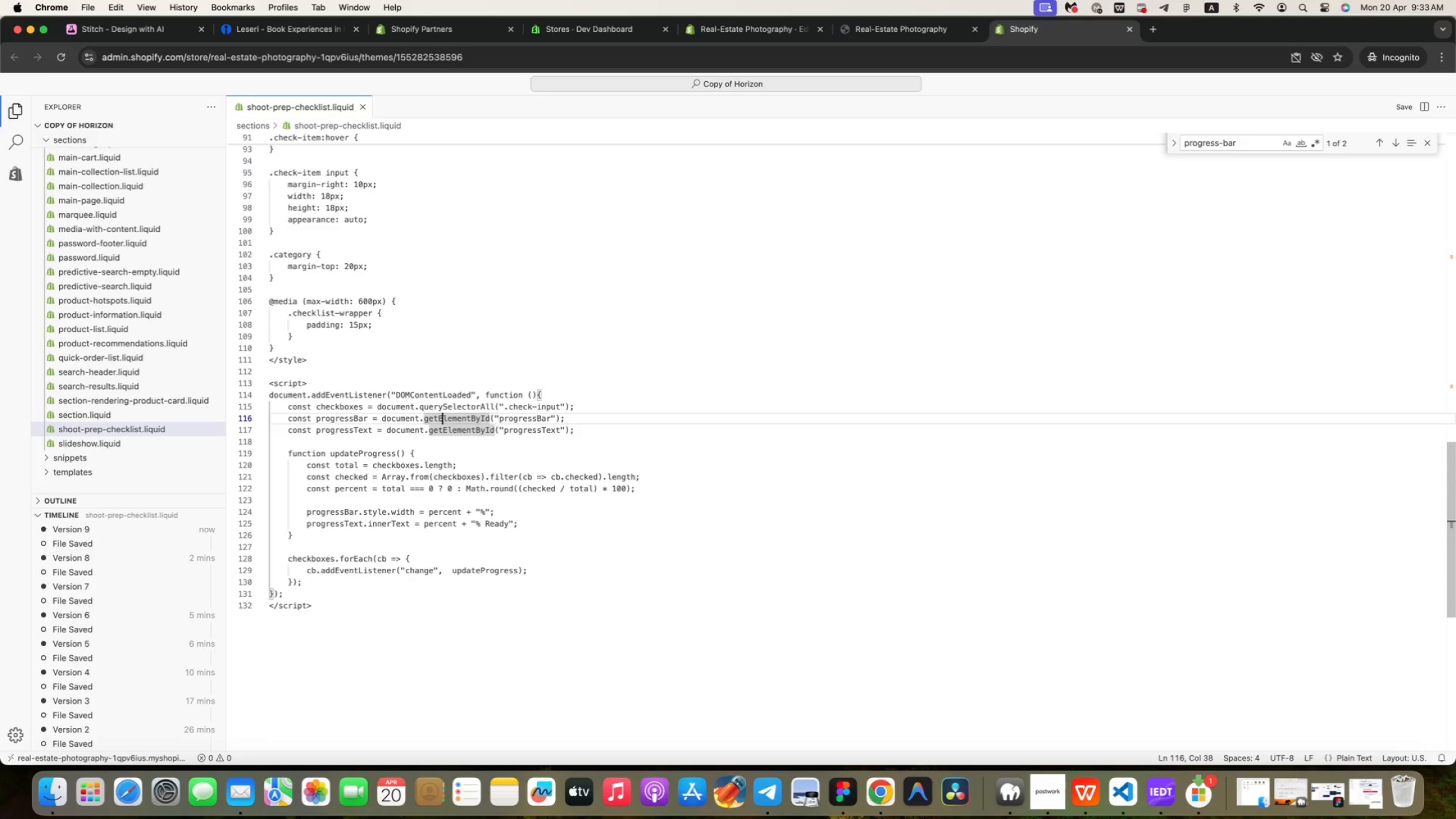 
key(ArrowLeft)
 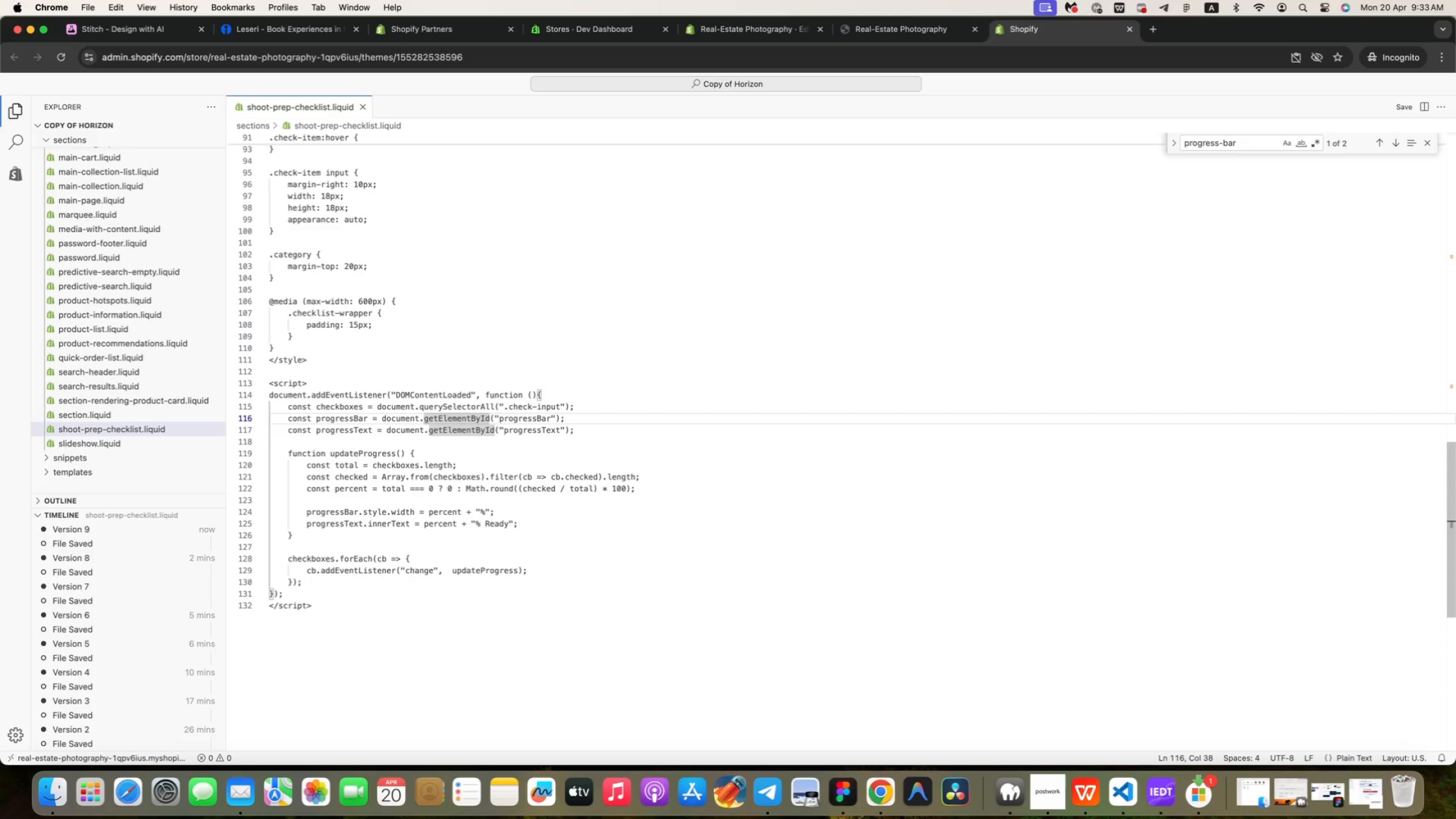 
key(ArrowLeft)
 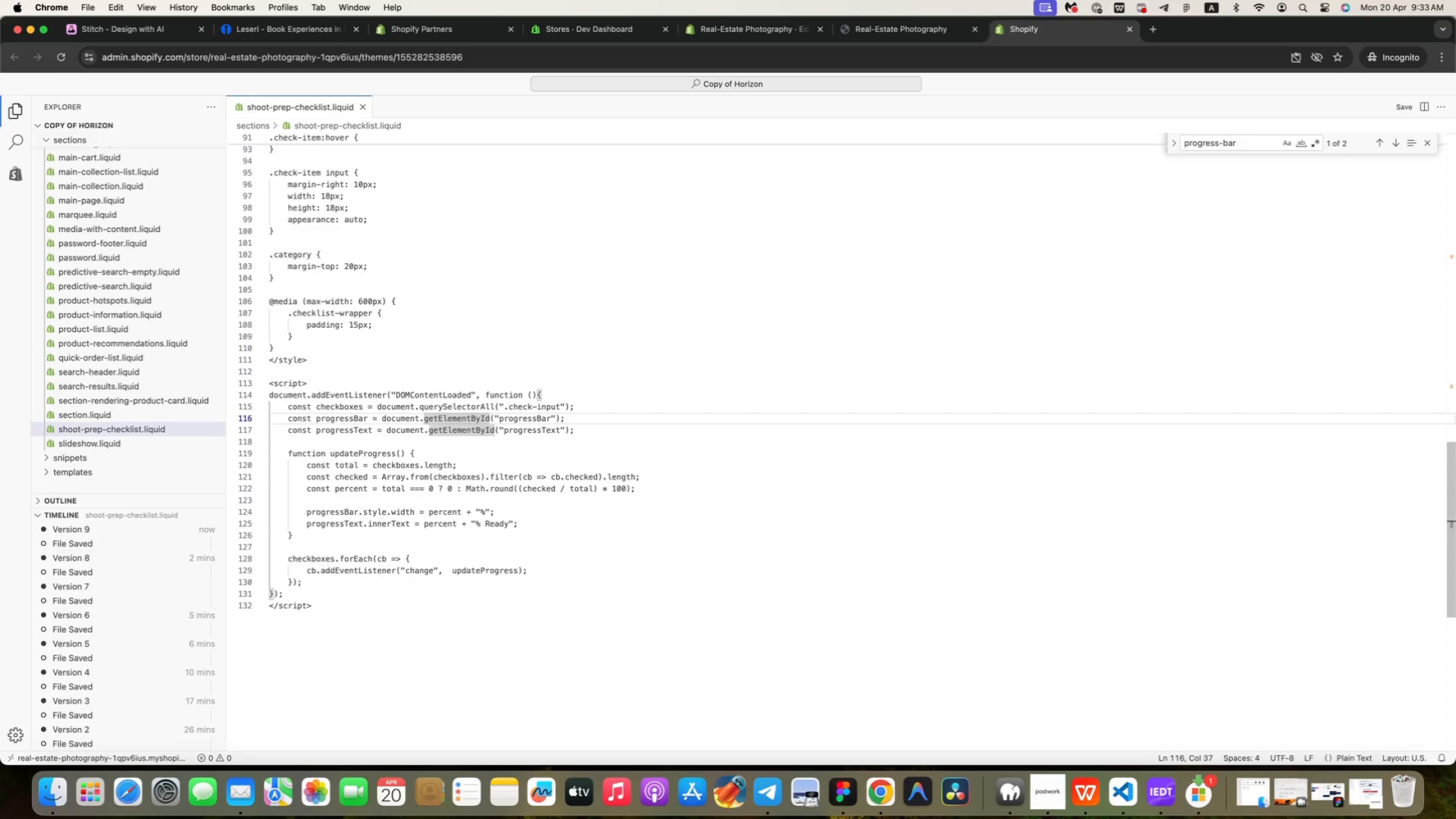 
key(ArrowRight)
 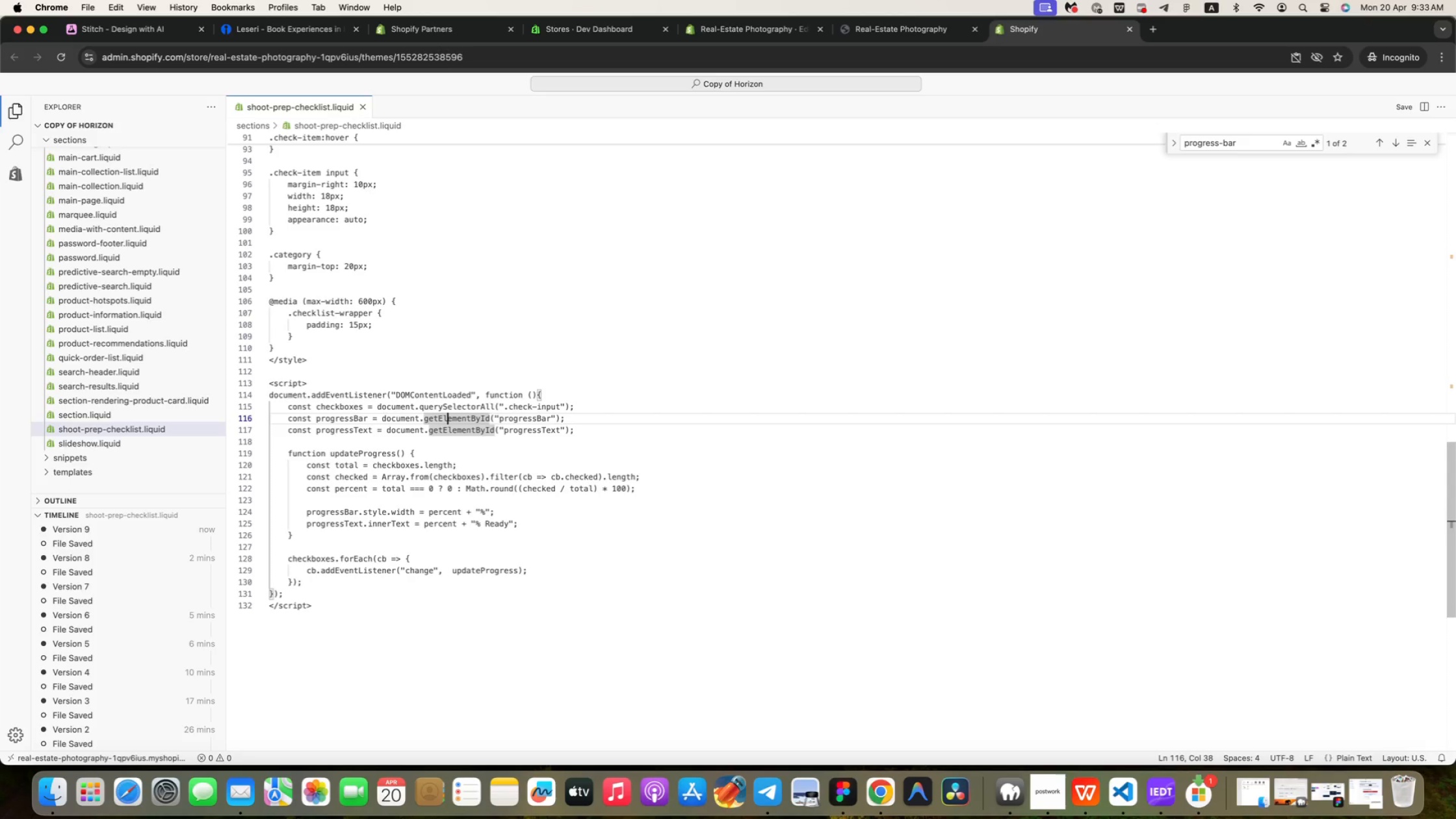 
key(ArrowRight)
 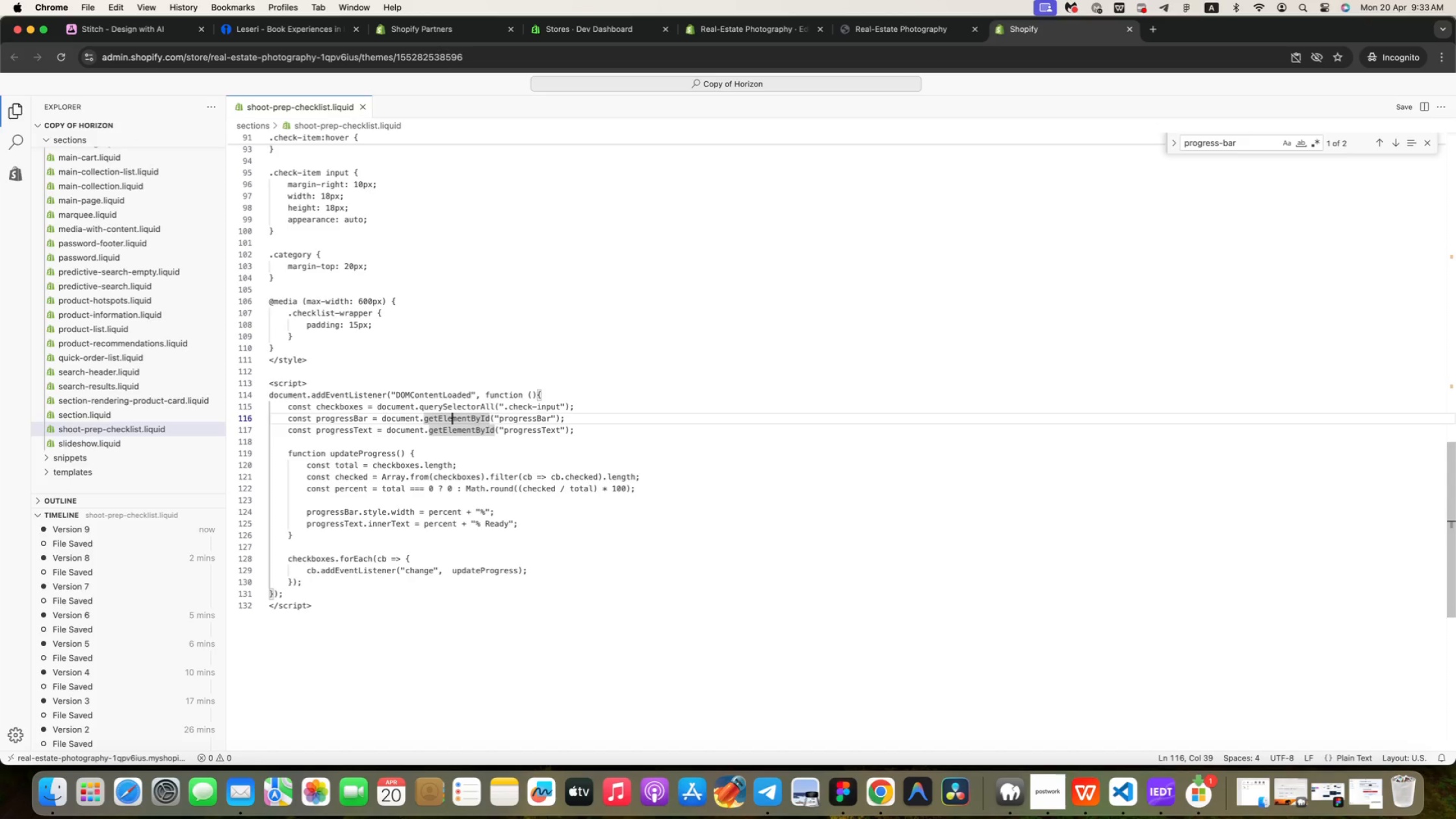 
key(ArrowRight)
 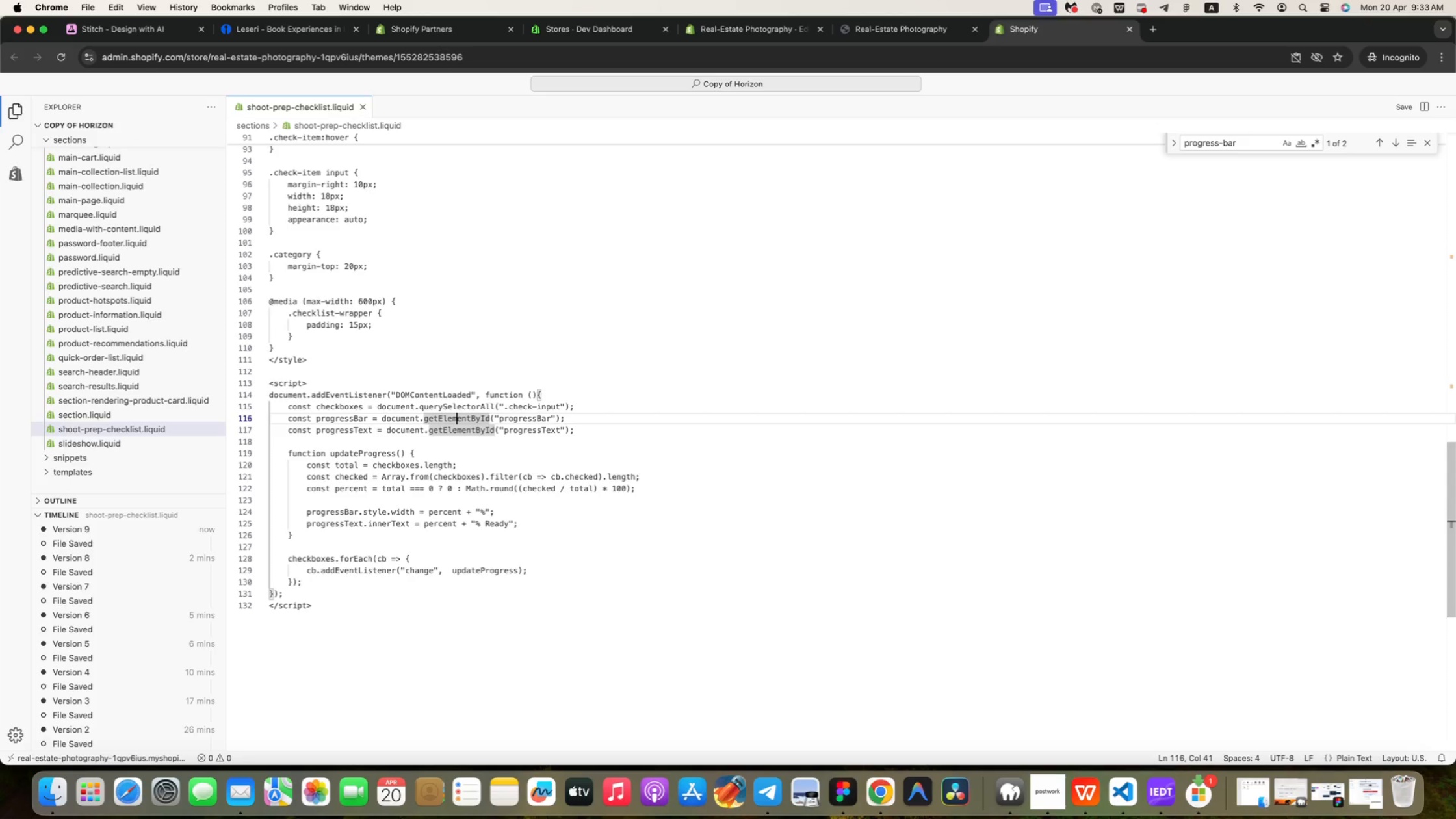 
key(ArrowRight)
 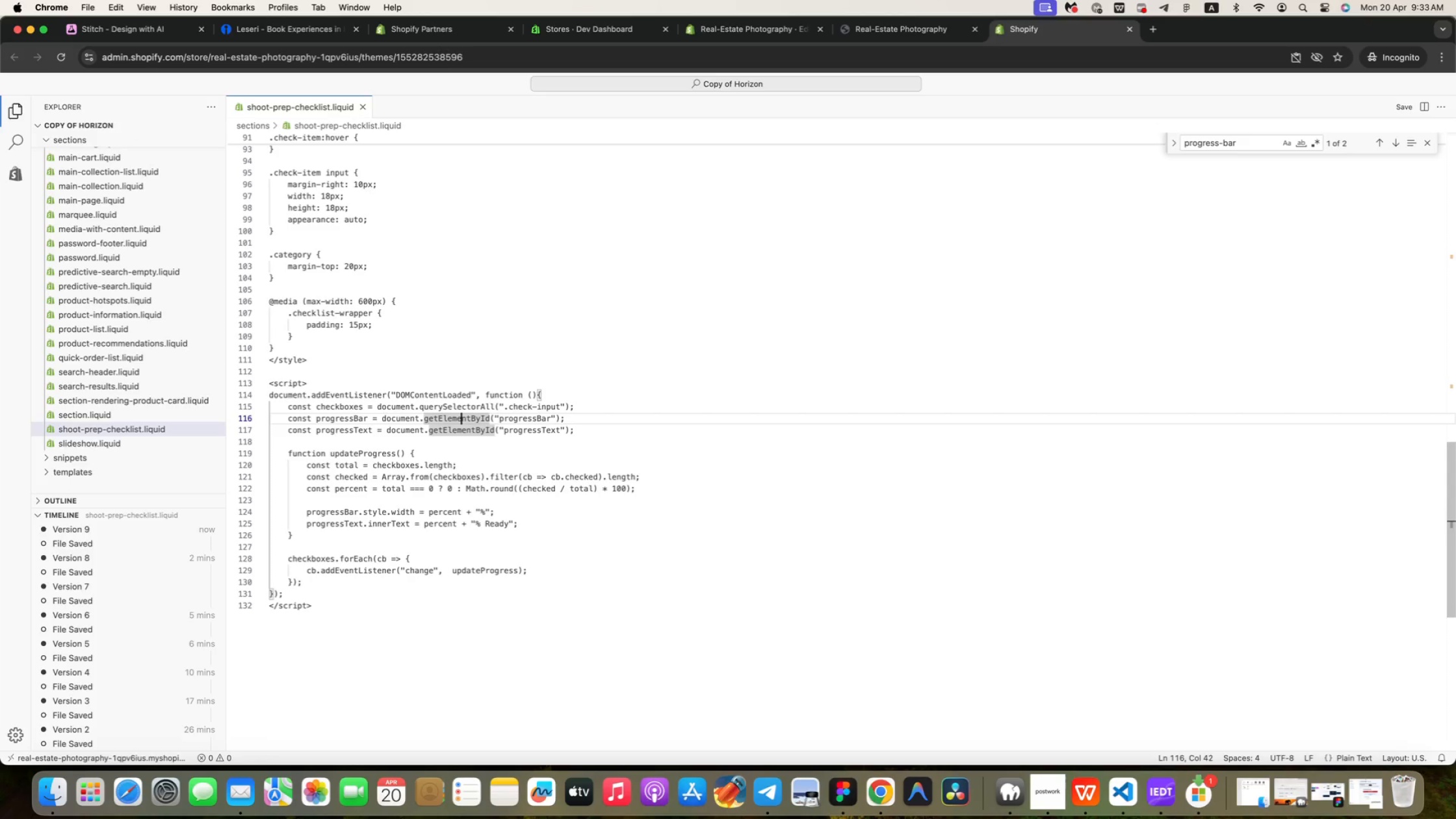 
key(ArrowRight)
 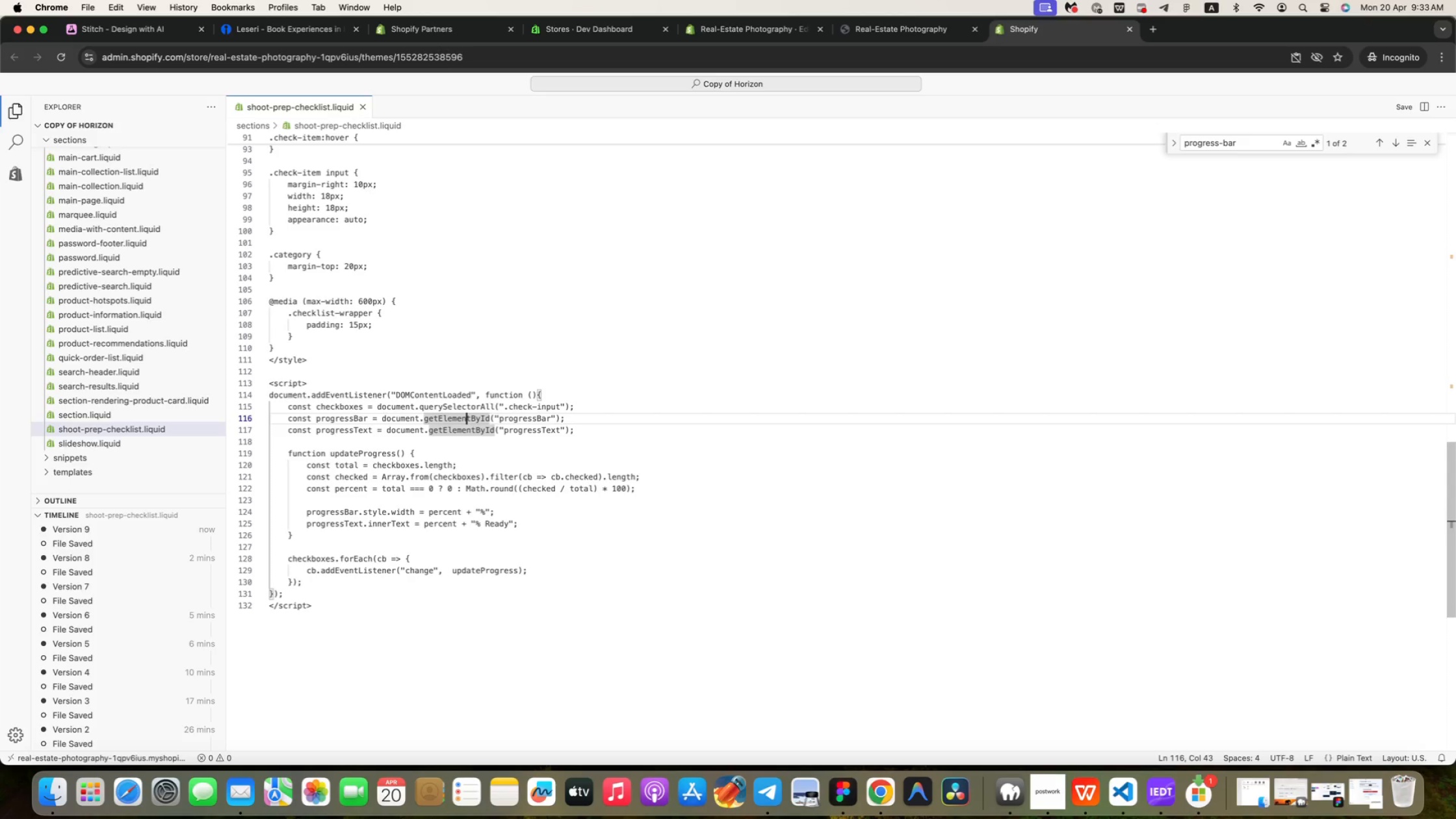 
key(ArrowRight)
 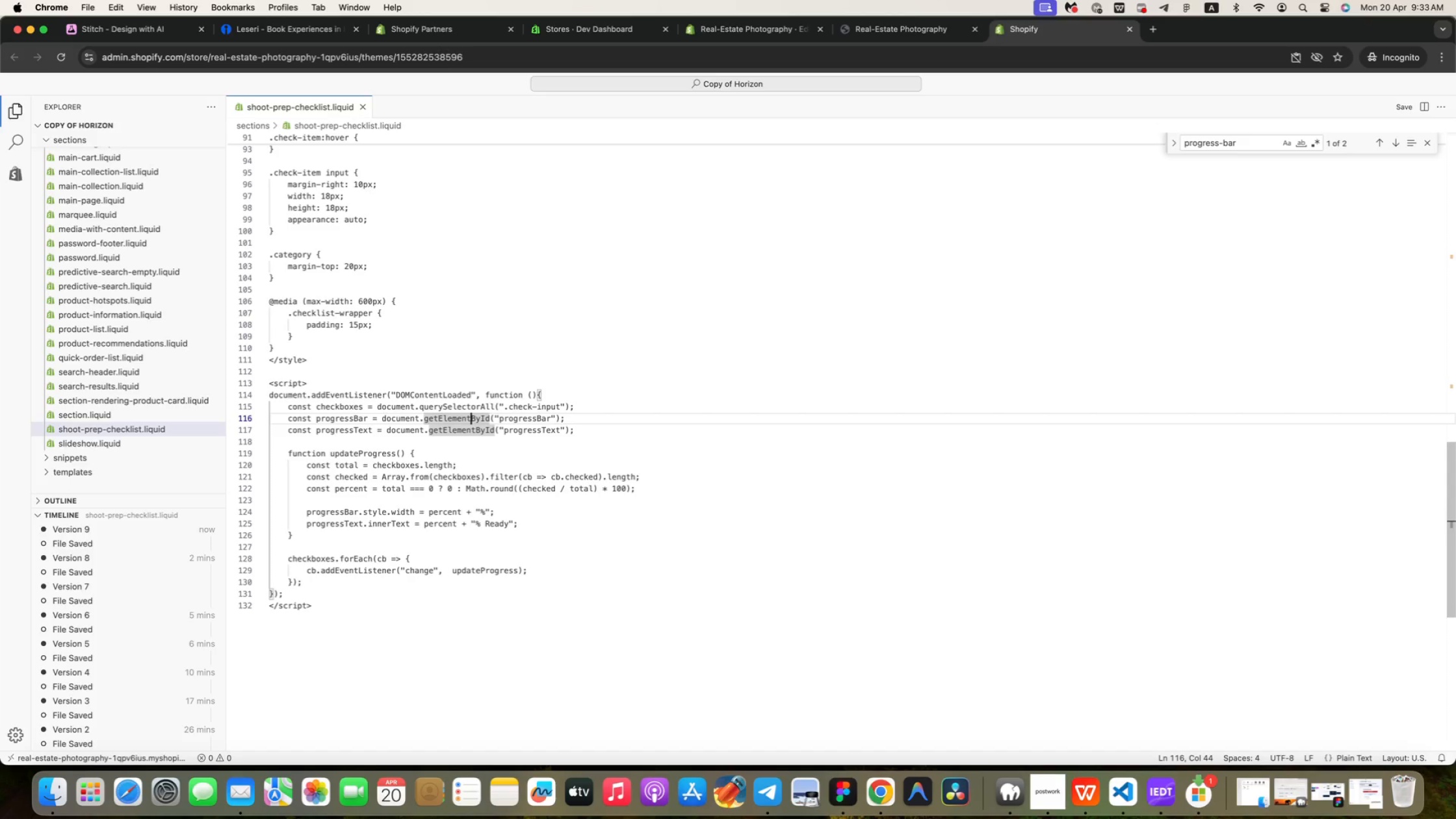 
key(ArrowRight)
 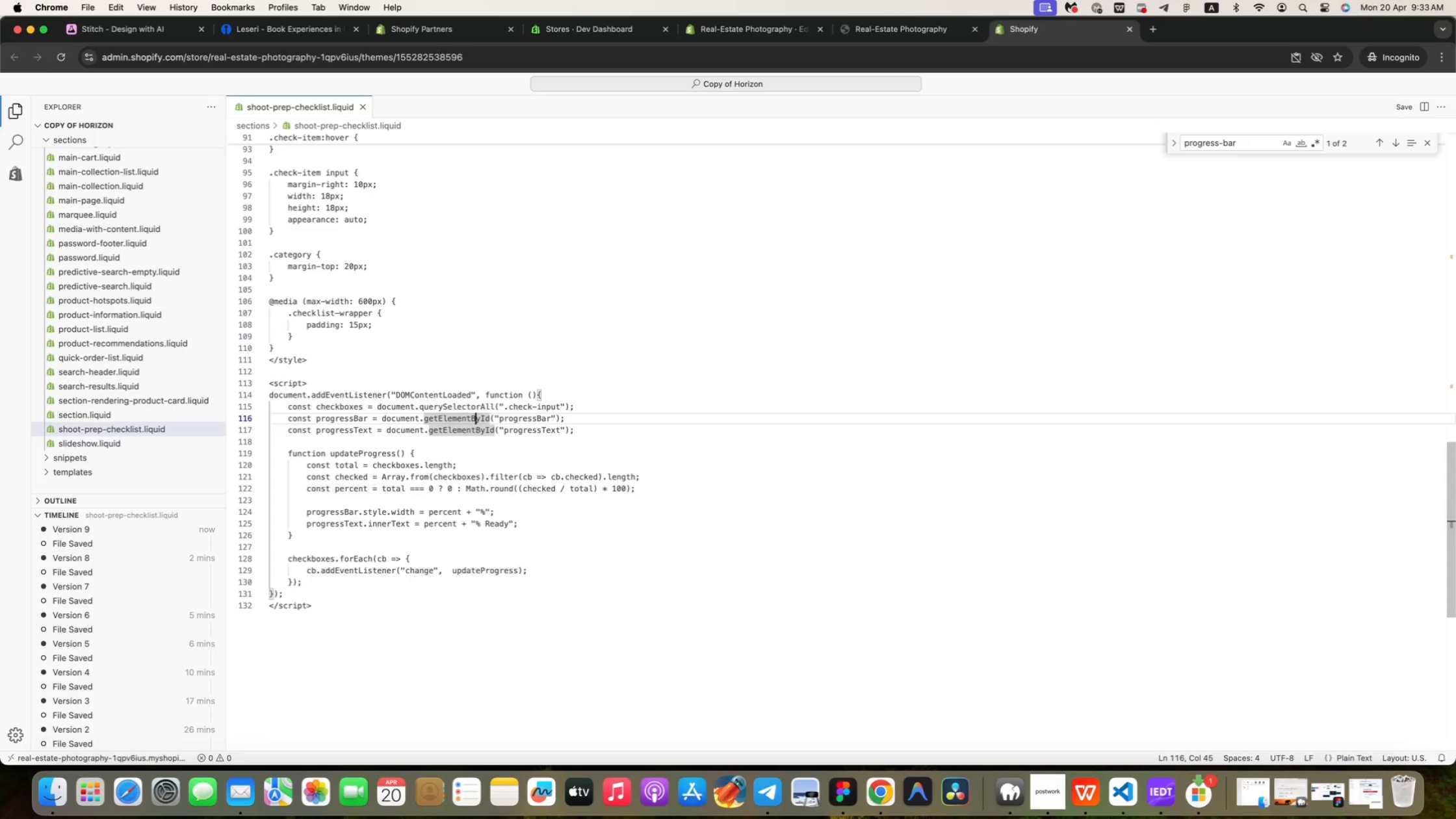 
key(ArrowRight)
 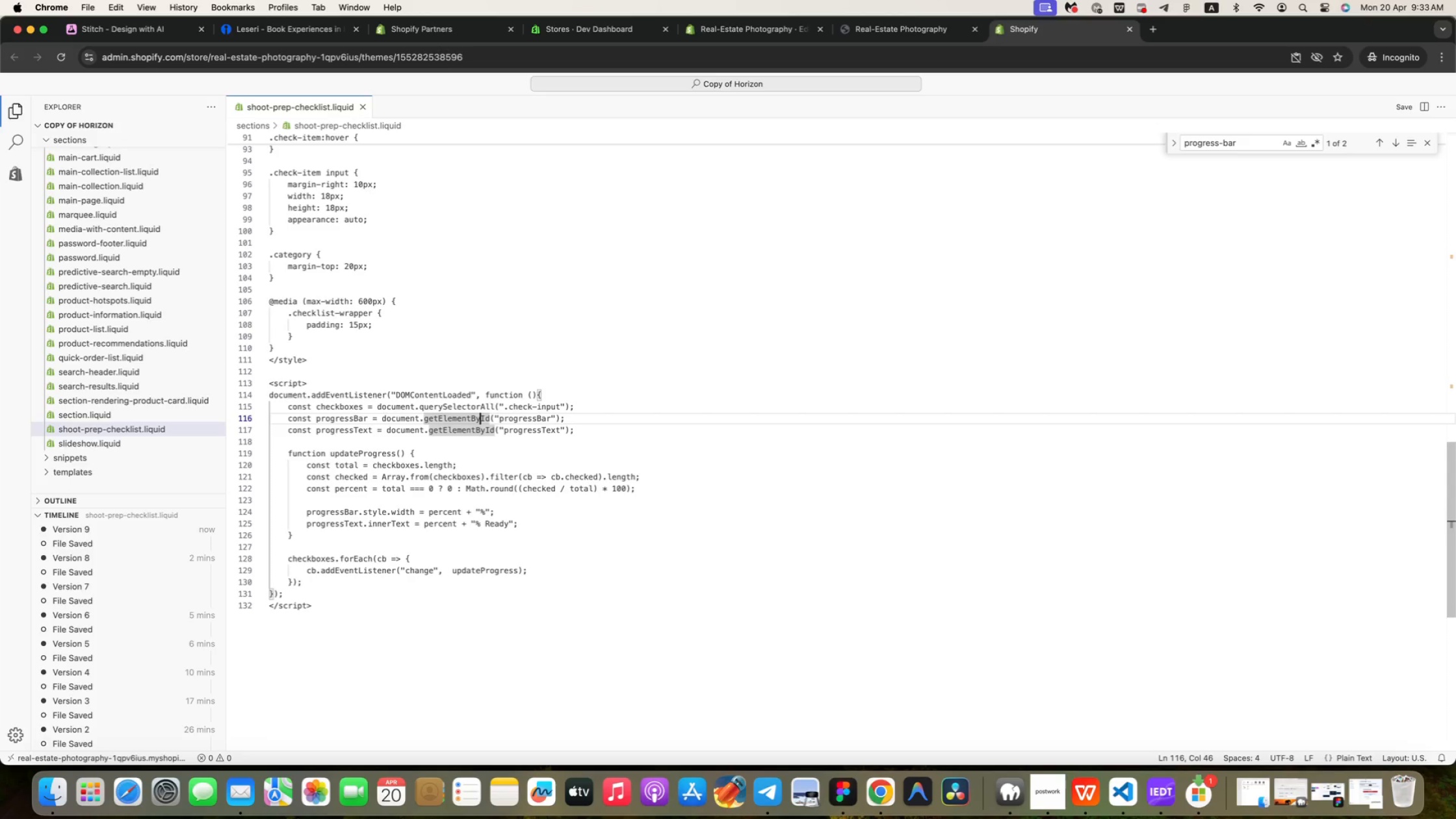 
key(ArrowRight)
 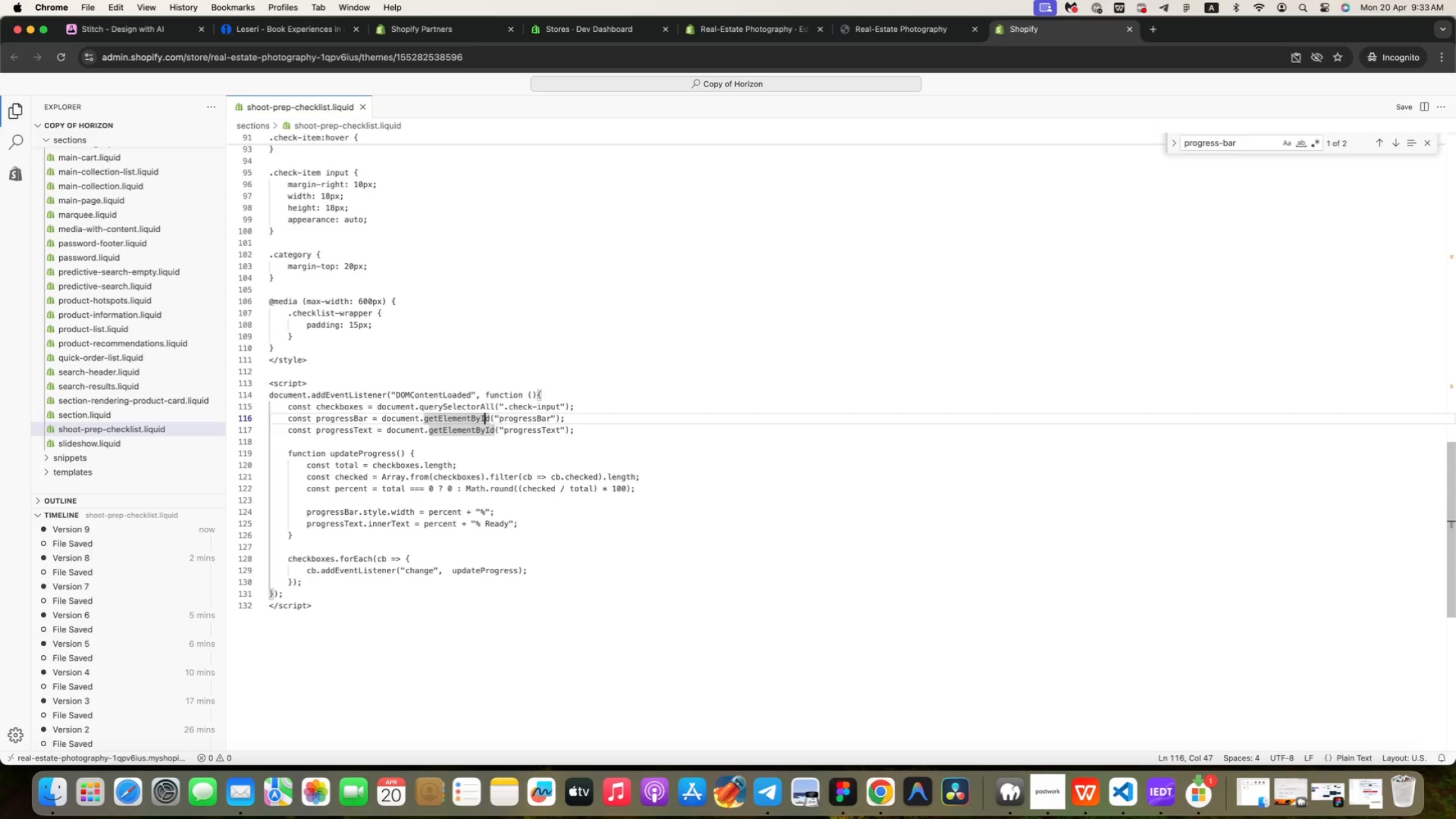 
key(ArrowRight)
 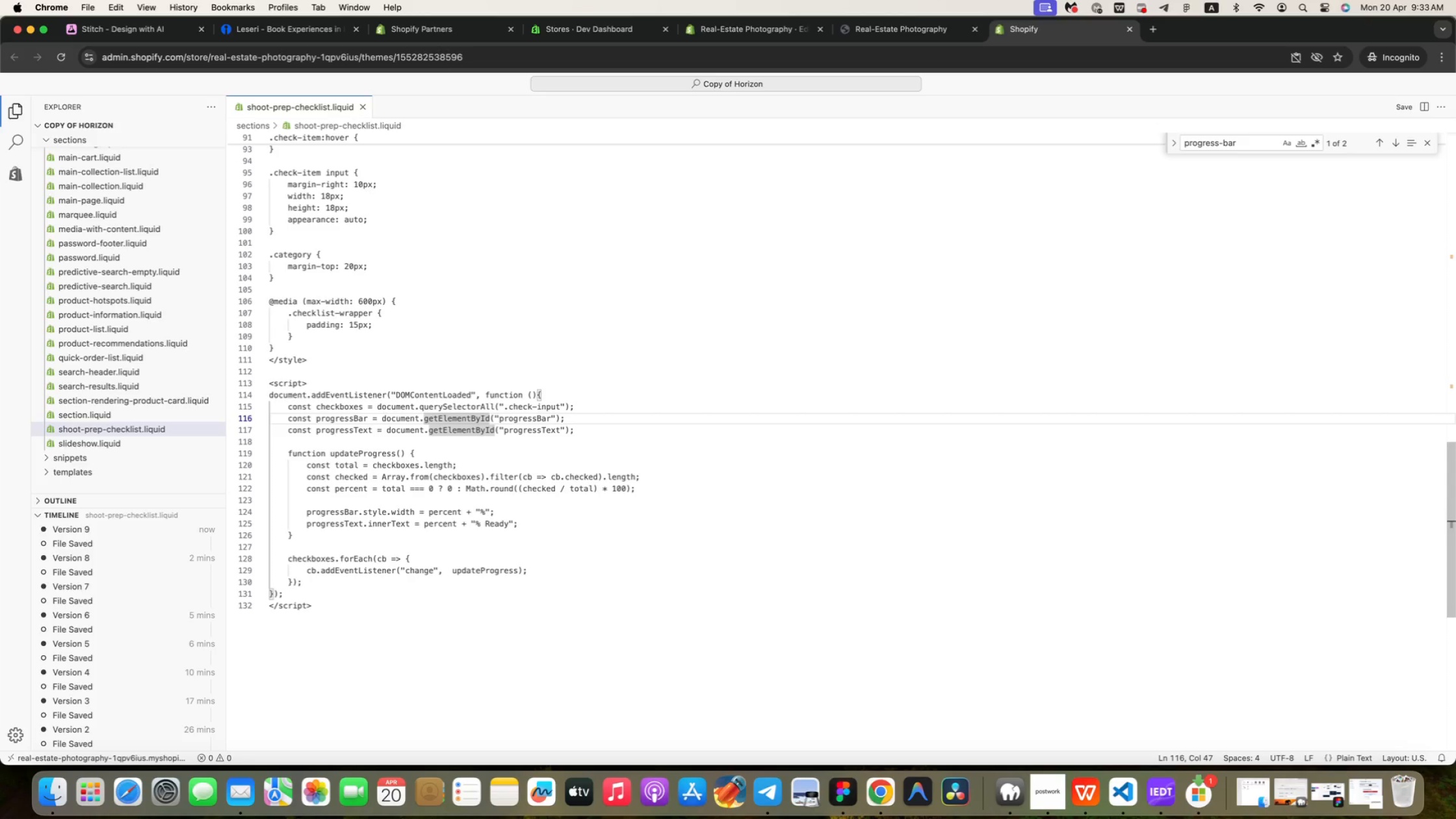 
wait(10.6)
 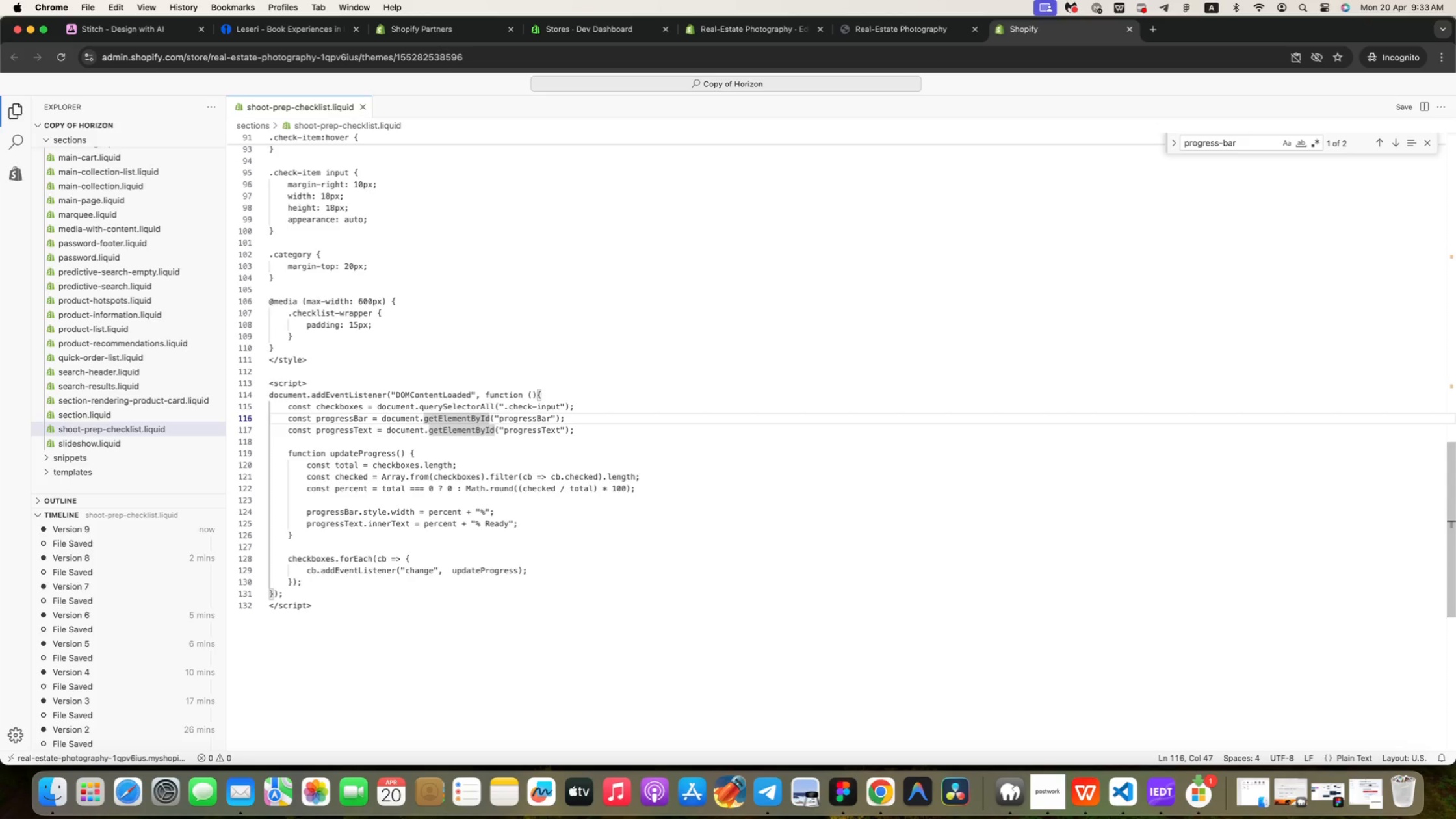 
key(ArrowLeft)
 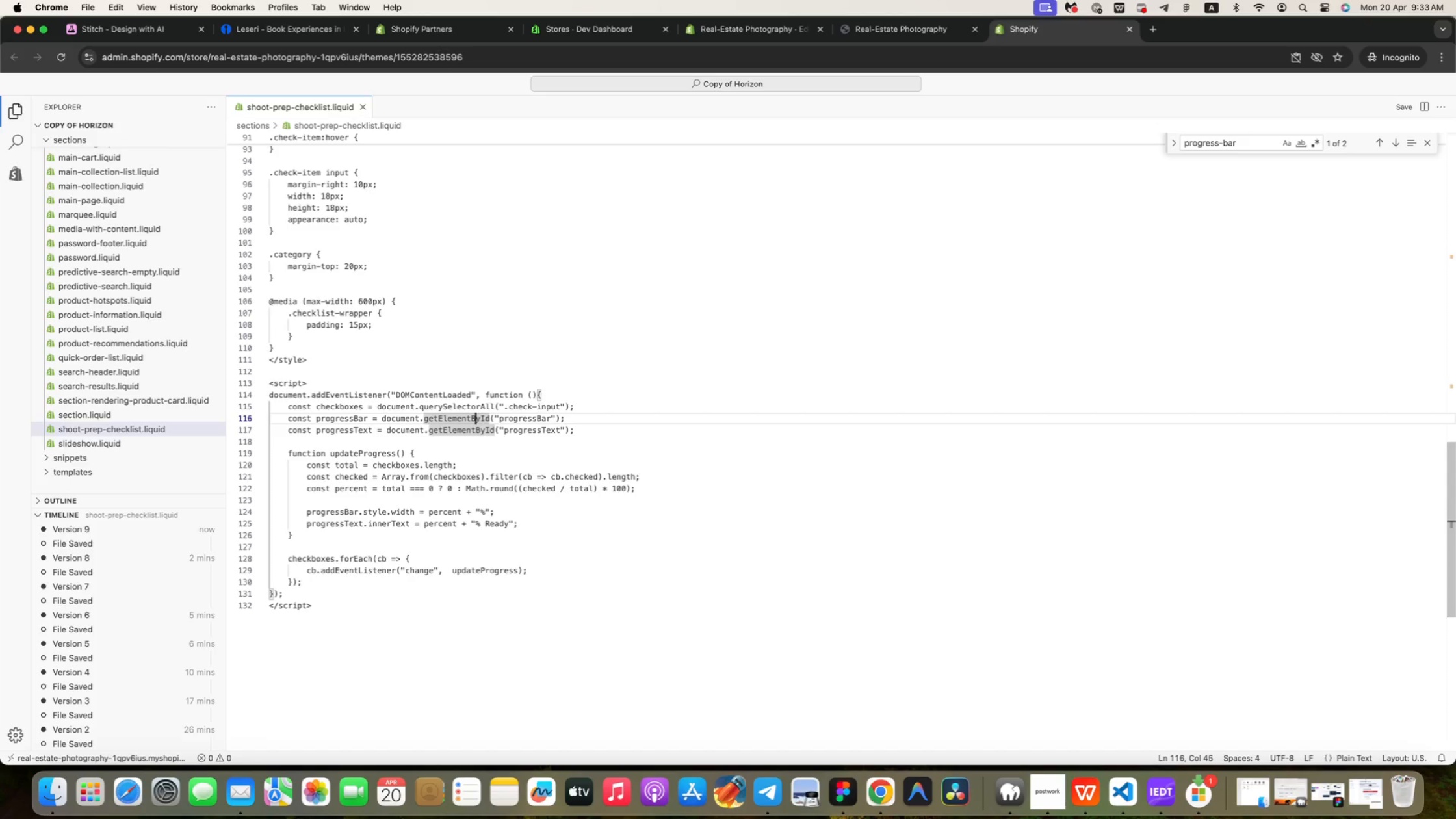 
key(ArrowLeft)
 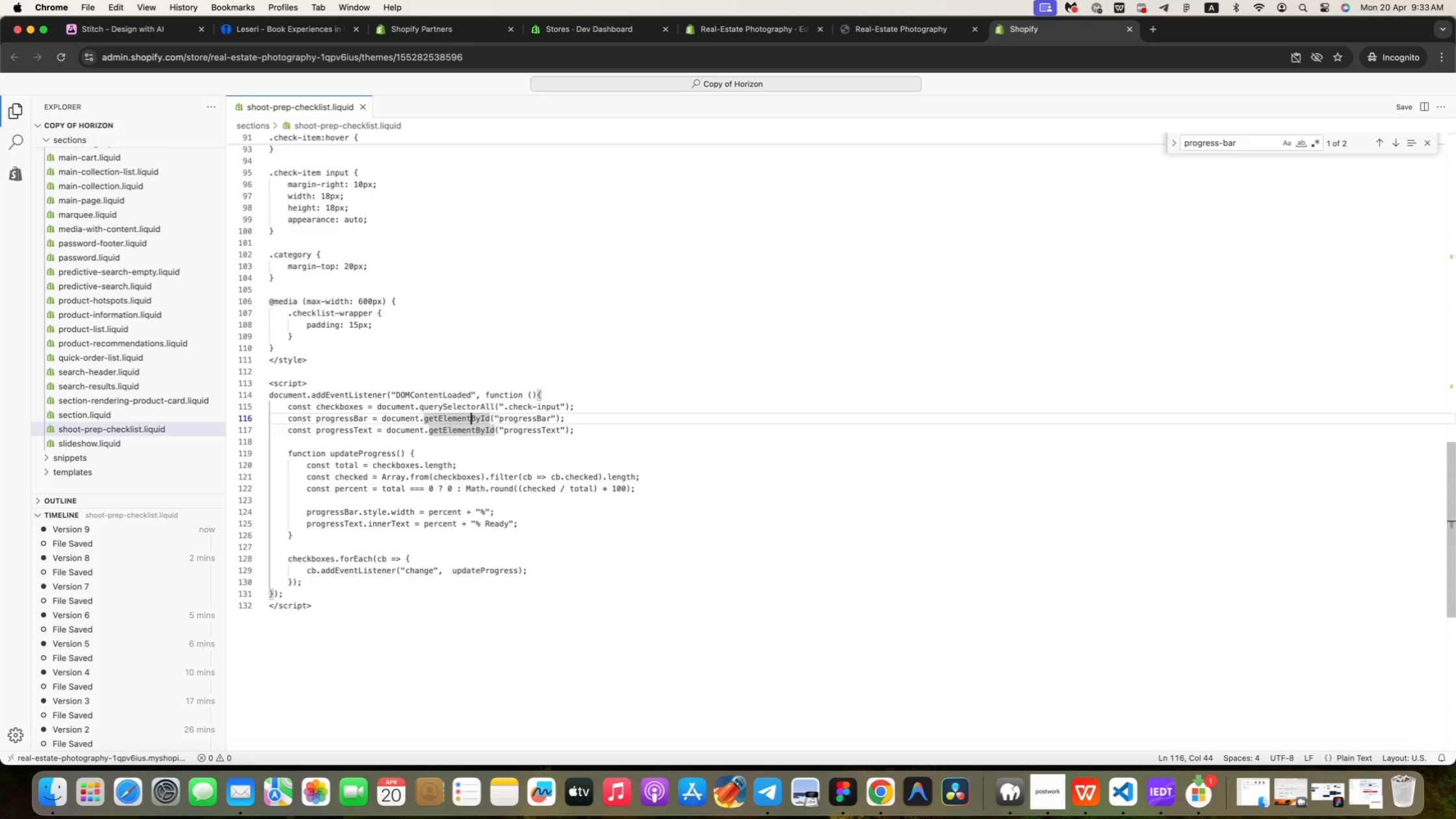 
key(ArrowLeft)
 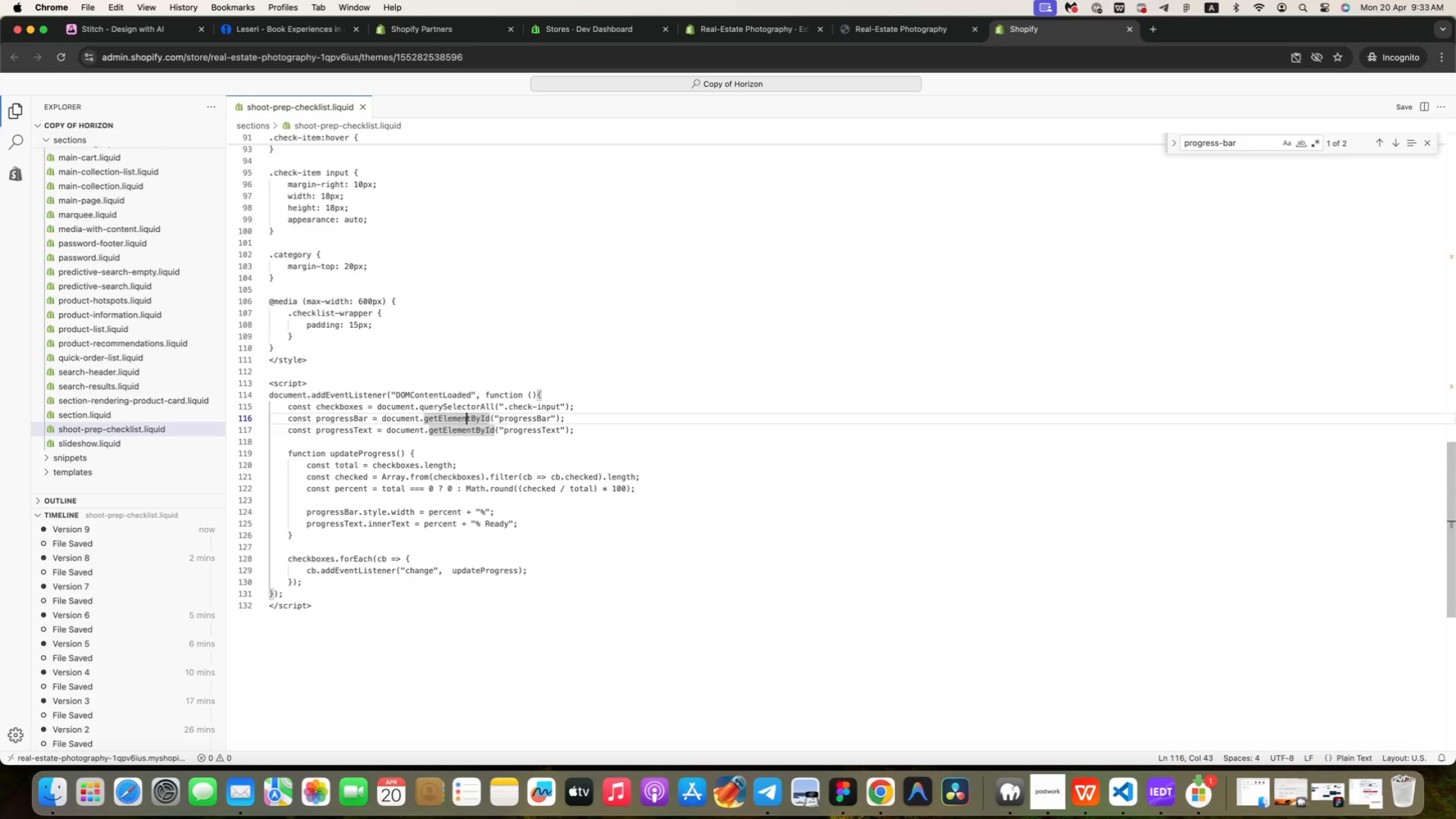 
key(ArrowLeft)
 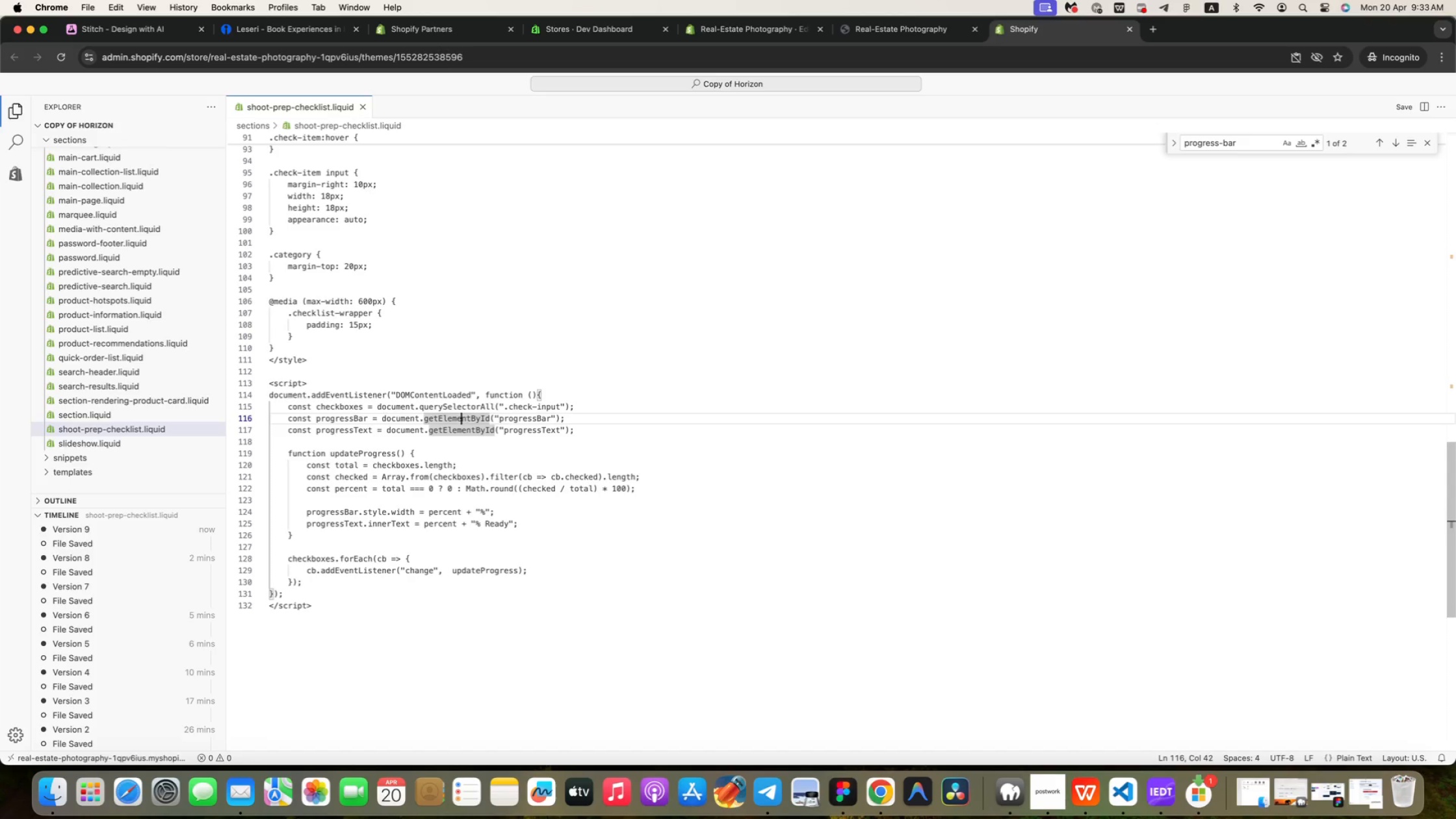 
key(ArrowLeft)
 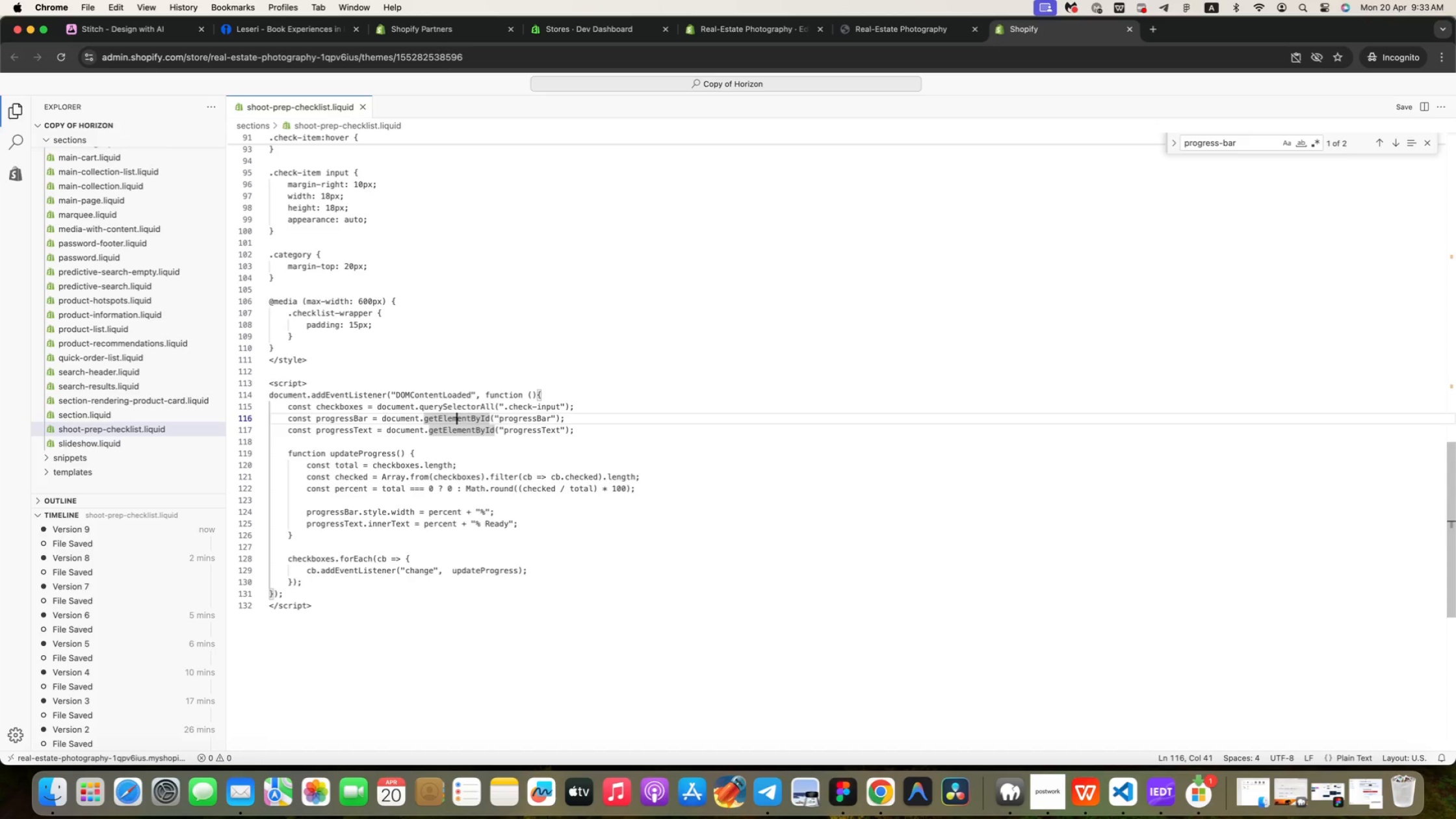 
key(ArrowLeft)
 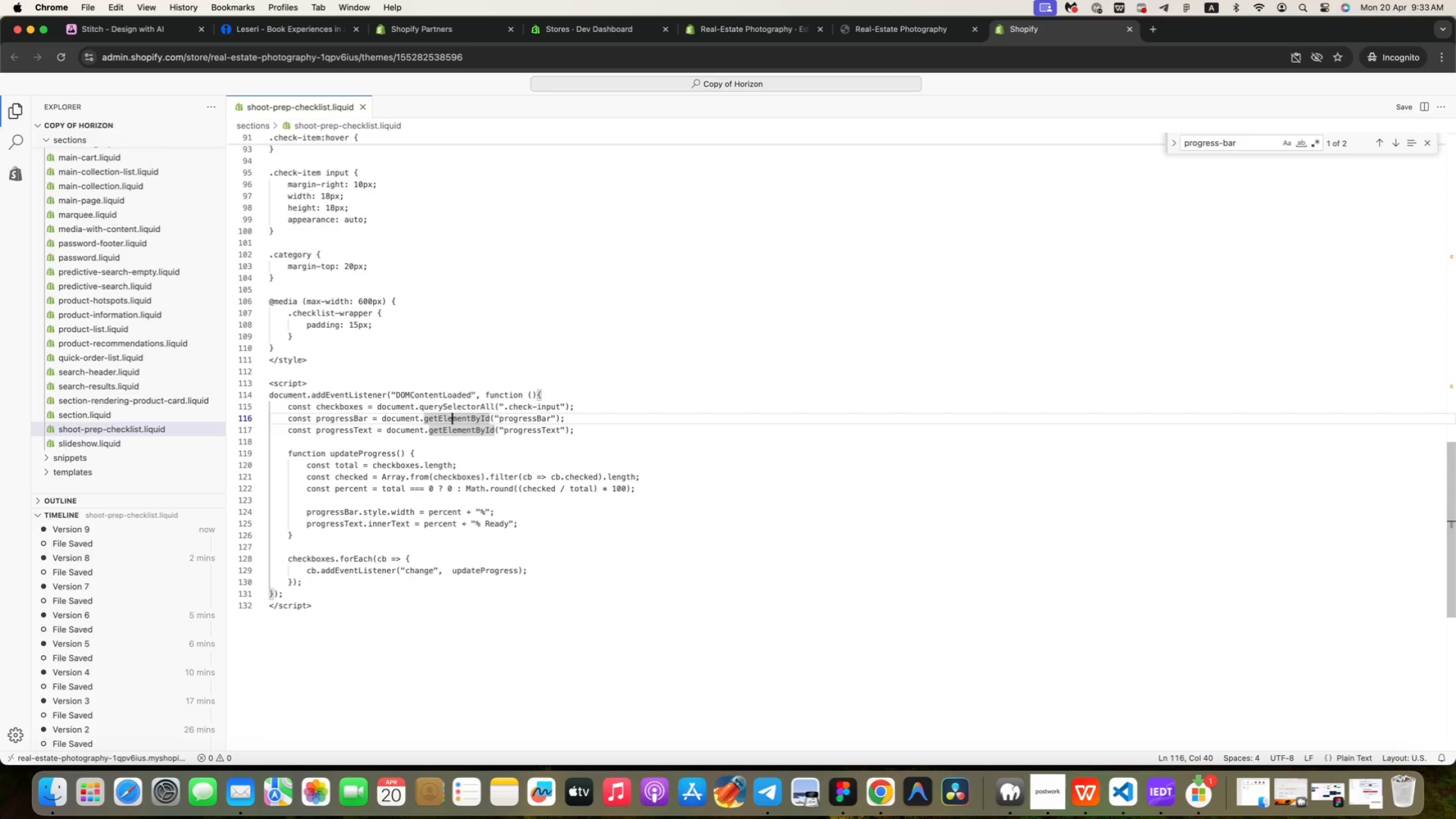 
key(ArrowLeft)
 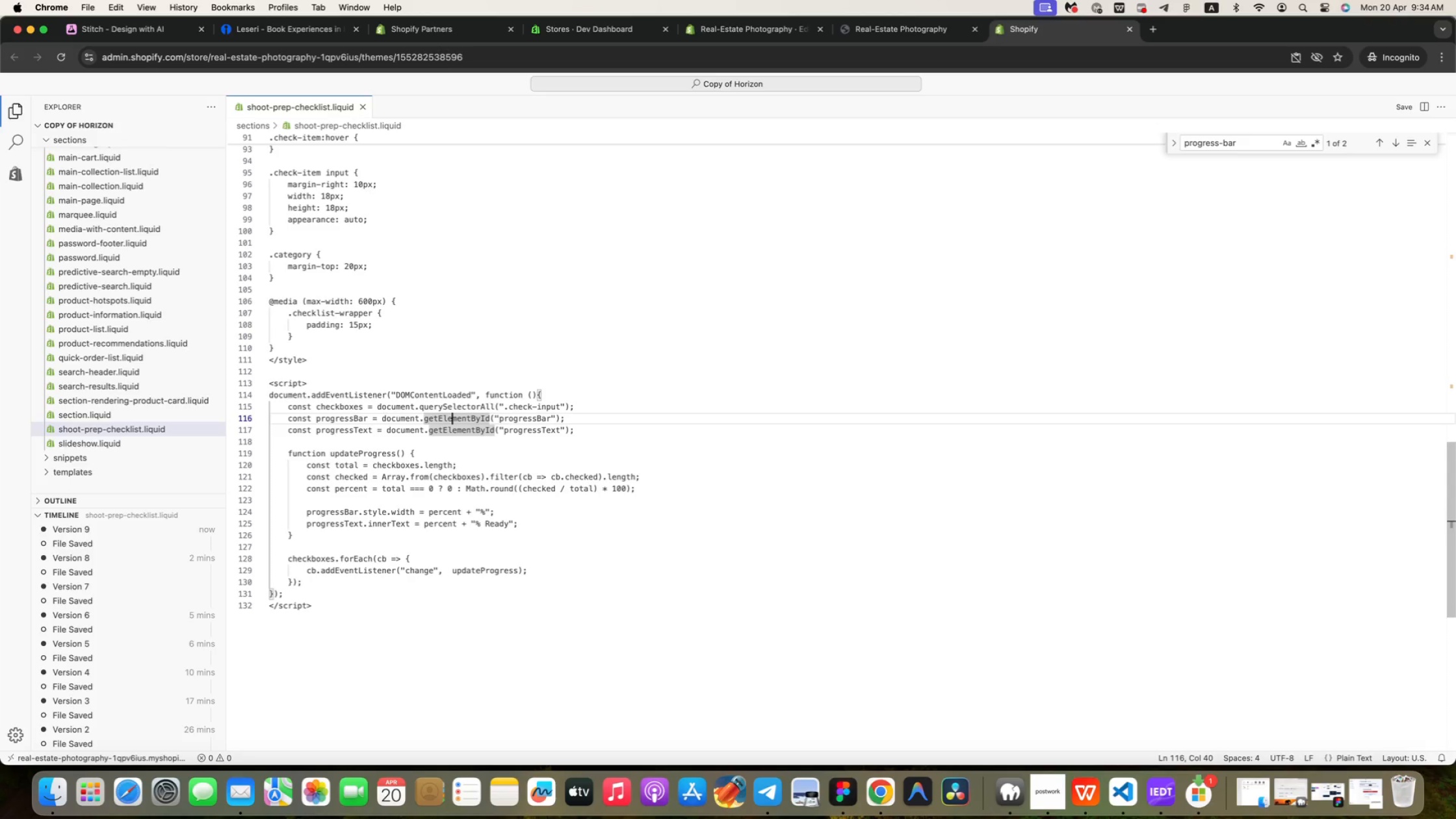 
key(ArrowLeft)
 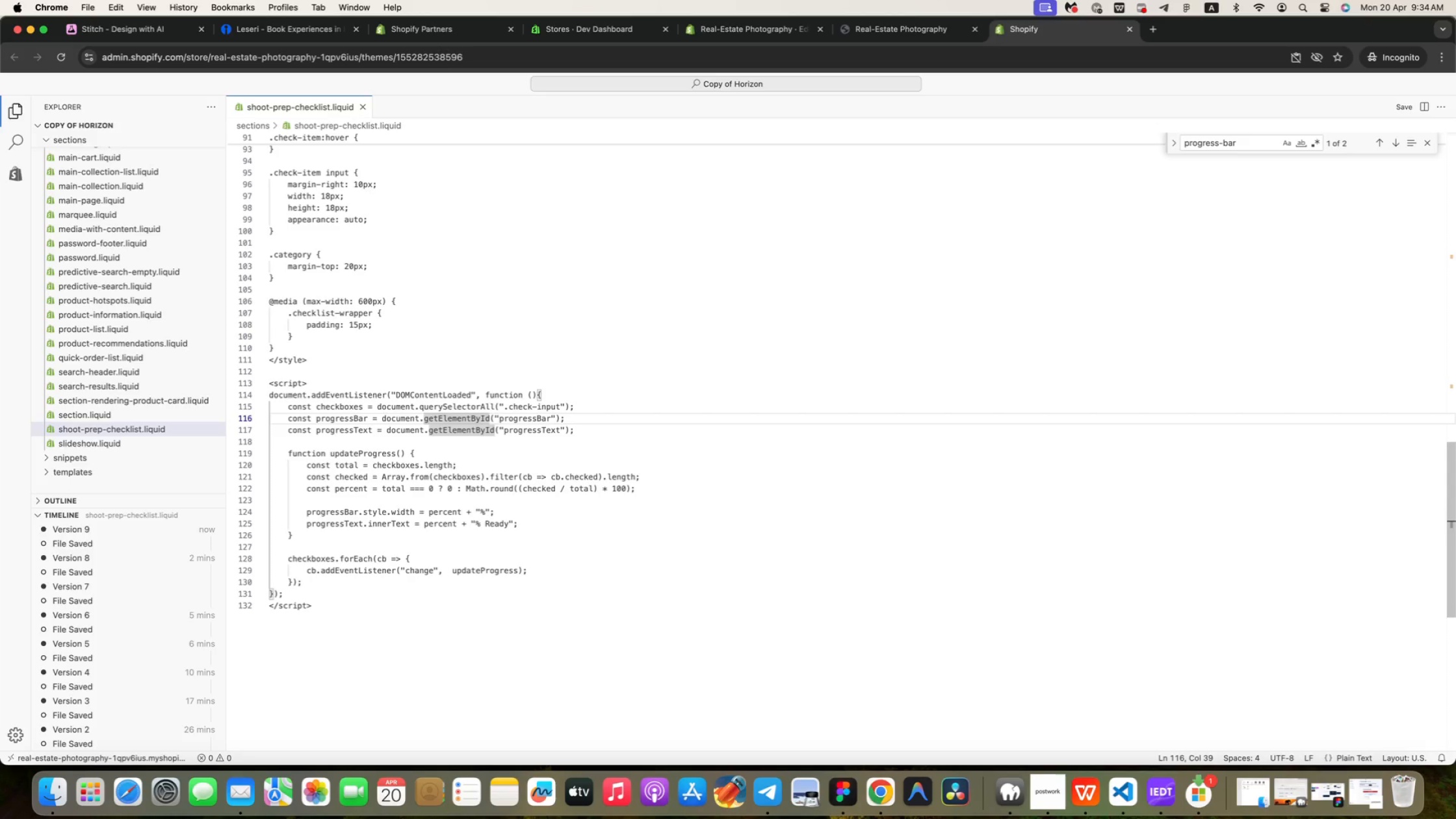 
wait(14.6)
 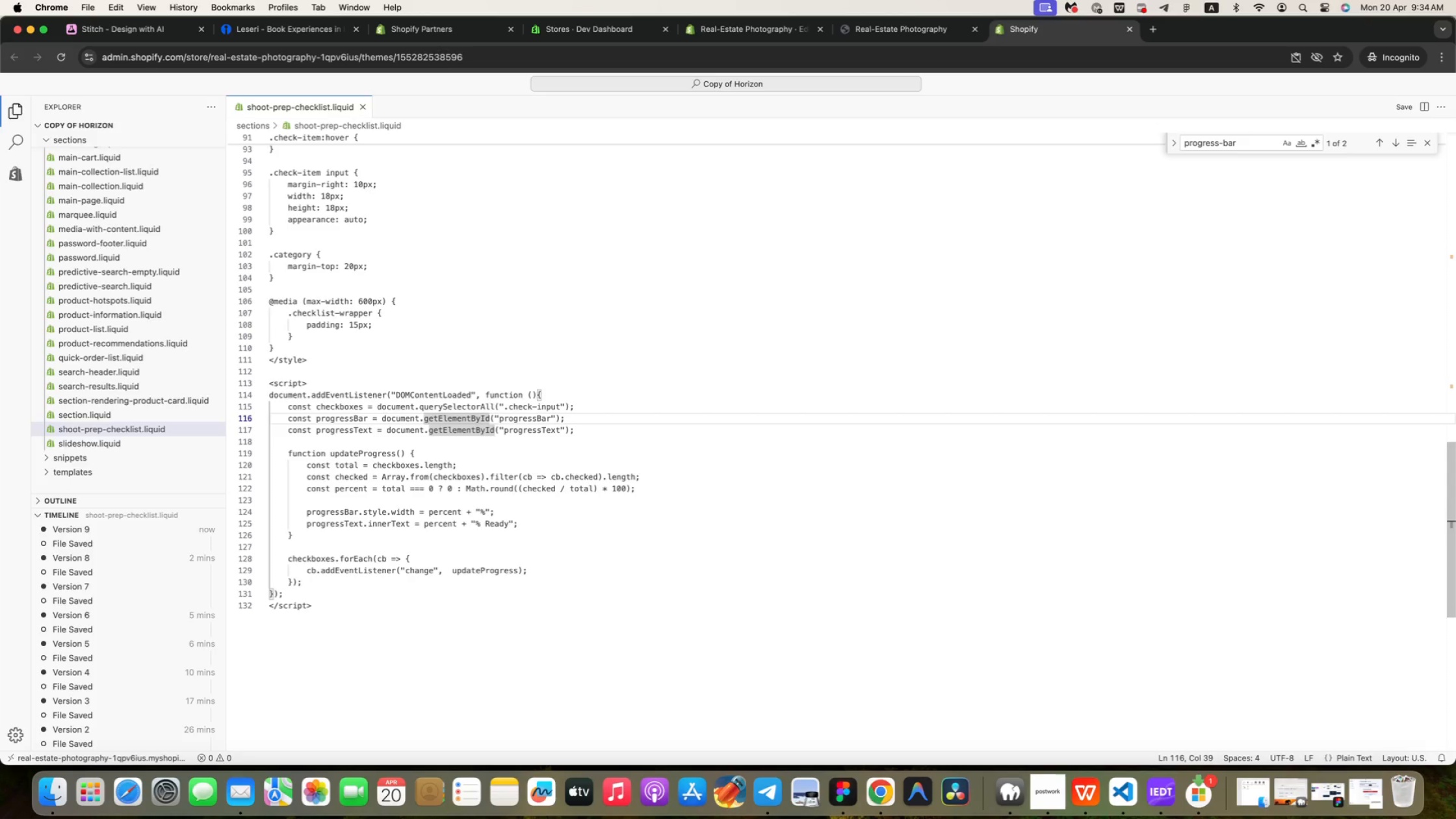 
key(ArrowRight)
 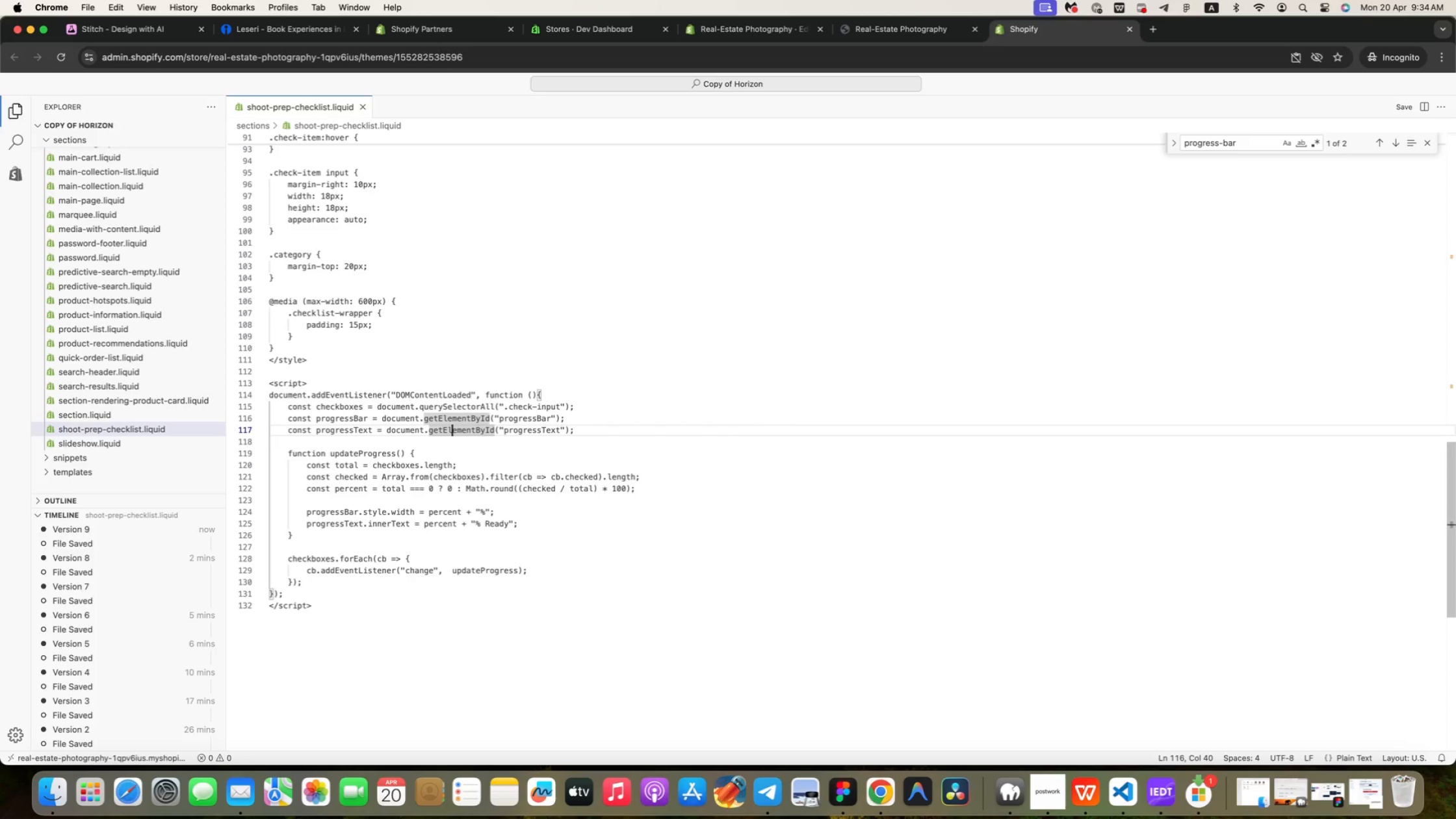 
key(ArrowDown)
 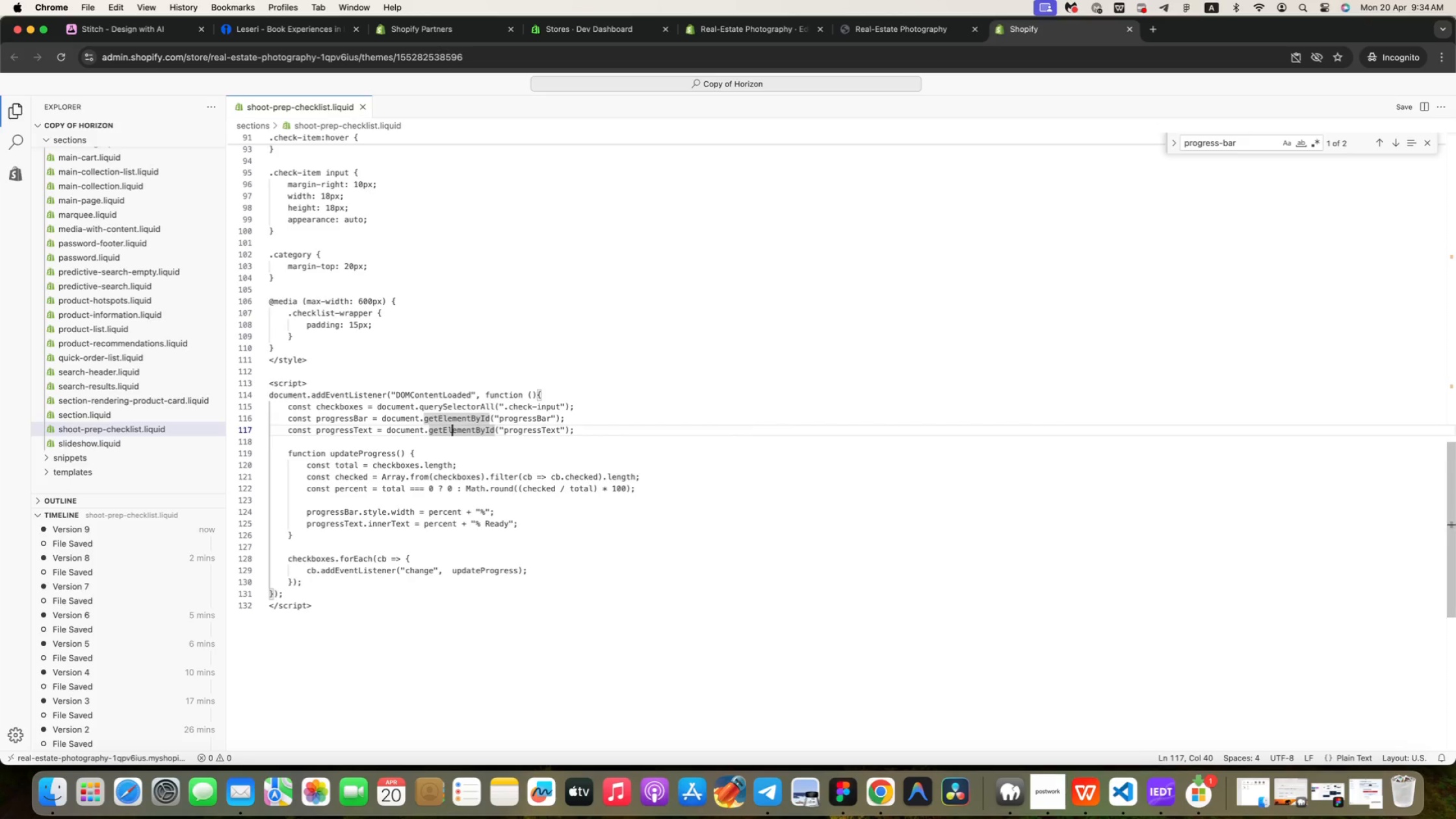 
key(ArrowDown)
 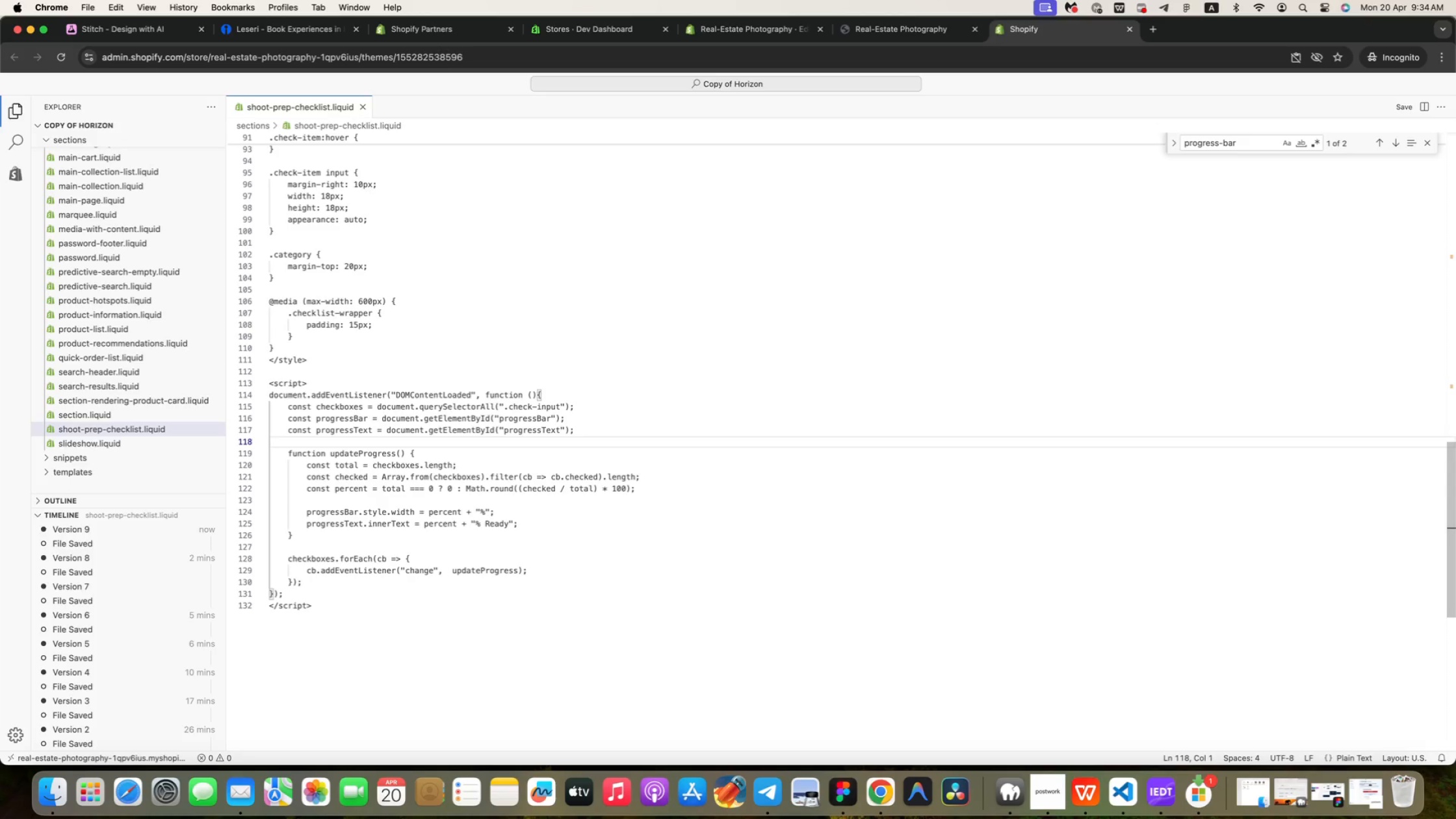 
key(ArrowDown)
 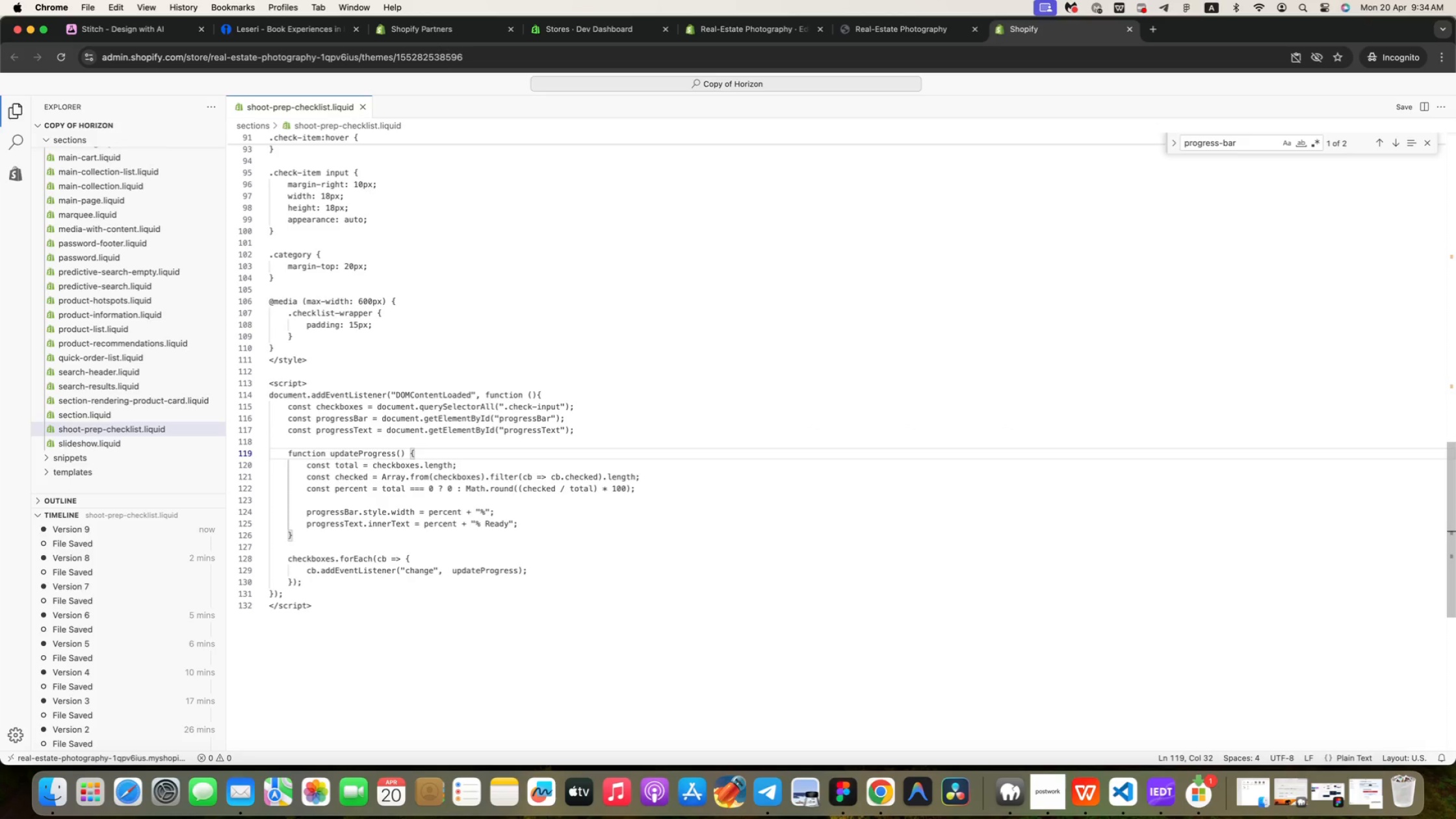 
wait(6.2)
 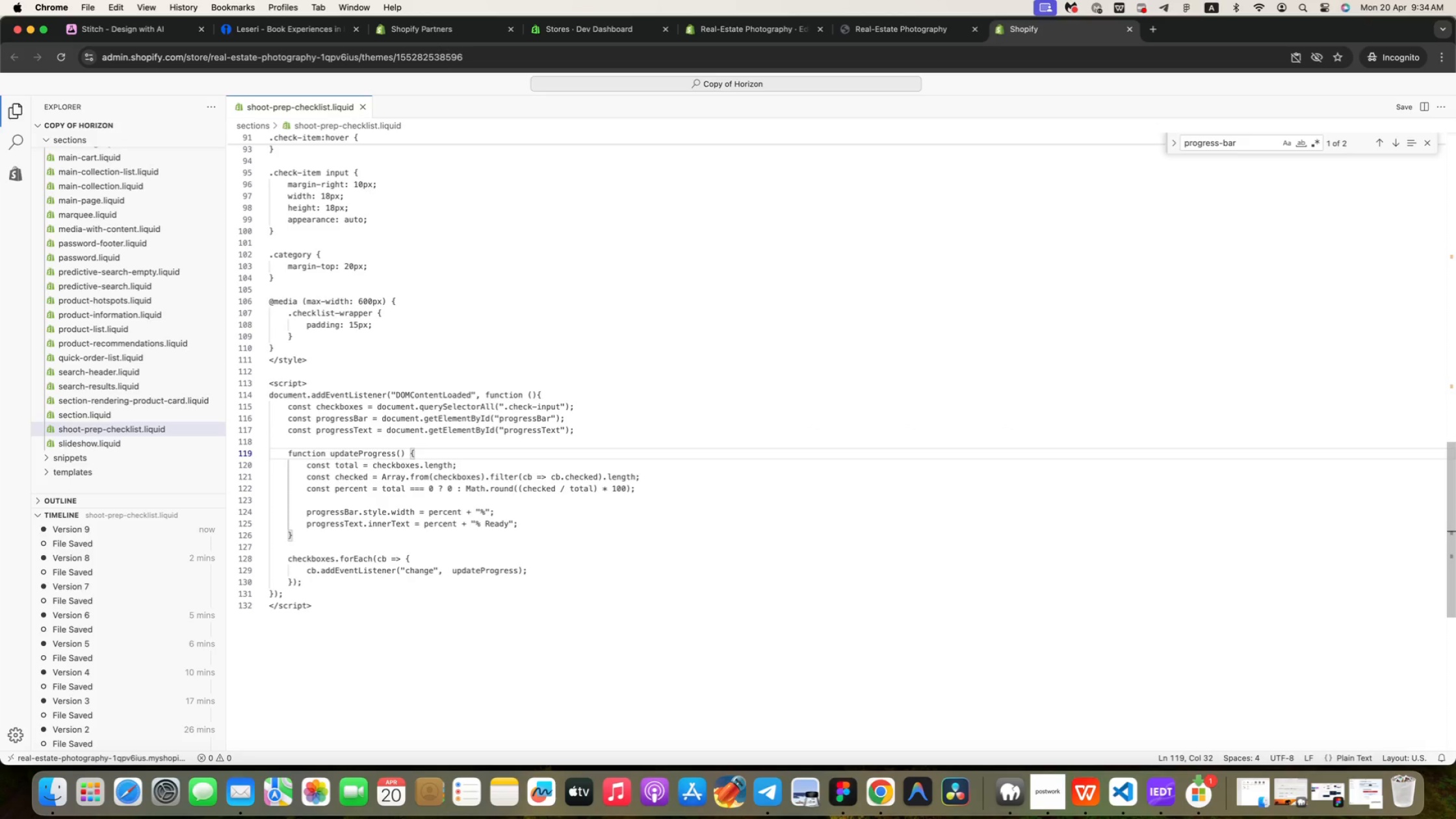 
key(ArrowDown)
 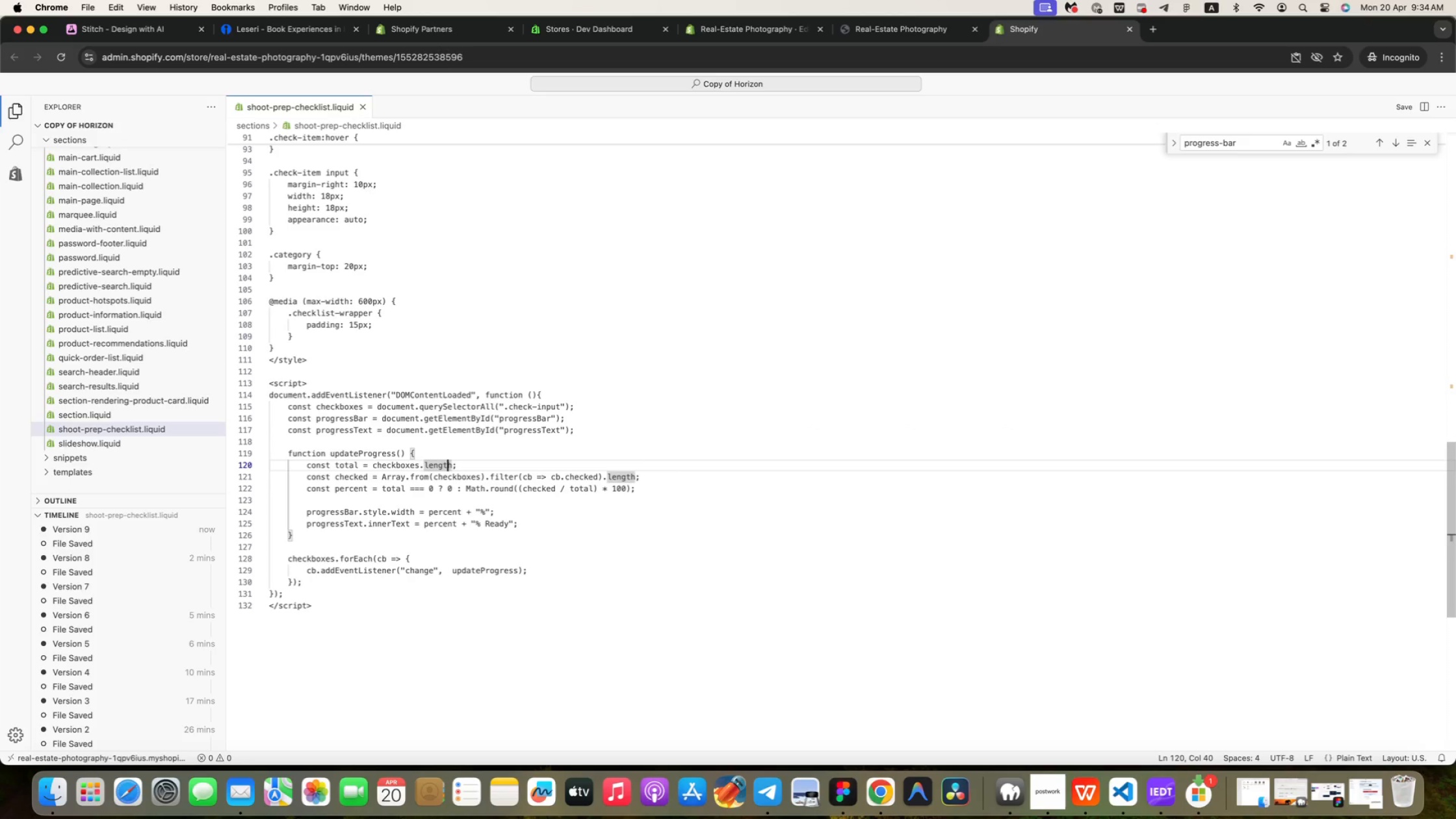 
key(ArrowLeft)
 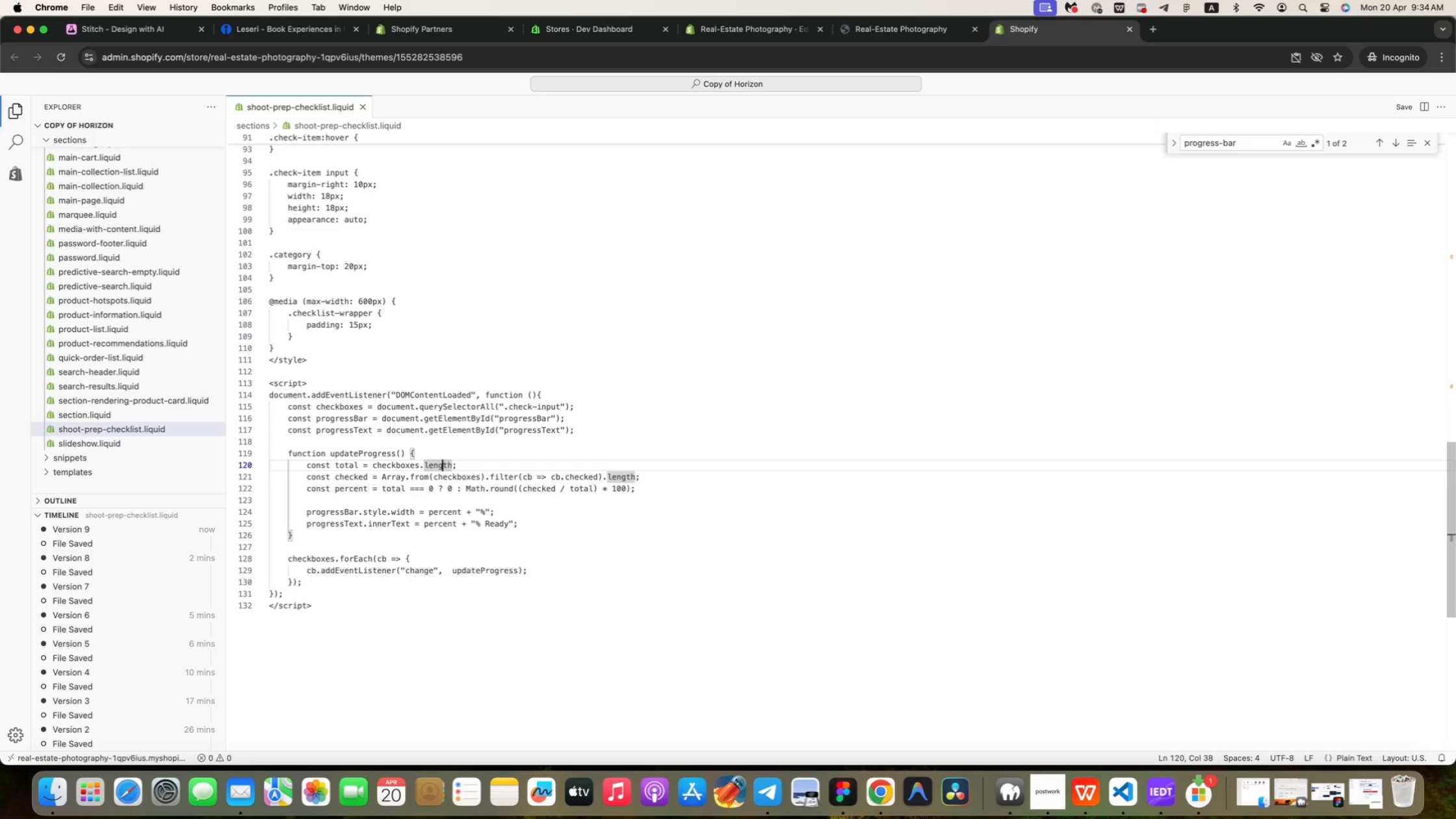 
key(ArrowLeft)
 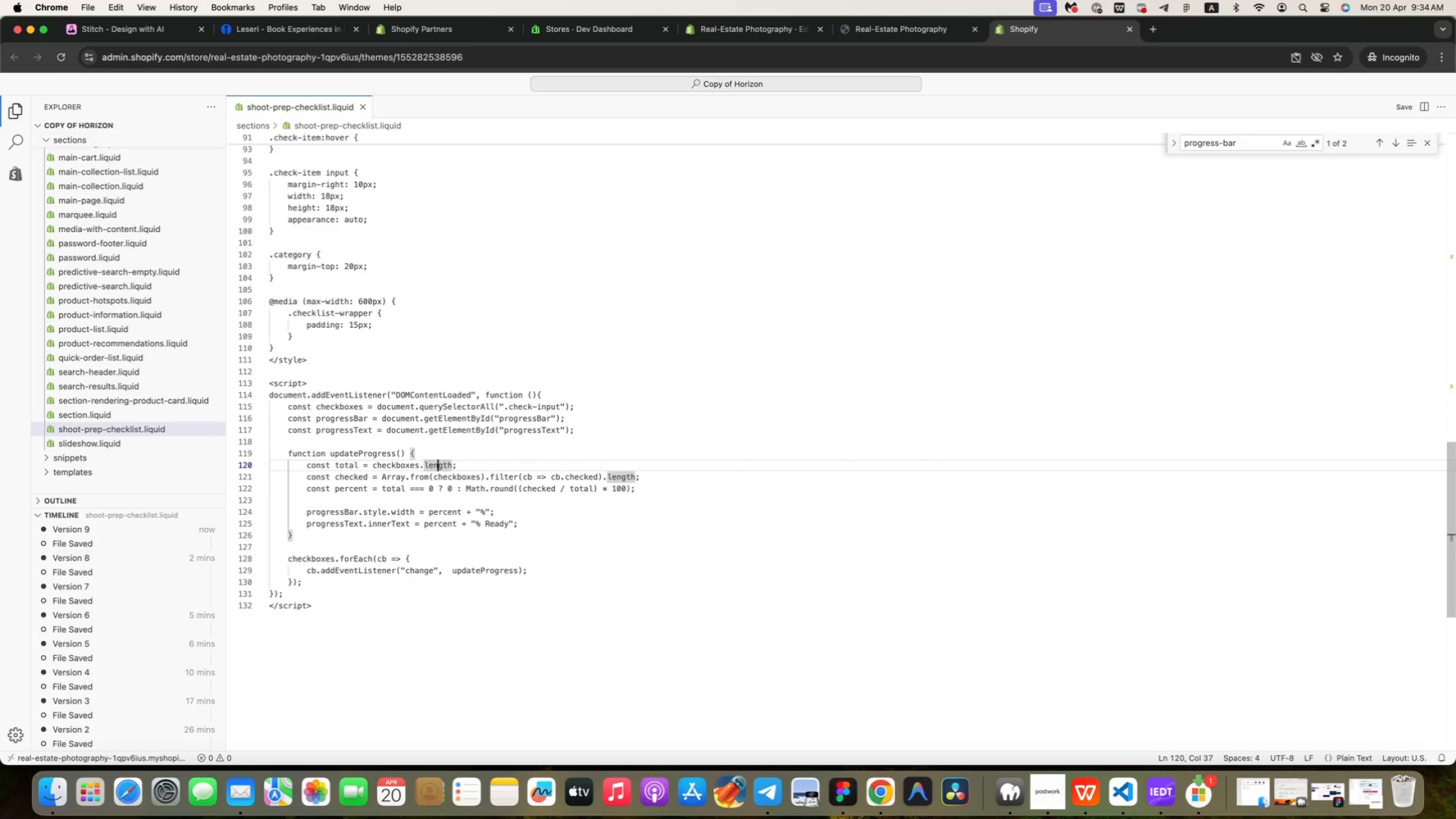 
key(ArrowLeft)
 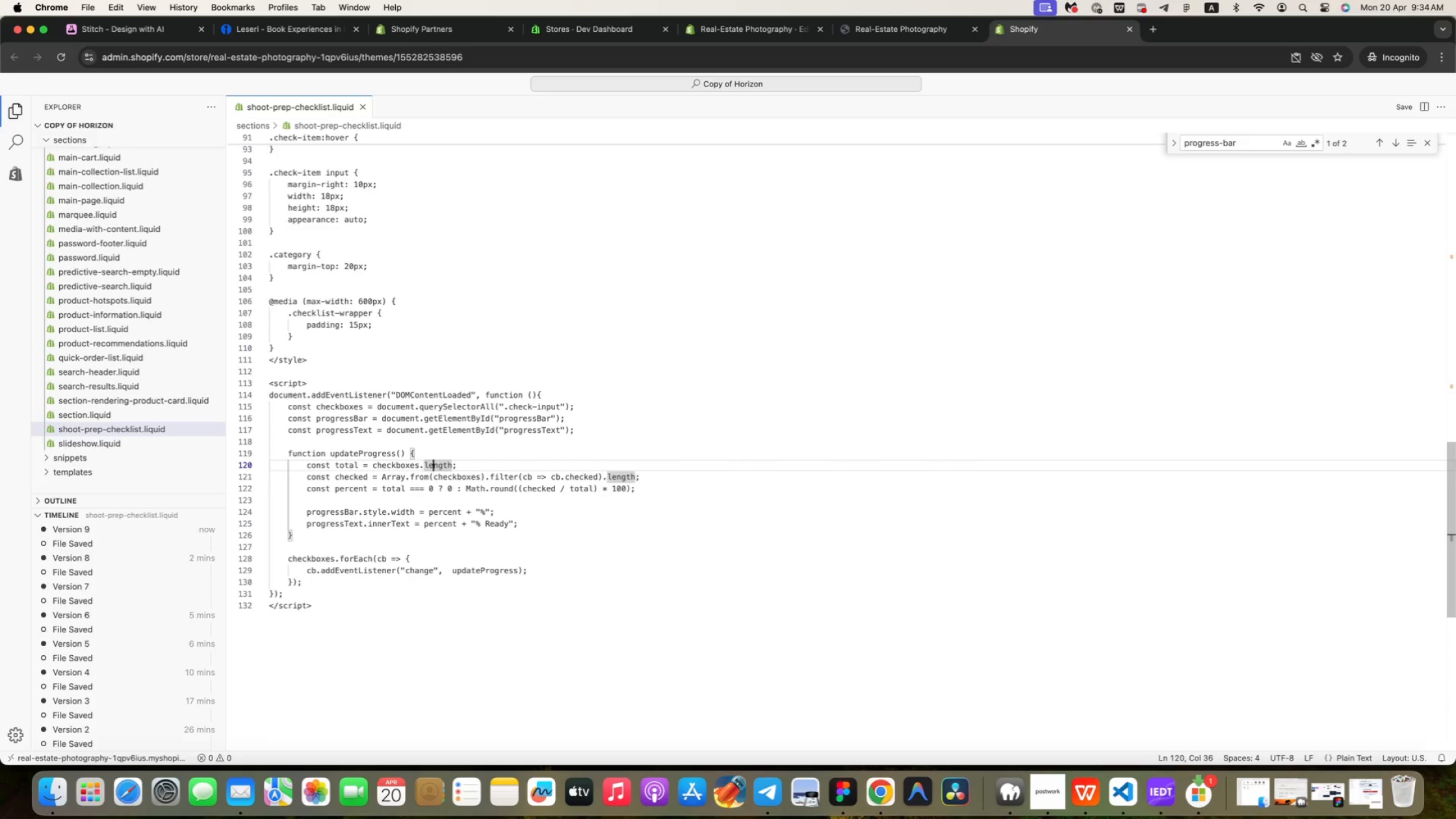 
key(ArrowLeft)
 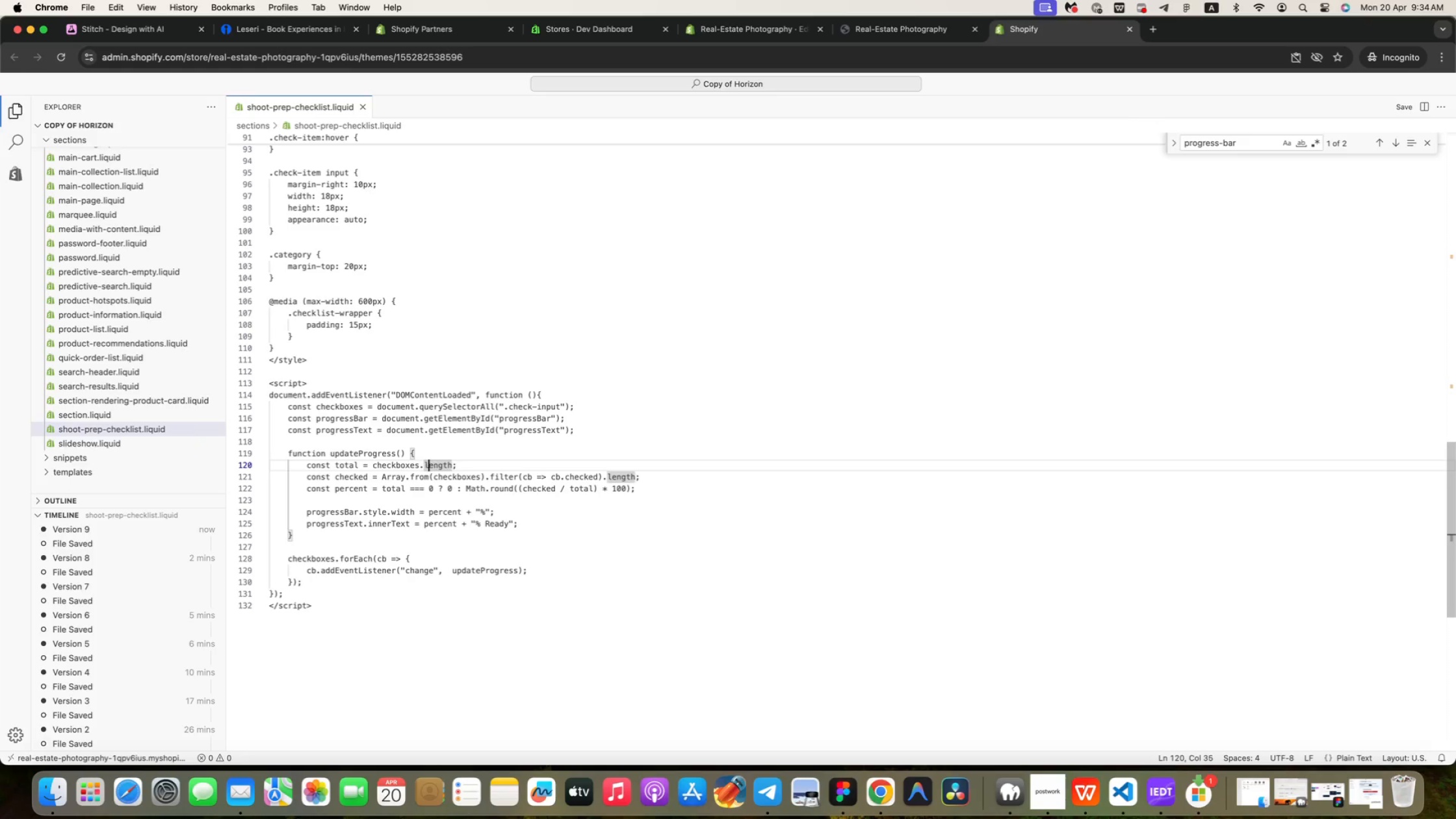 
key(ArrowLeft)
 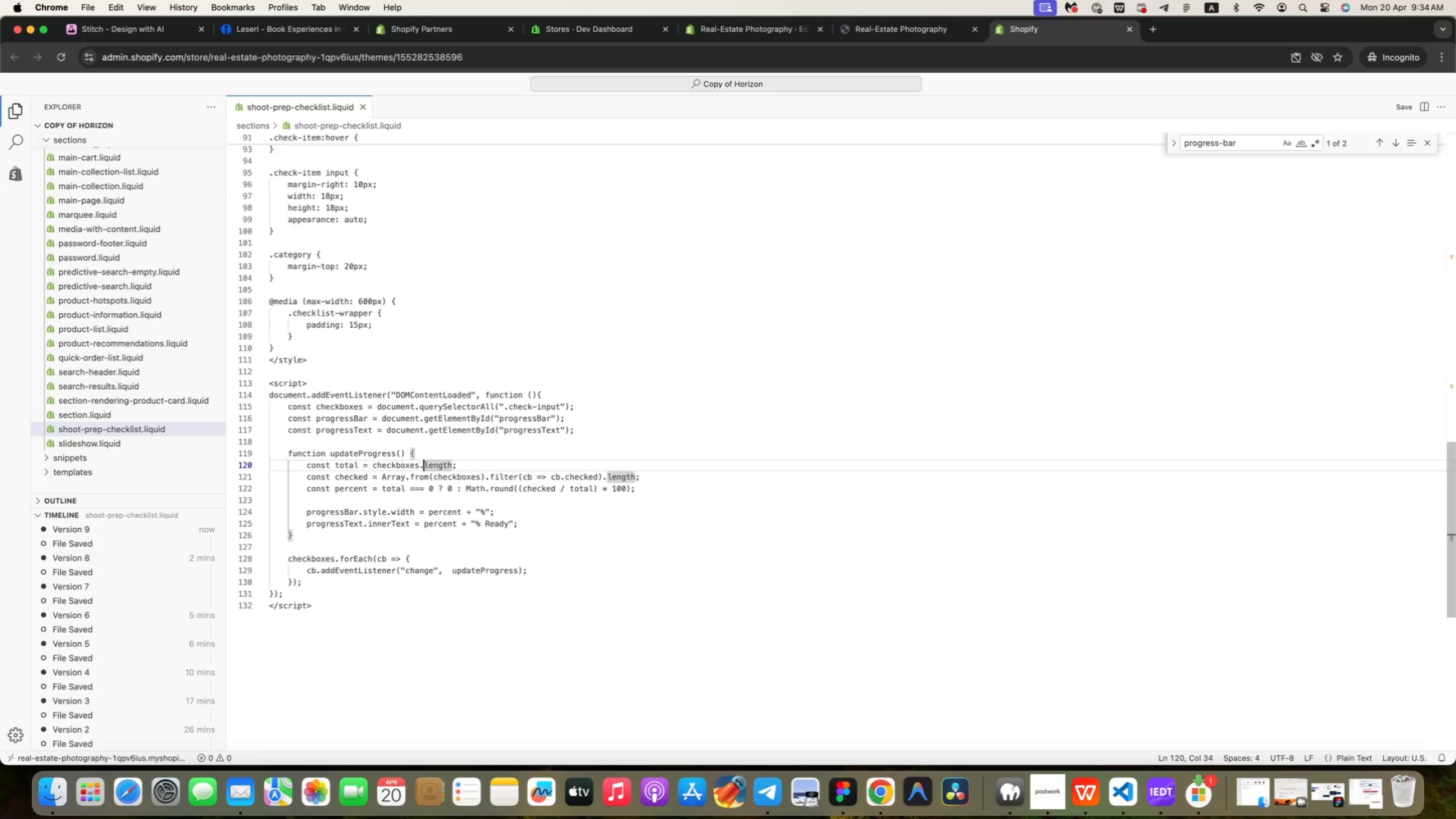 
key(ArrowLeft)
 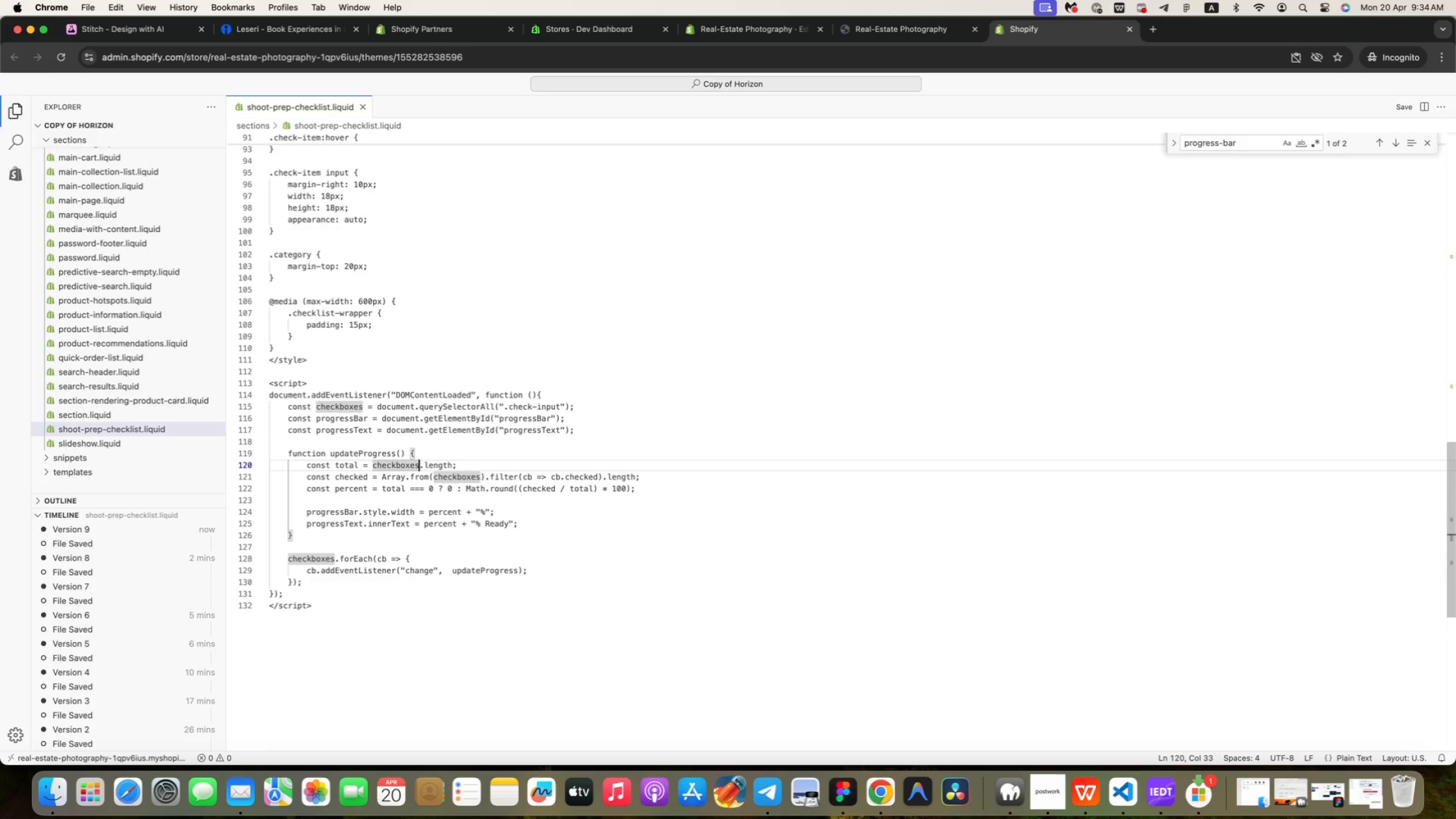 
key(ArrowLeft)
 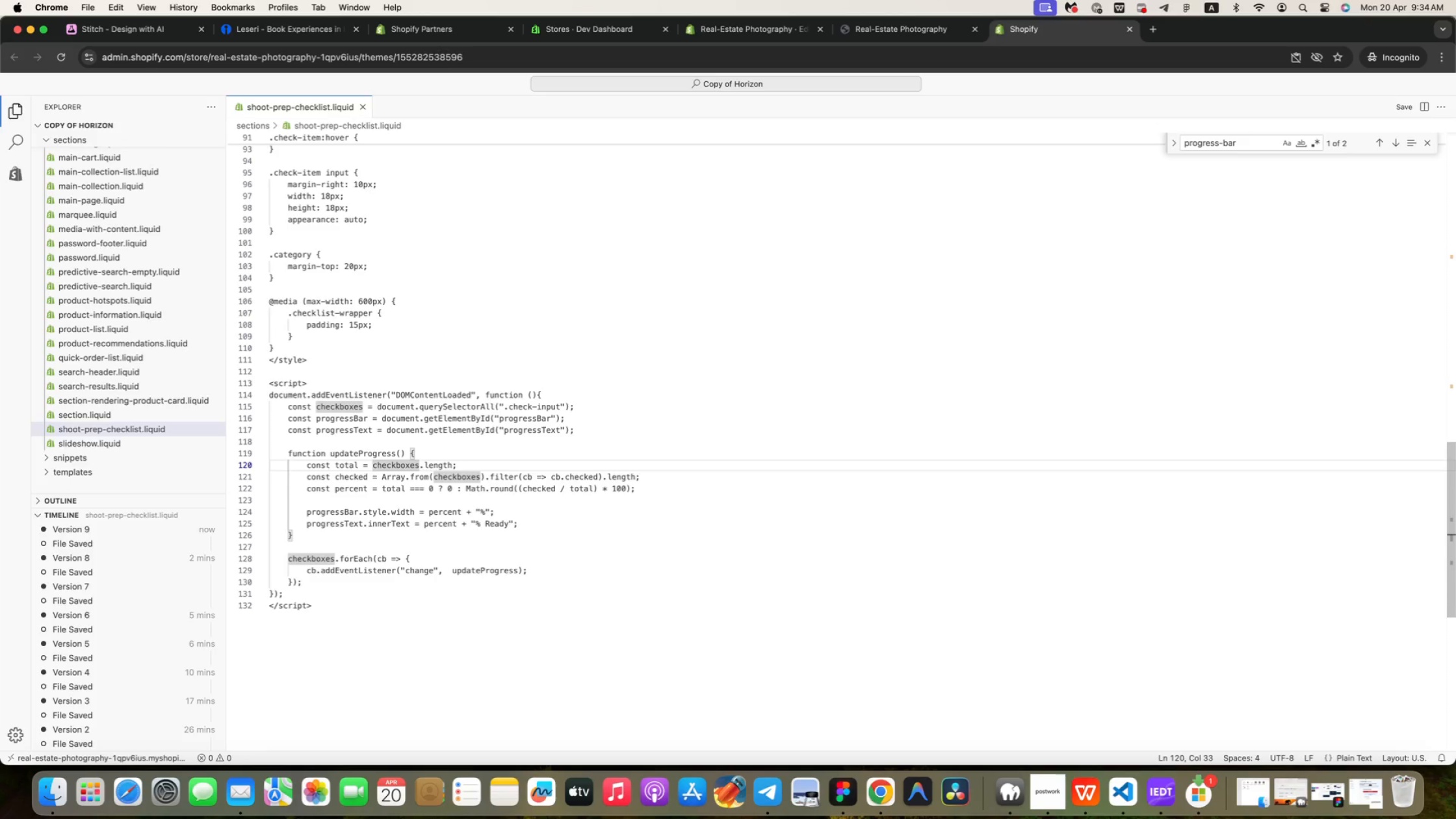 
wait(7.67)
 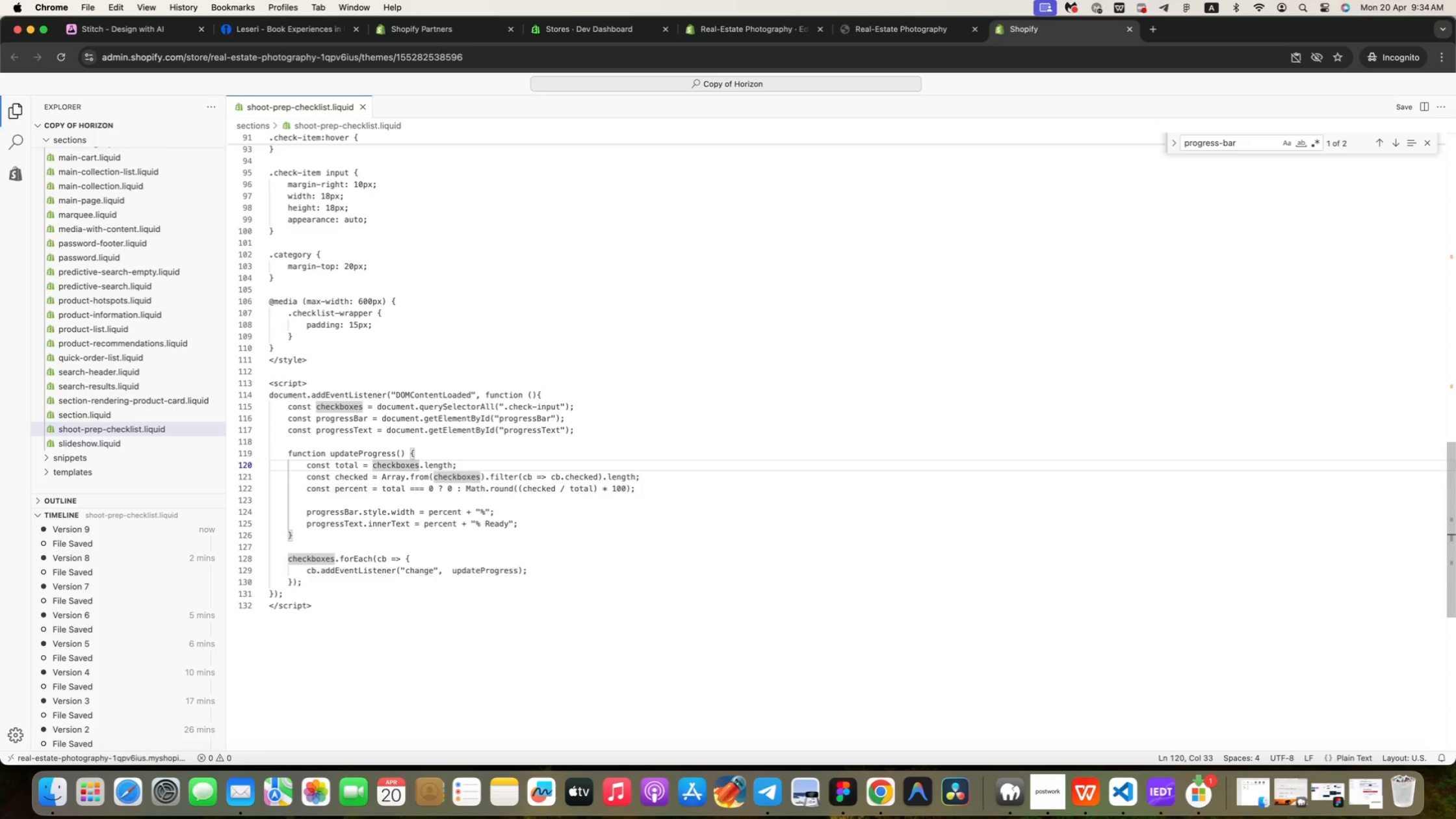 
key(ArrowLeft)
 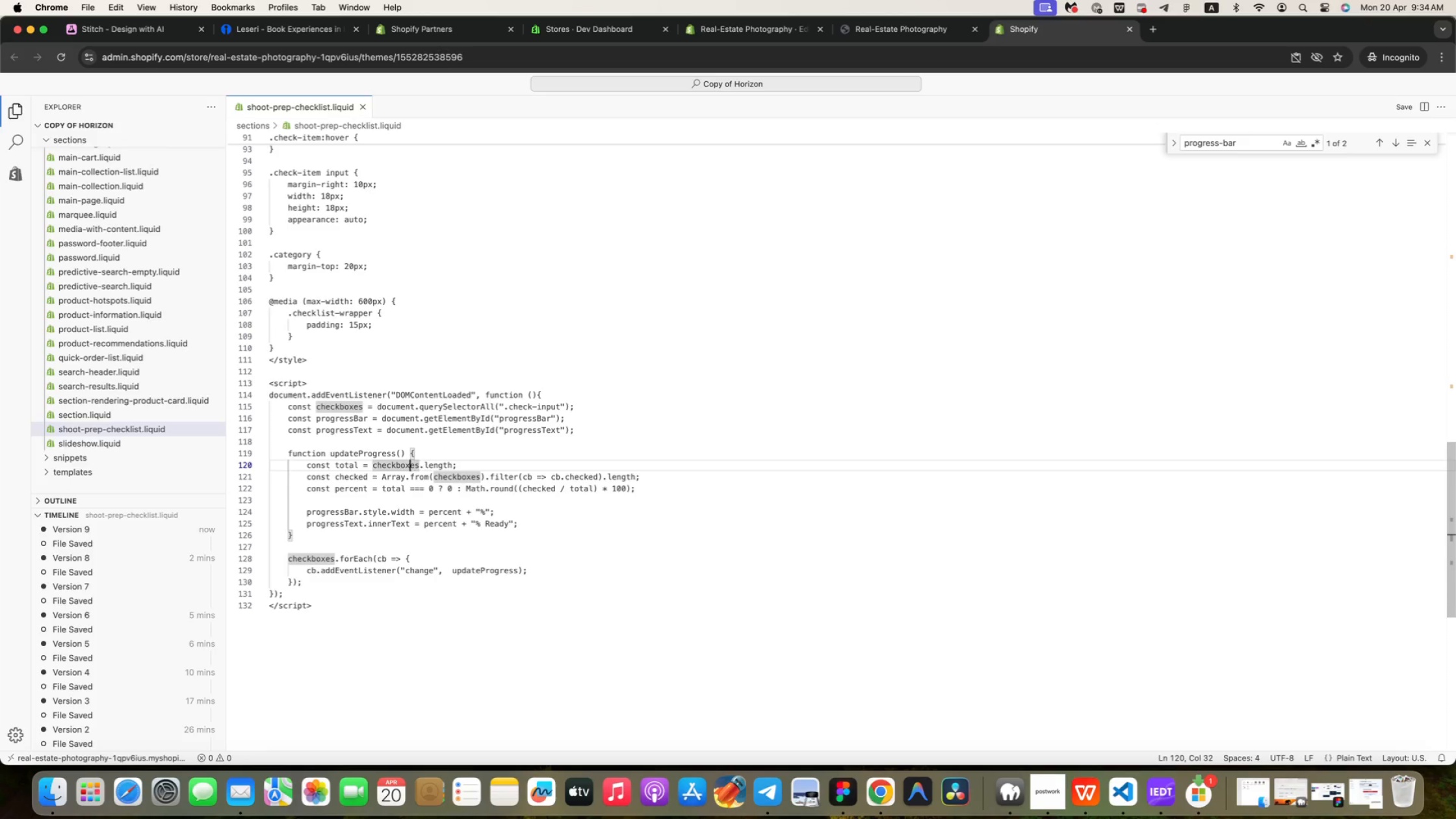 
key(ArrowLeft)
 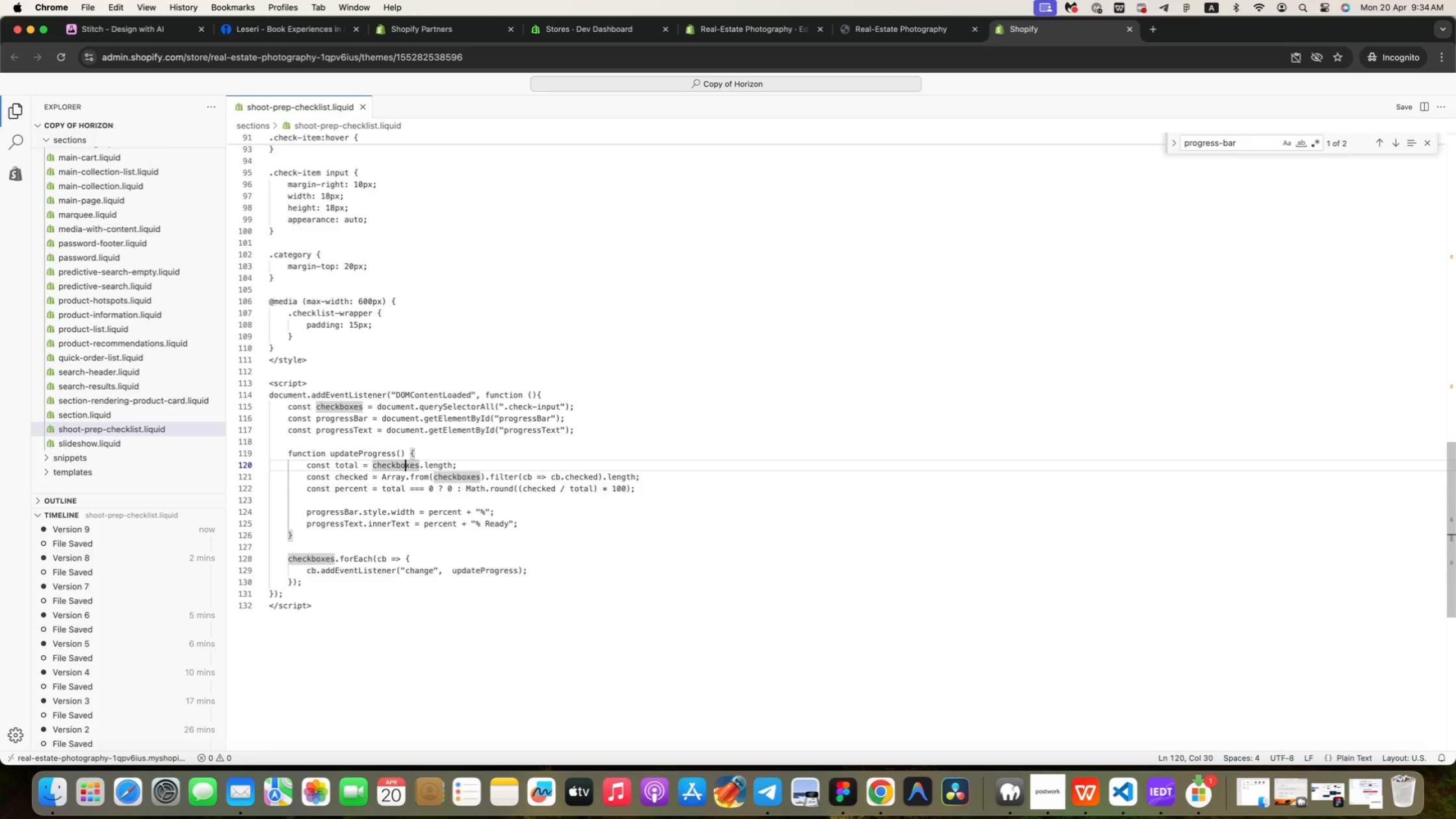 
key(ArrowLeft)
 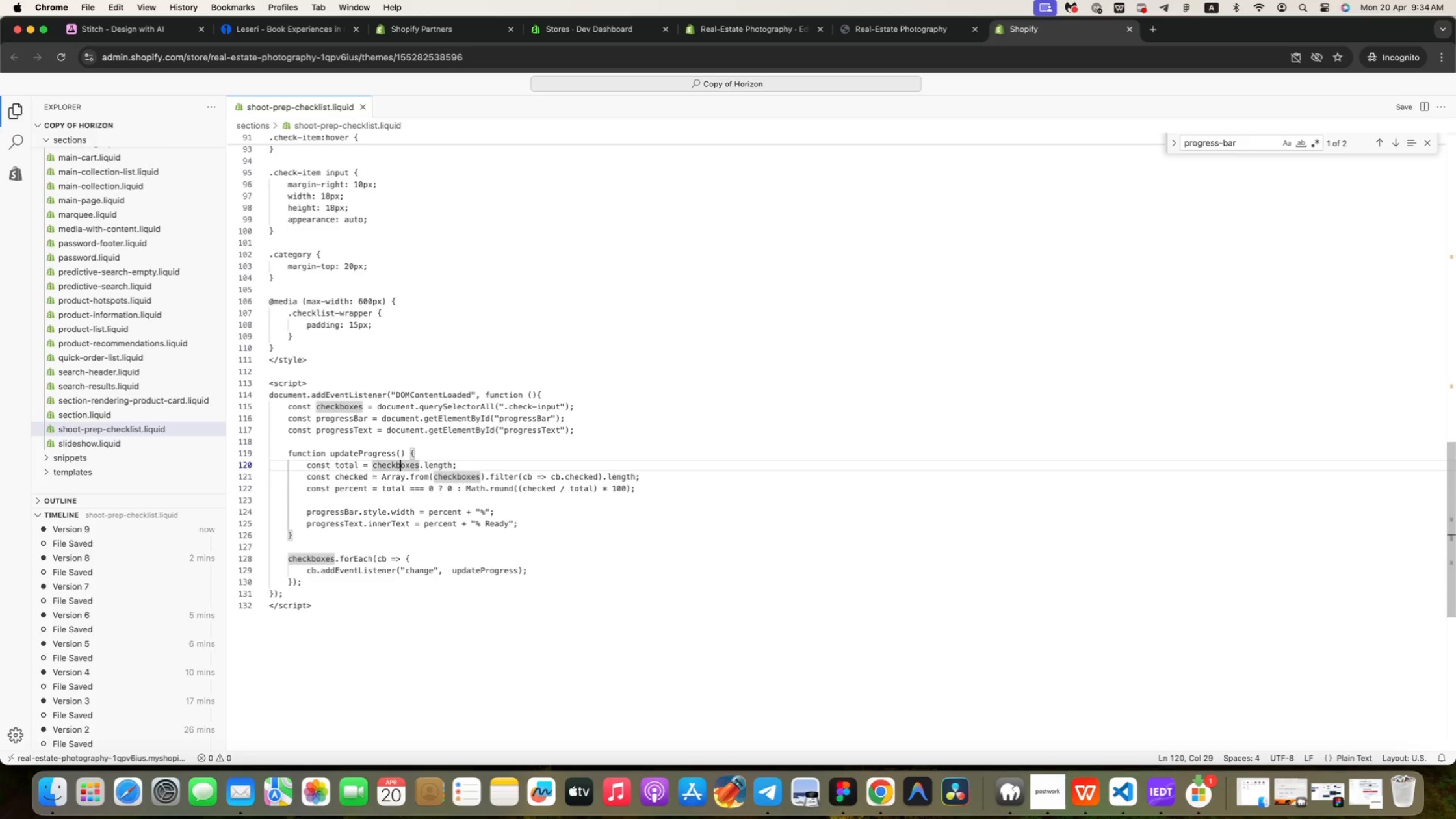 
key(ArrowLeft)
 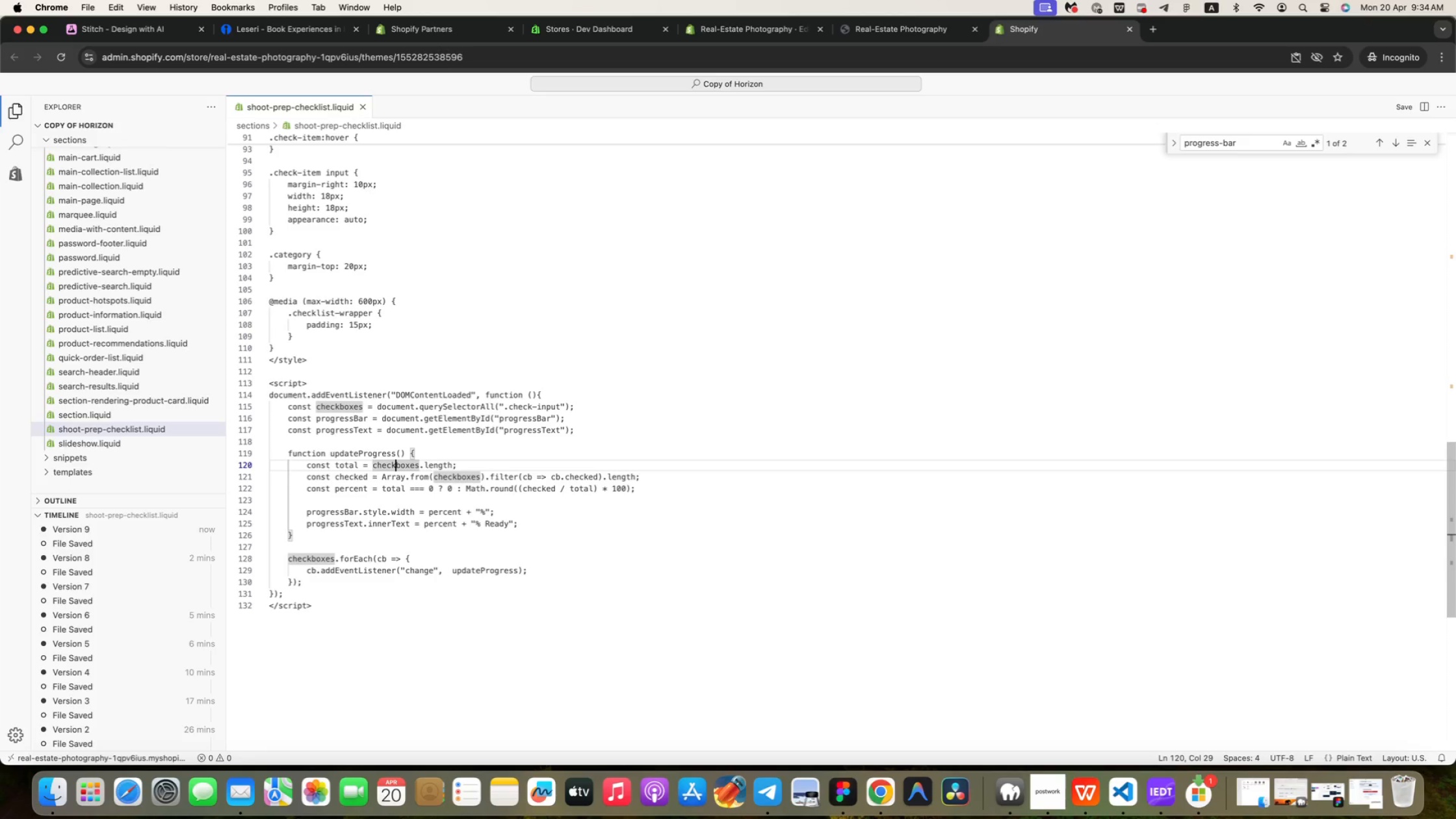 
key(ArrowLeft)
 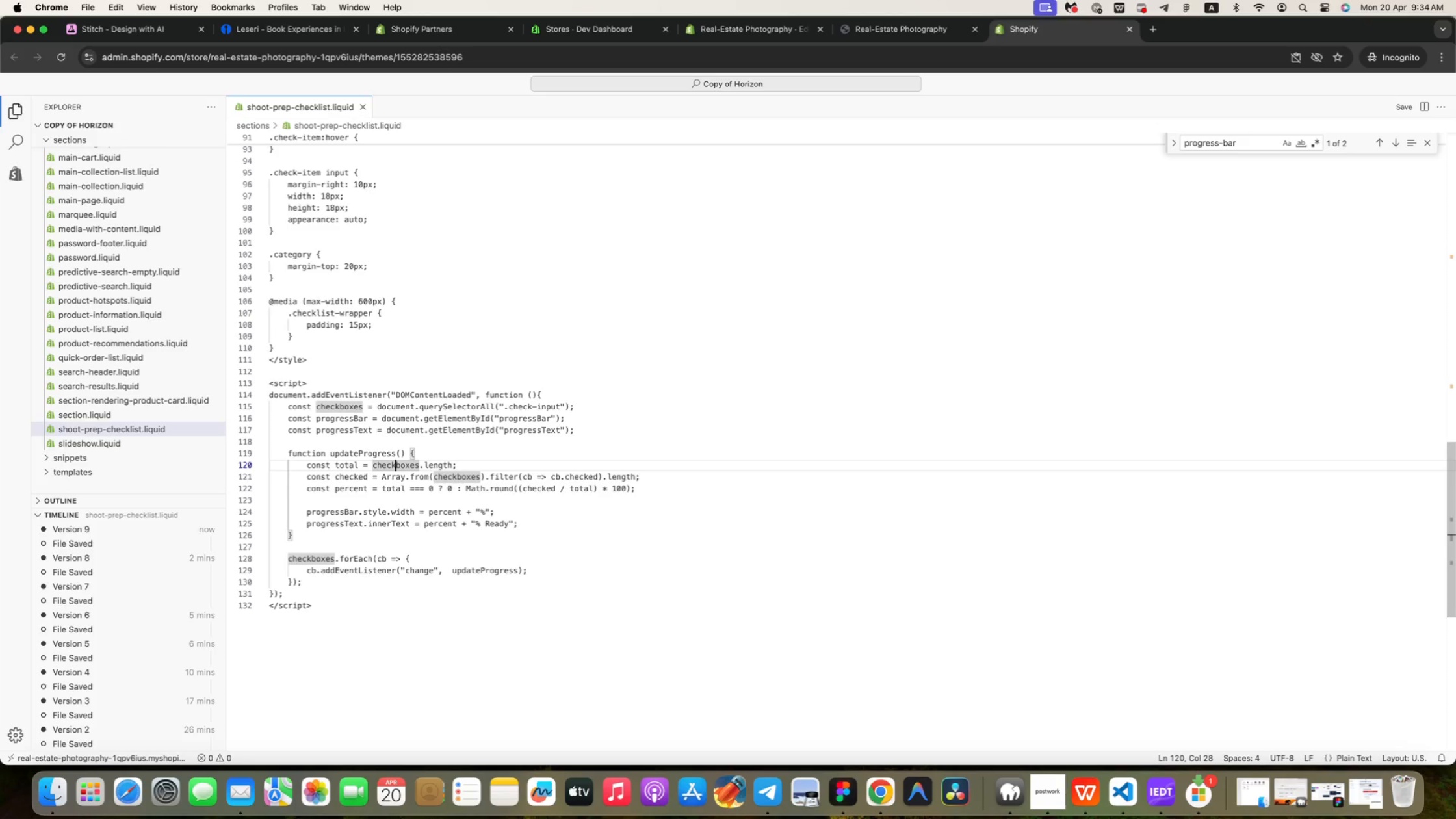 
key(ArrowLeft)
 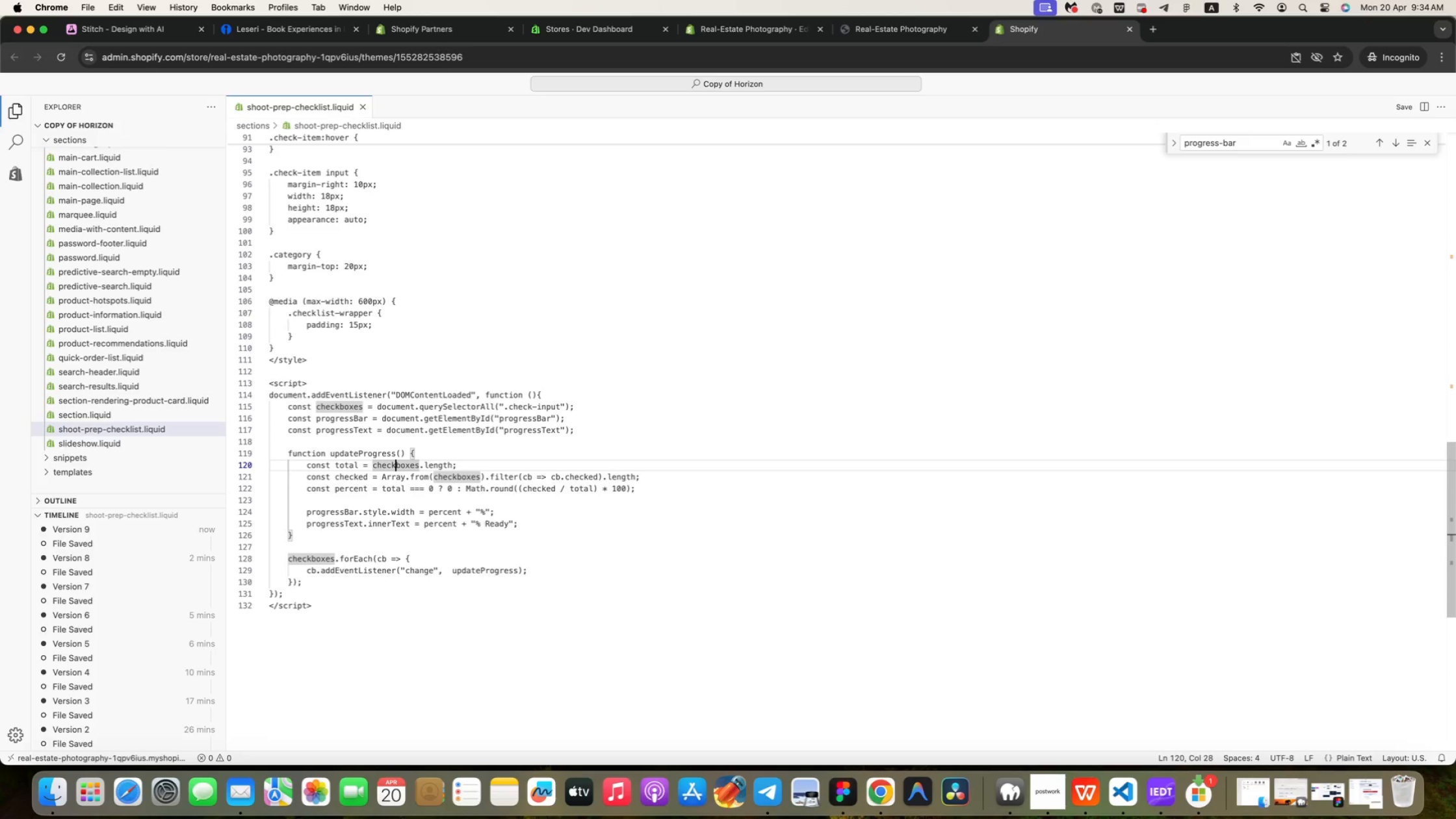 
key(ArrowRight)
 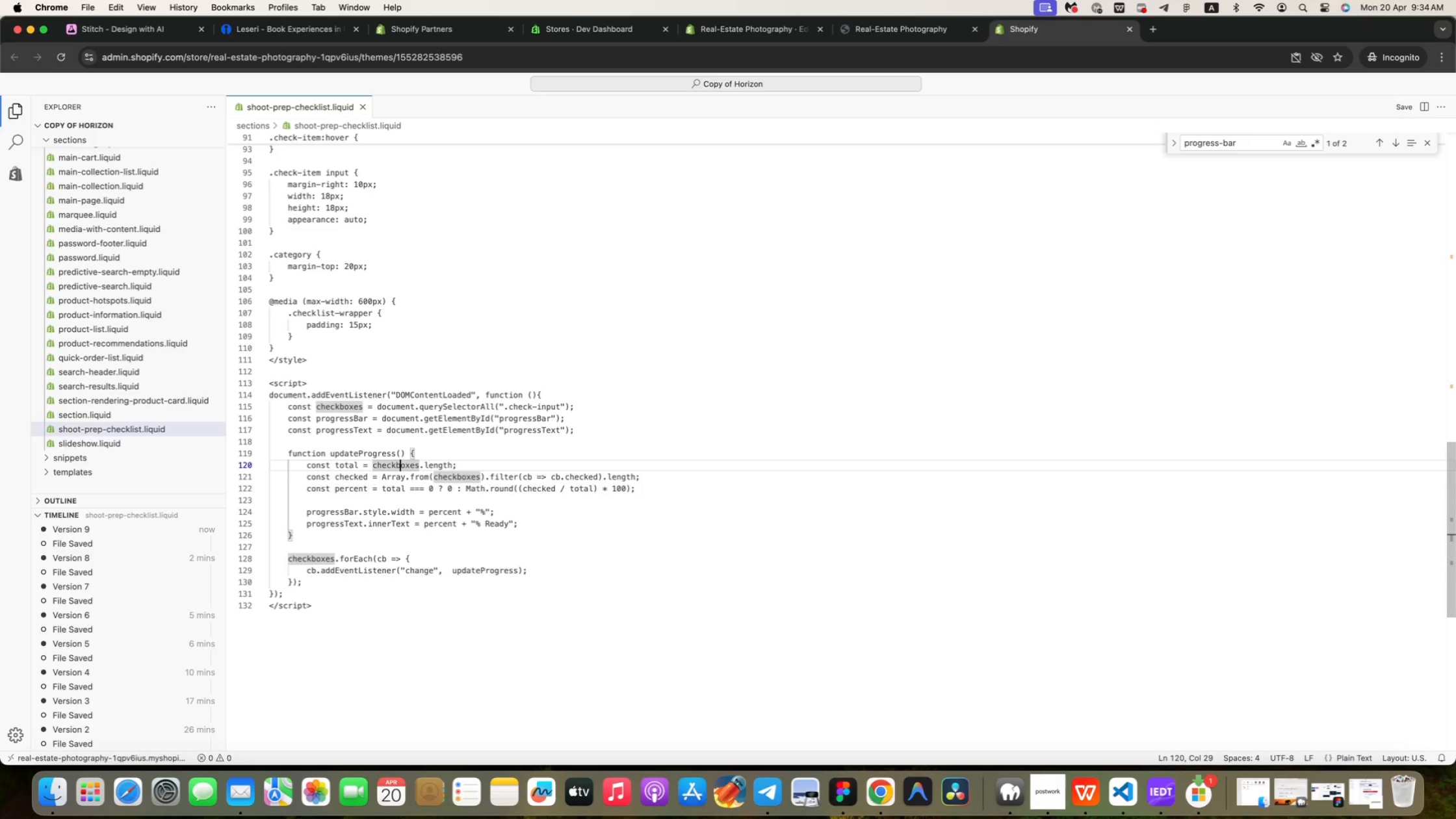 
key(ArrowRight)
 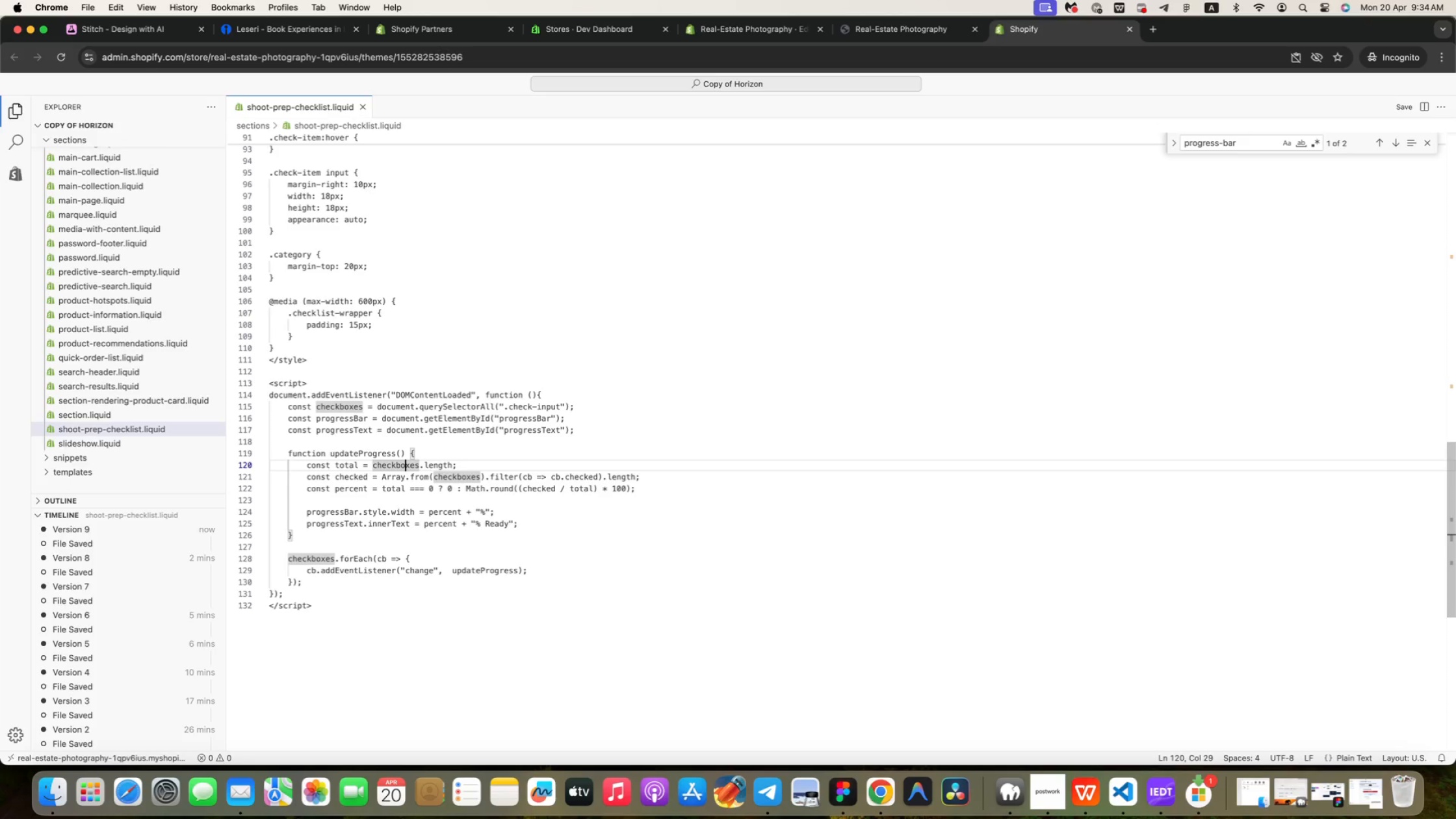 
key(ArrowRight)
 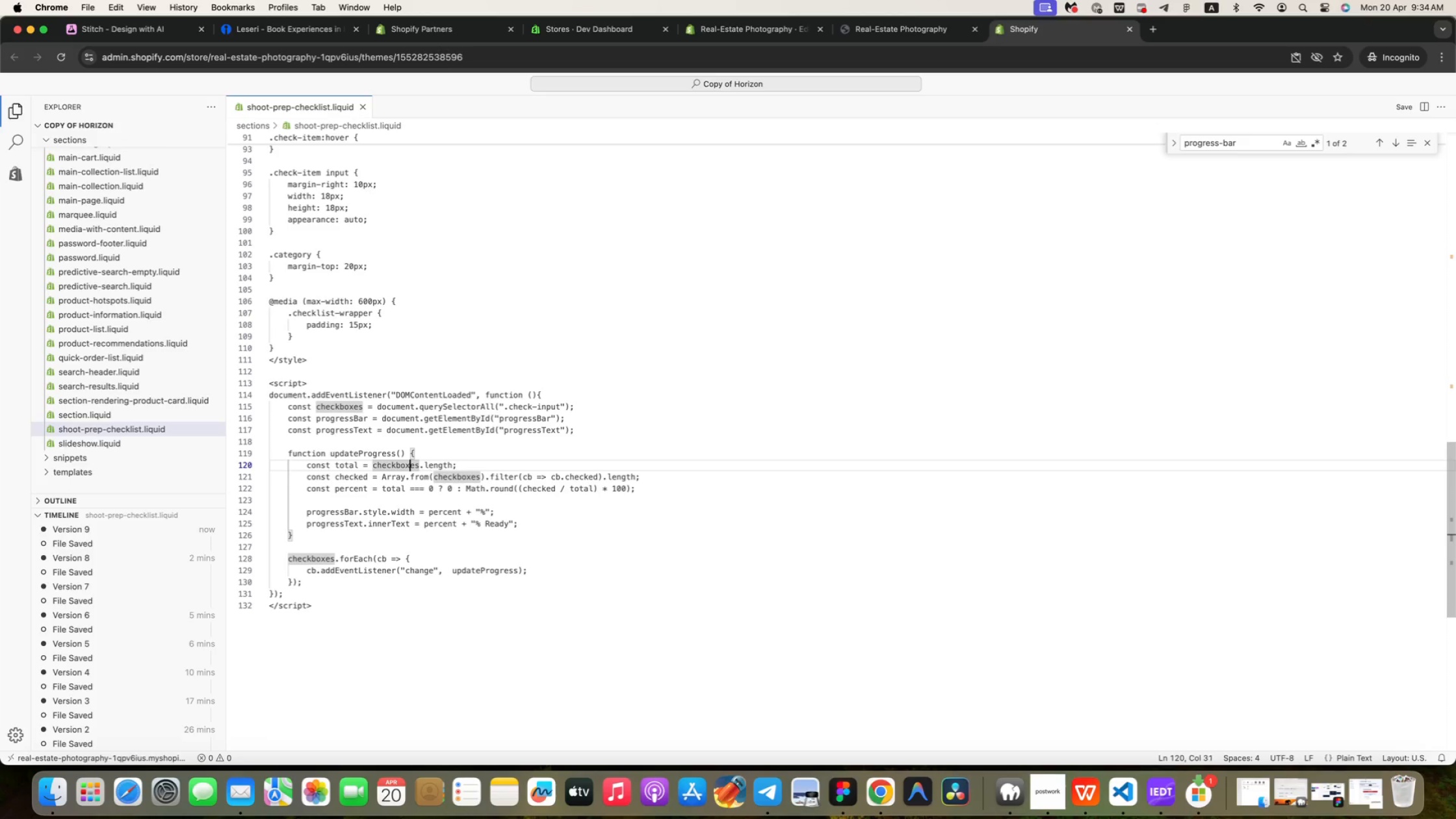 
key(ArrowRight)
 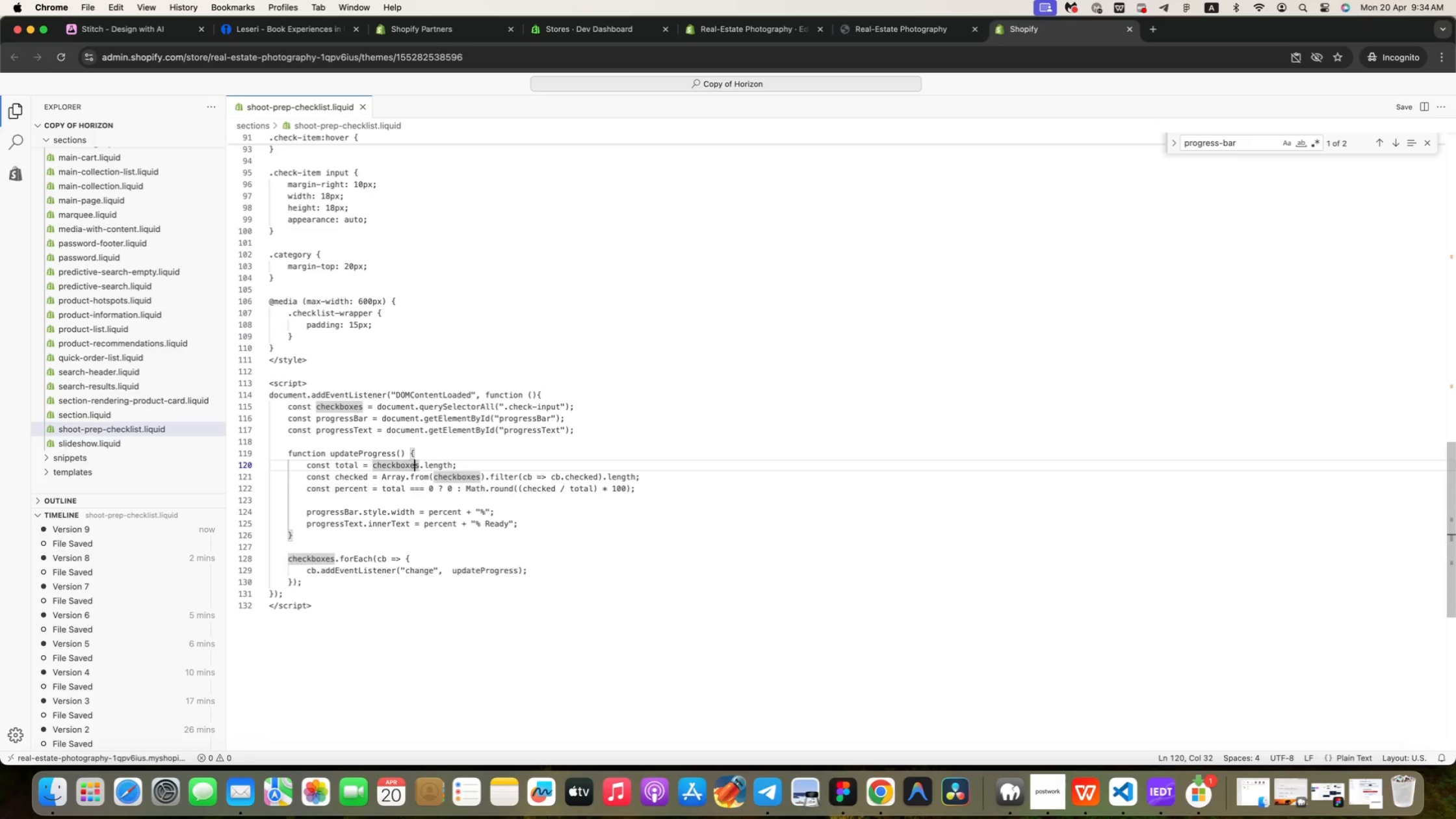 
key(ArrowRight)
 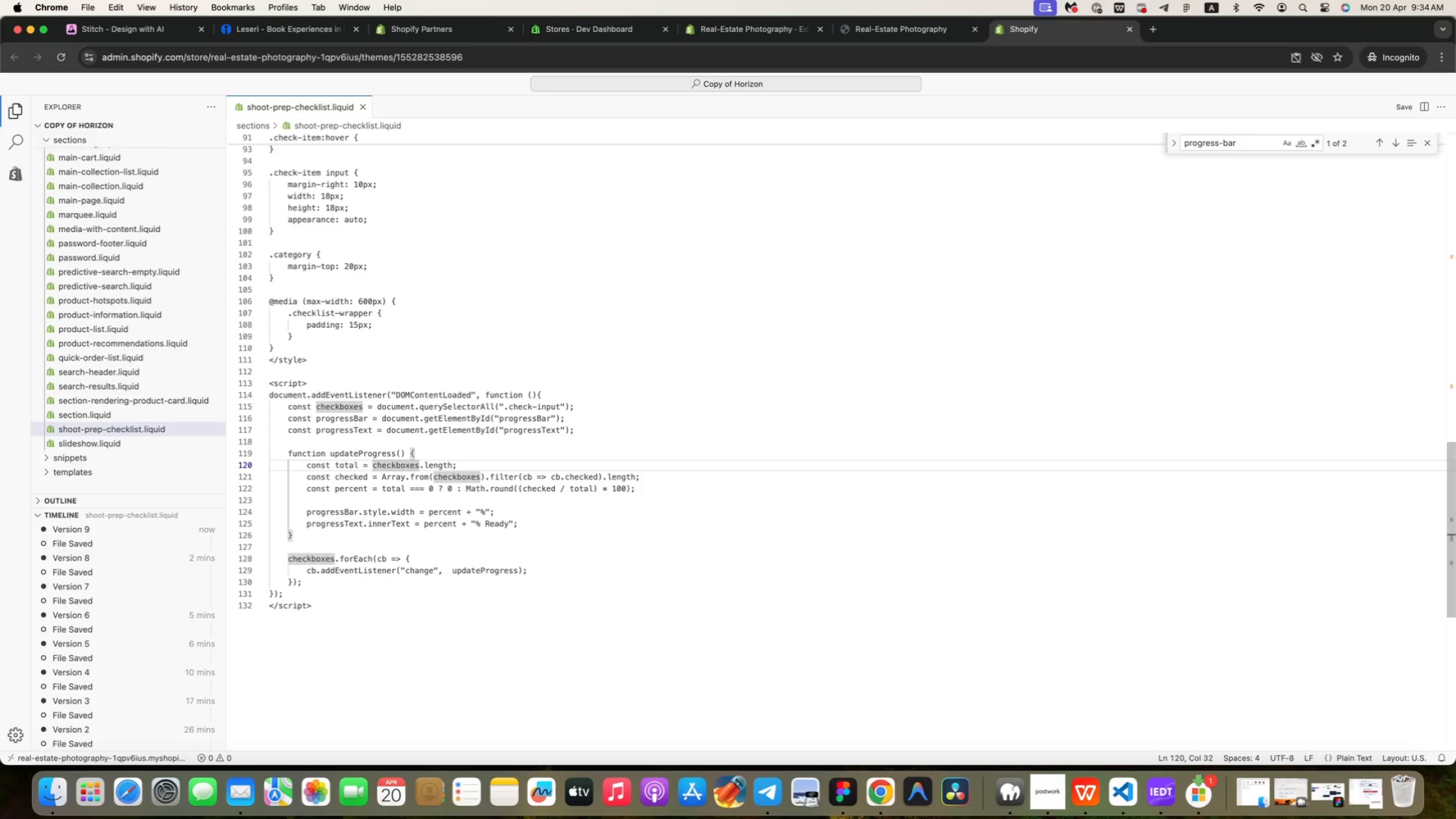 
key(ArrowDown)
 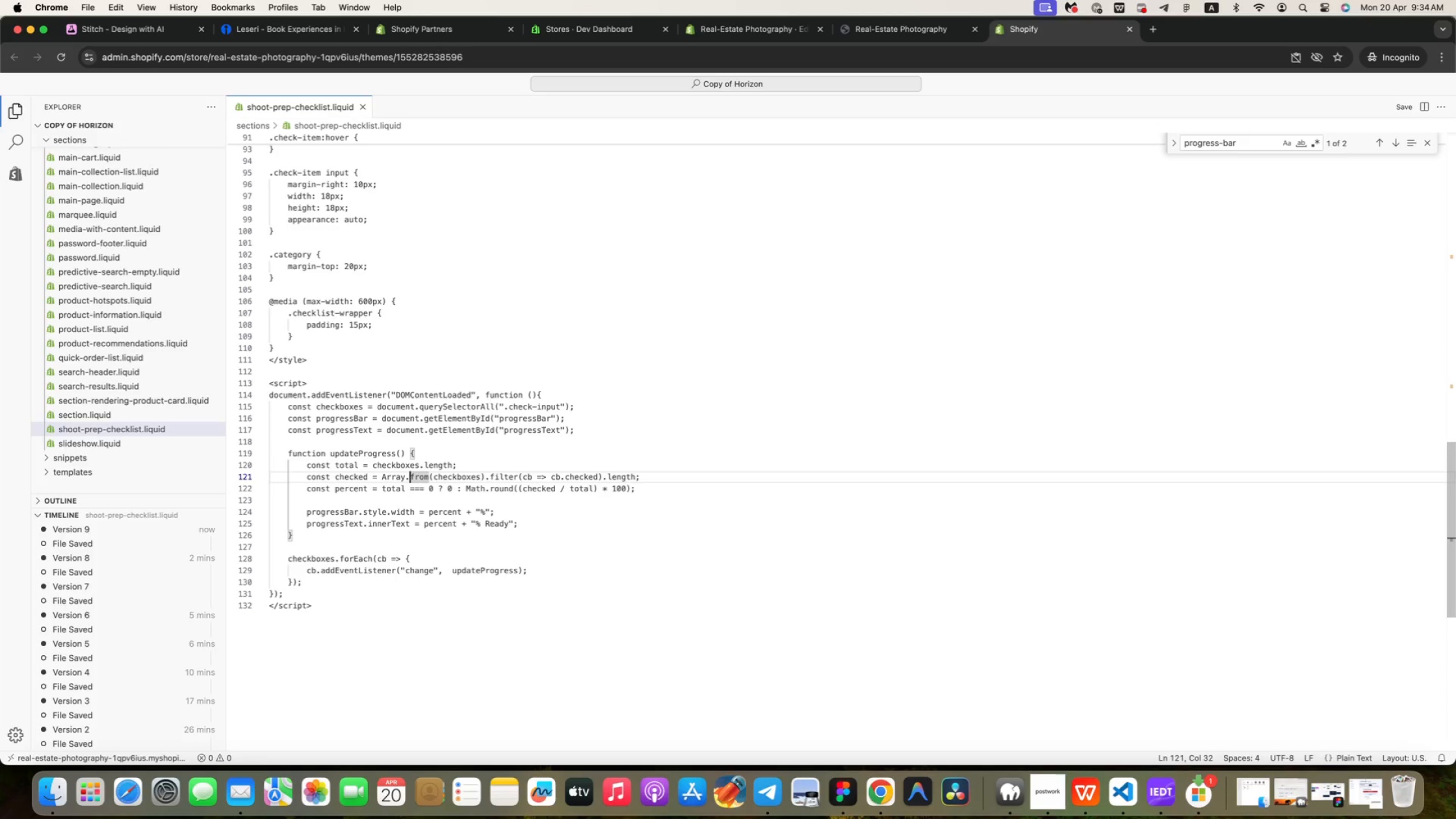 
key(ArrowLeft)
 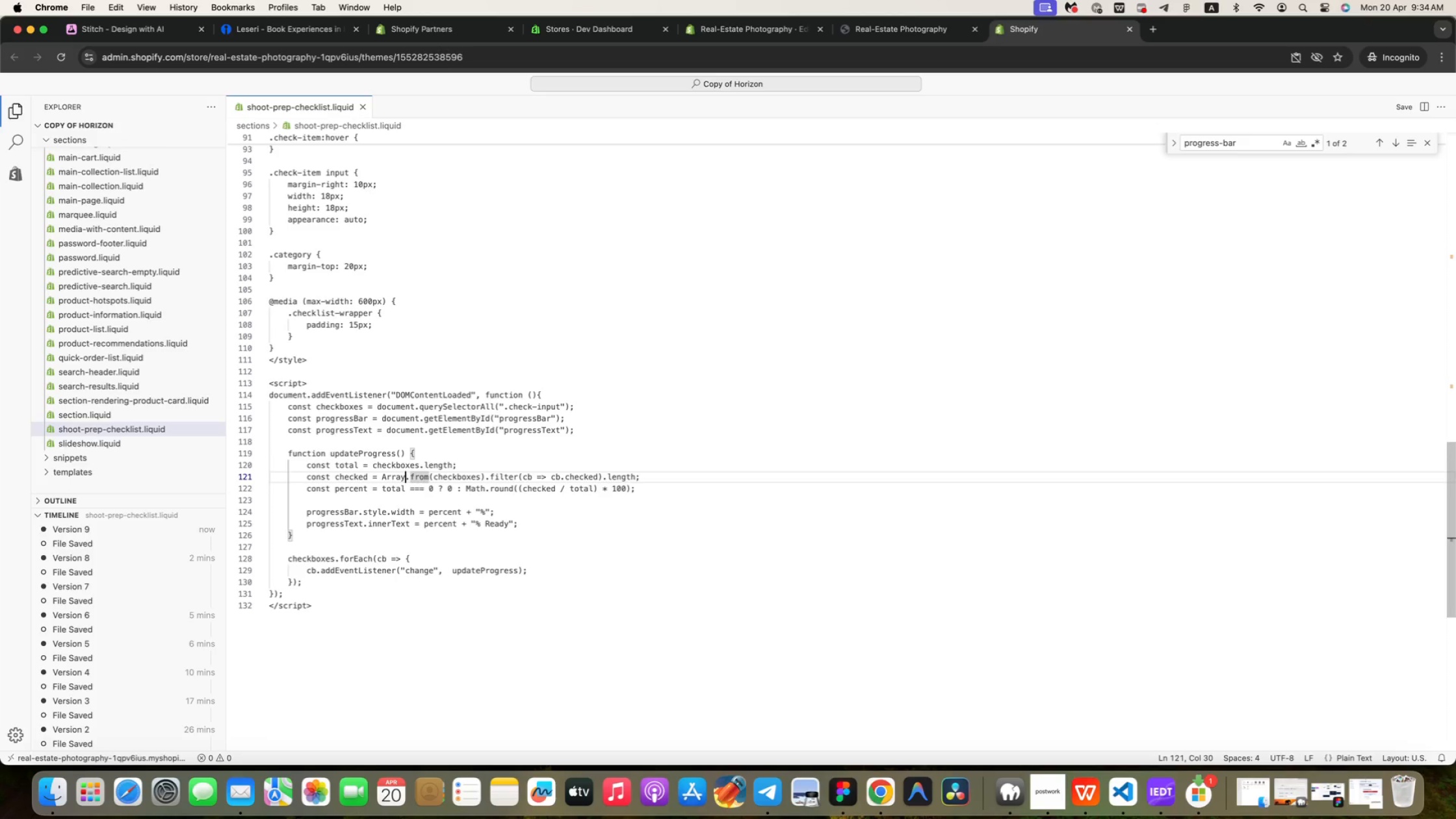 
key(ArrowLeft)
 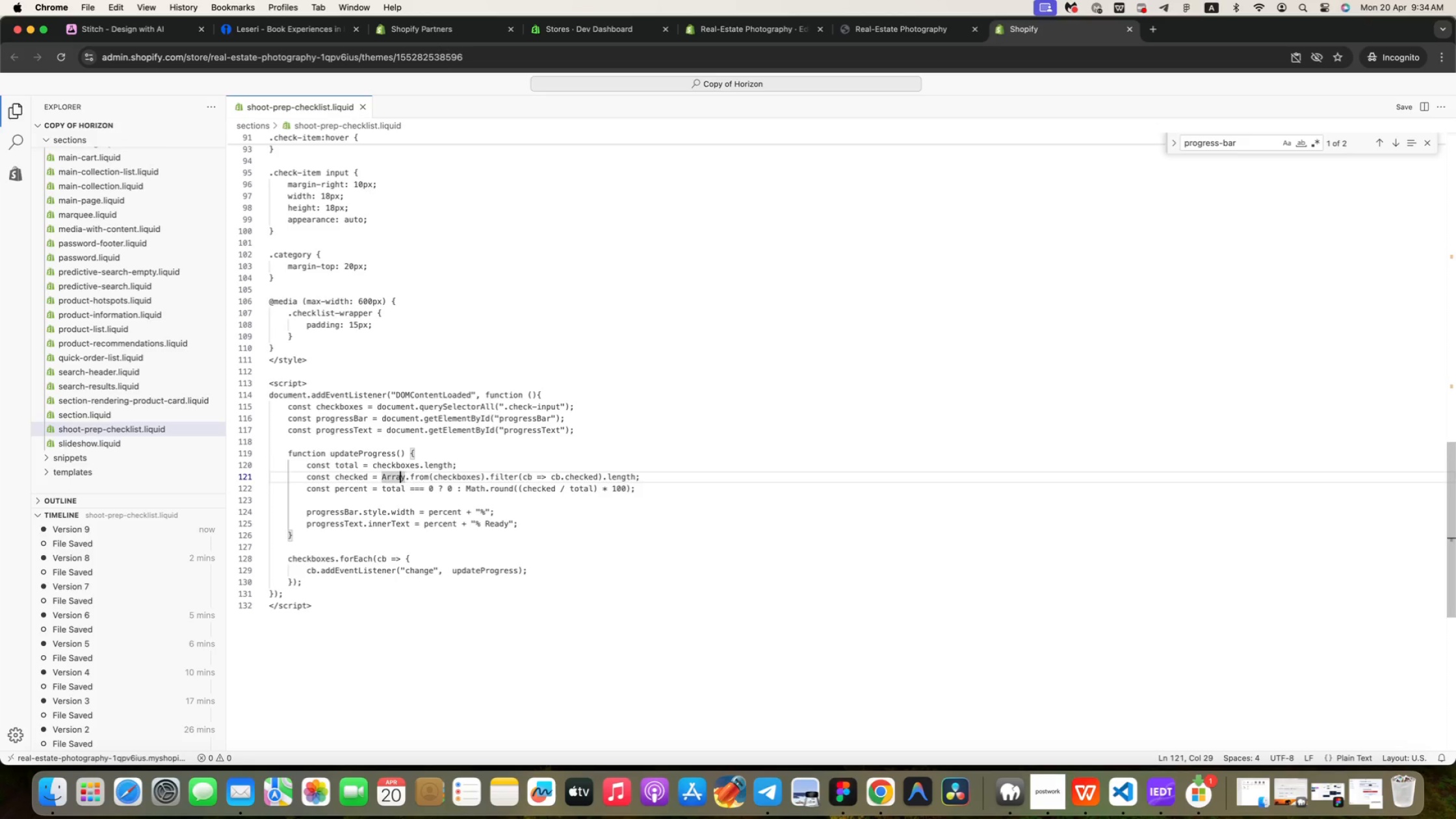 
key(ArrowLeft)
 